 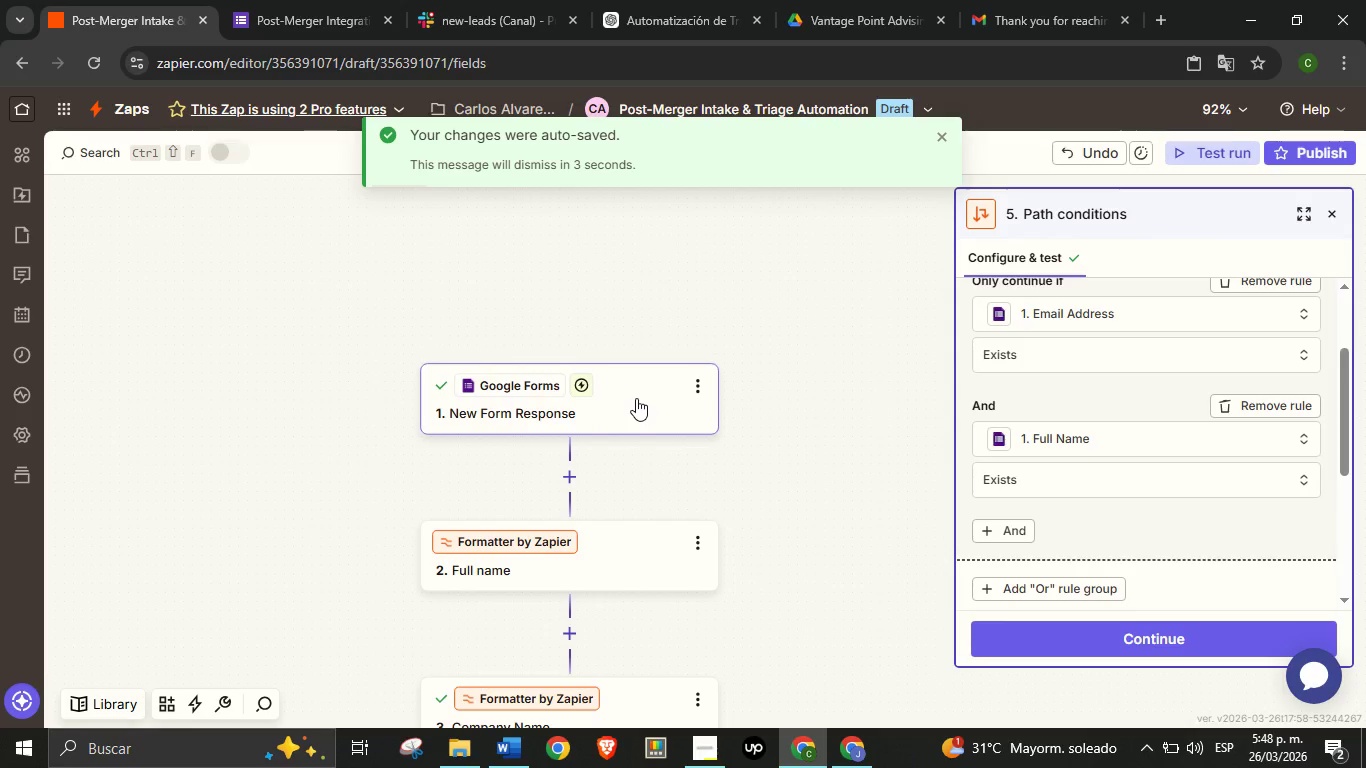 
left_click([1129, 638])
 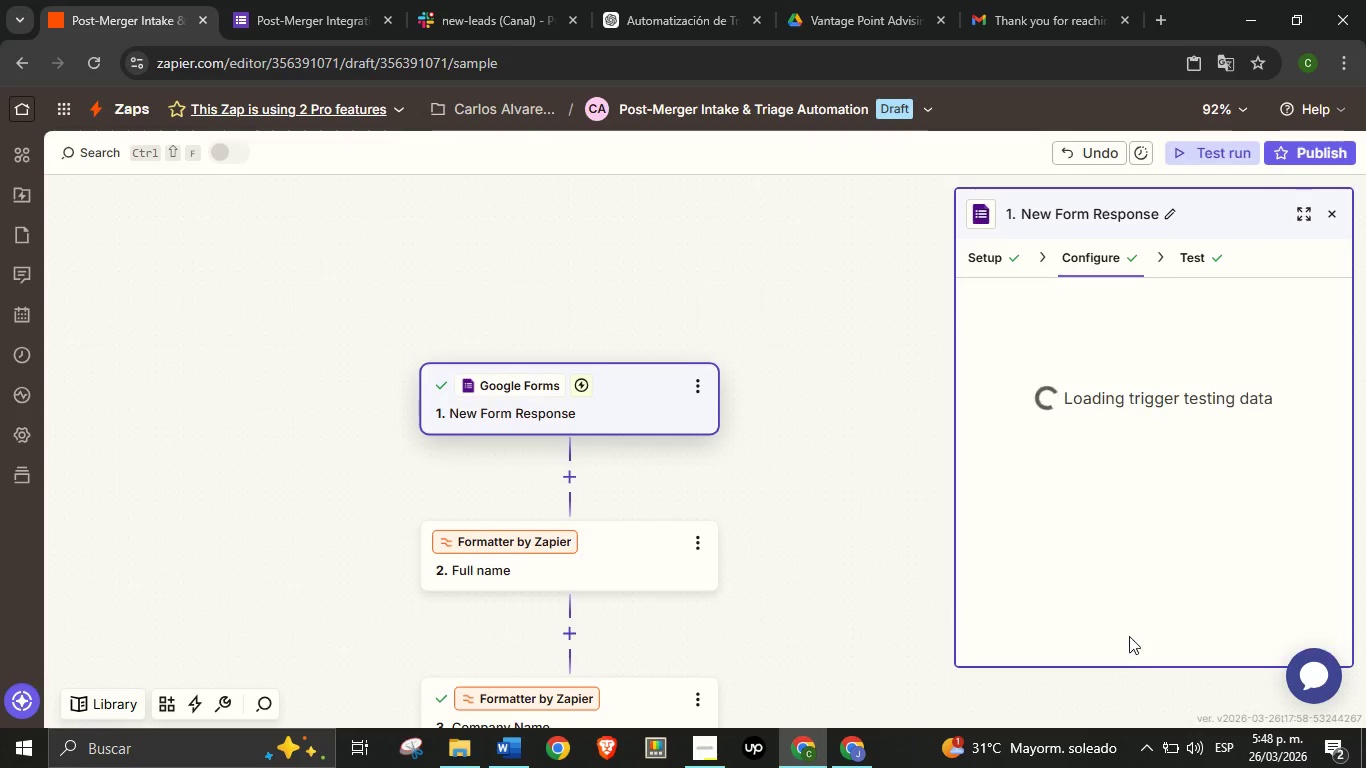 
mouse_move([1133, 618])
 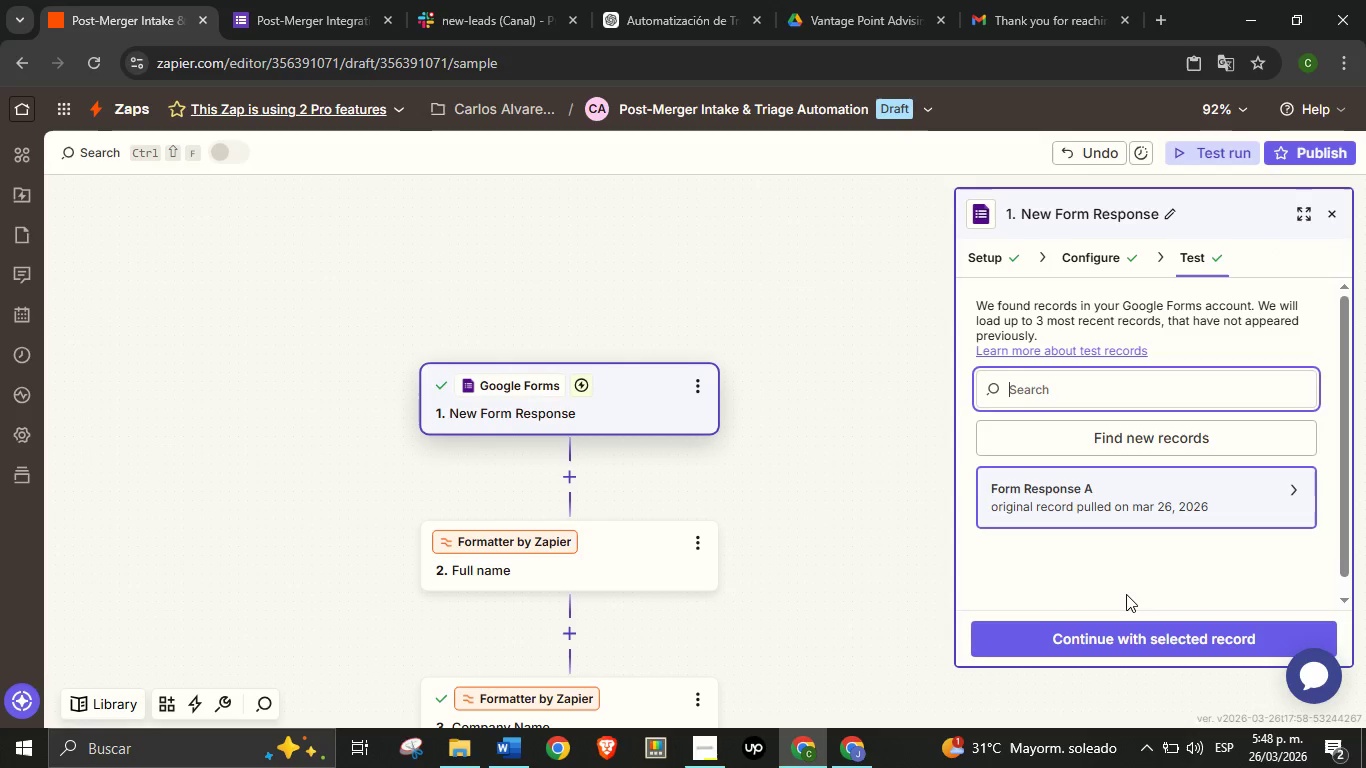 
right_click([1126, 594])
 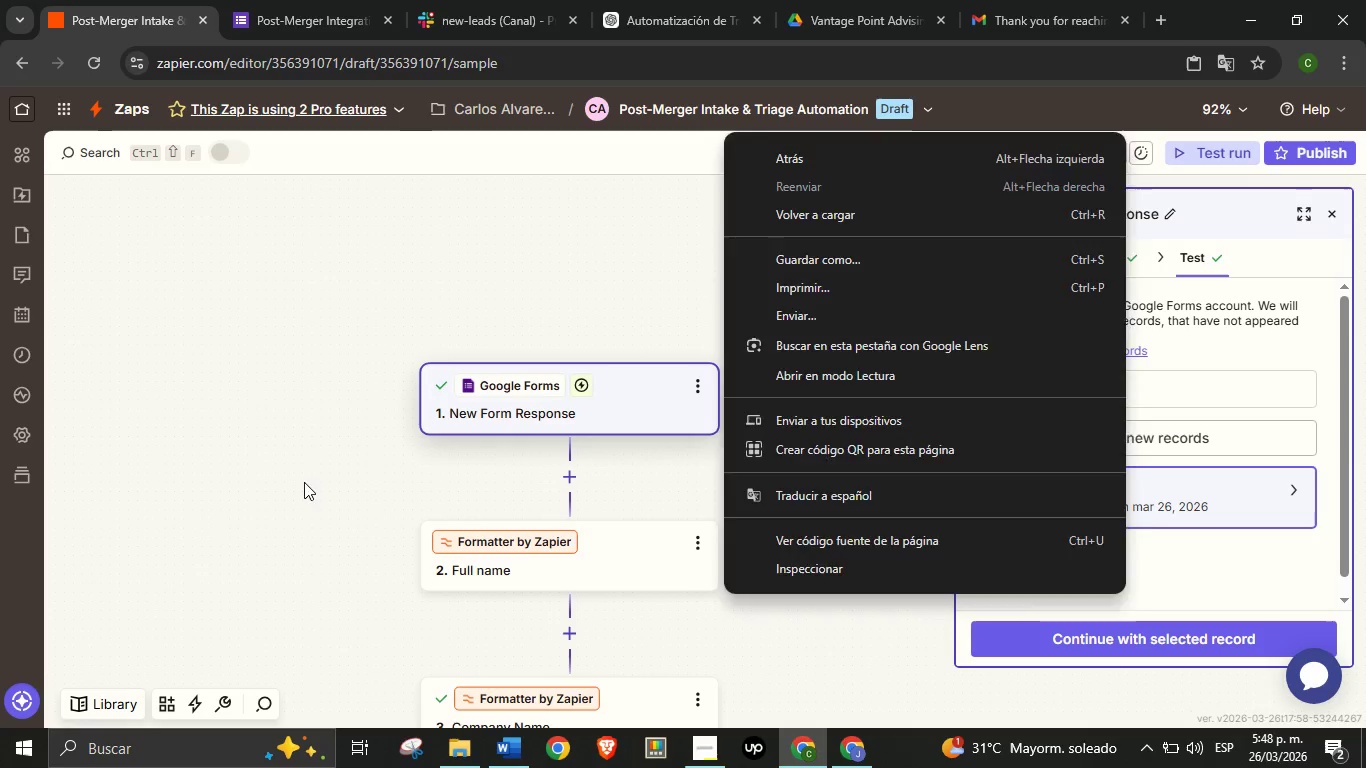 
left_click([303, 482])
 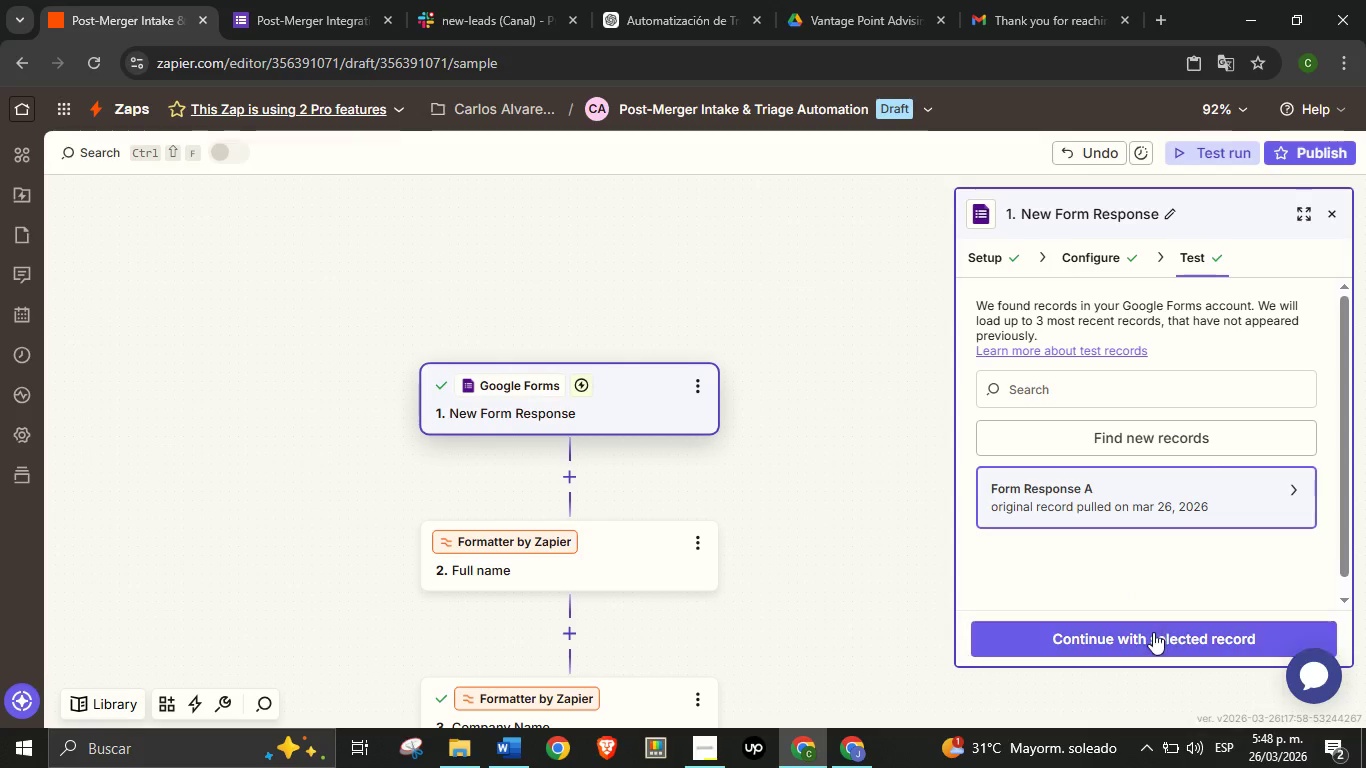 
left_click([1153, 632])
 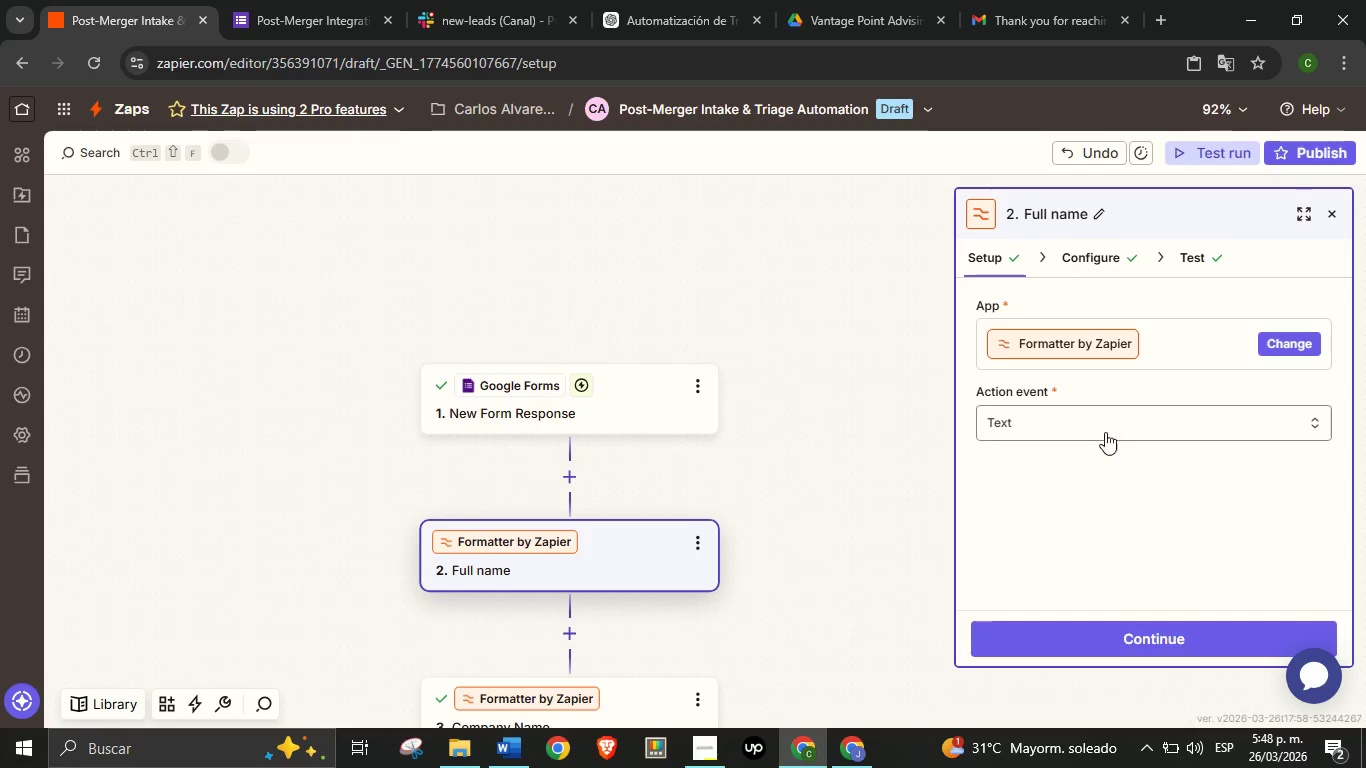 
wait(5.05)
 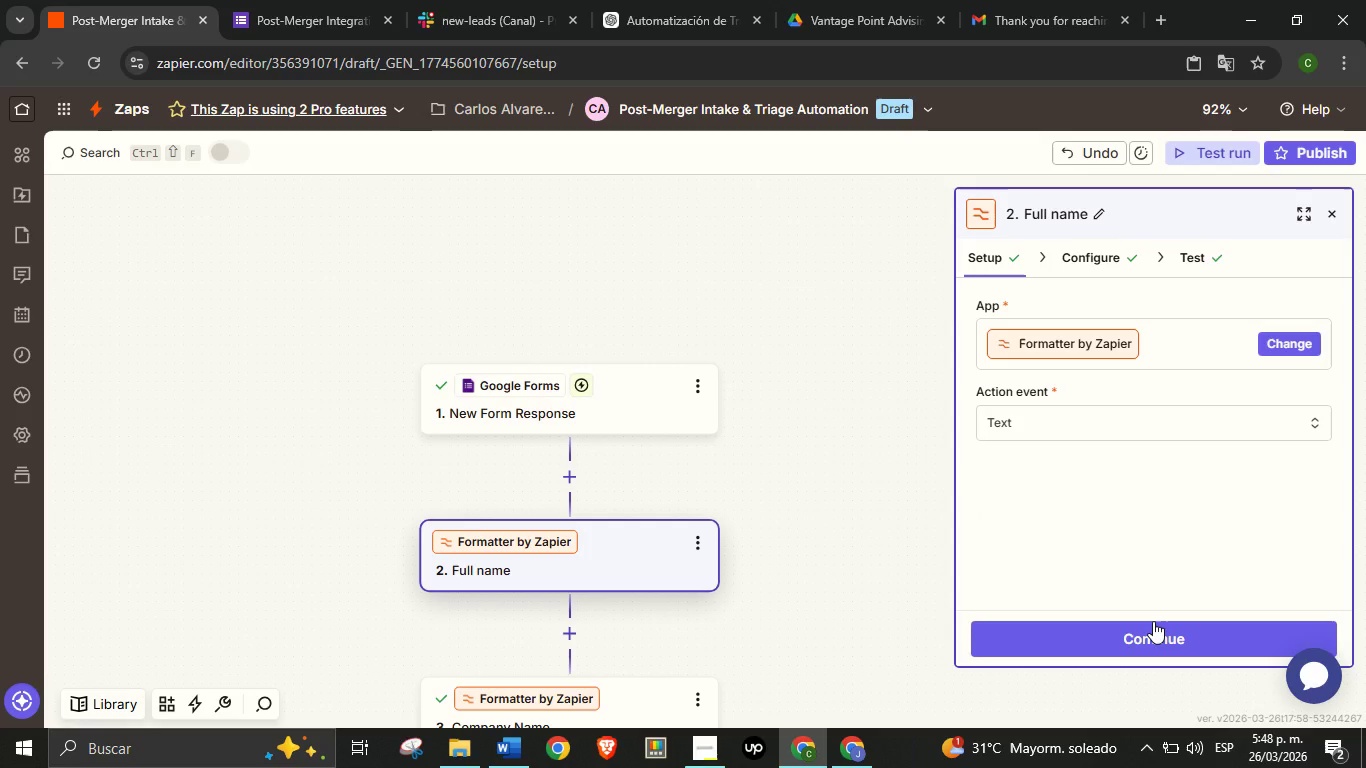 
left_click([1138, 630])
 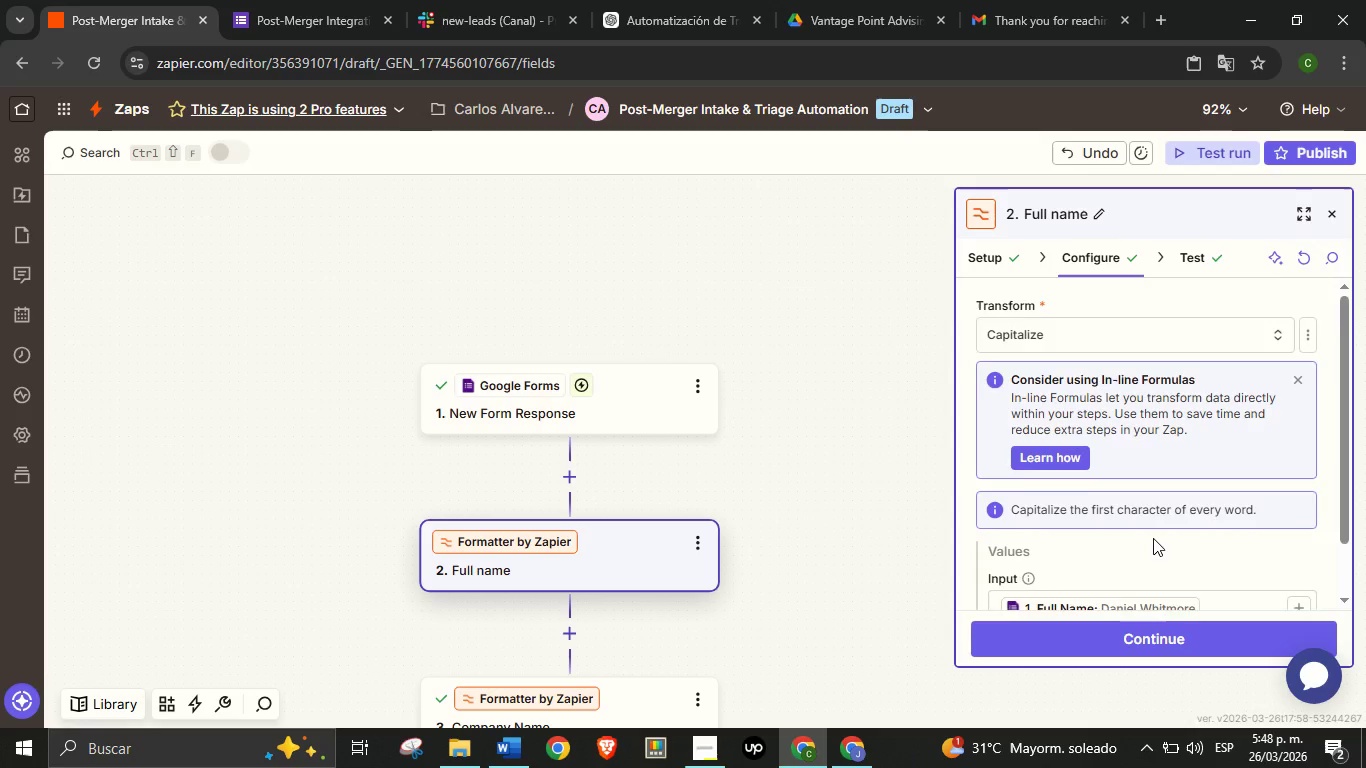 
scroll: coordinate [1153, 538], scroll_direction: down, amount: 2.0
 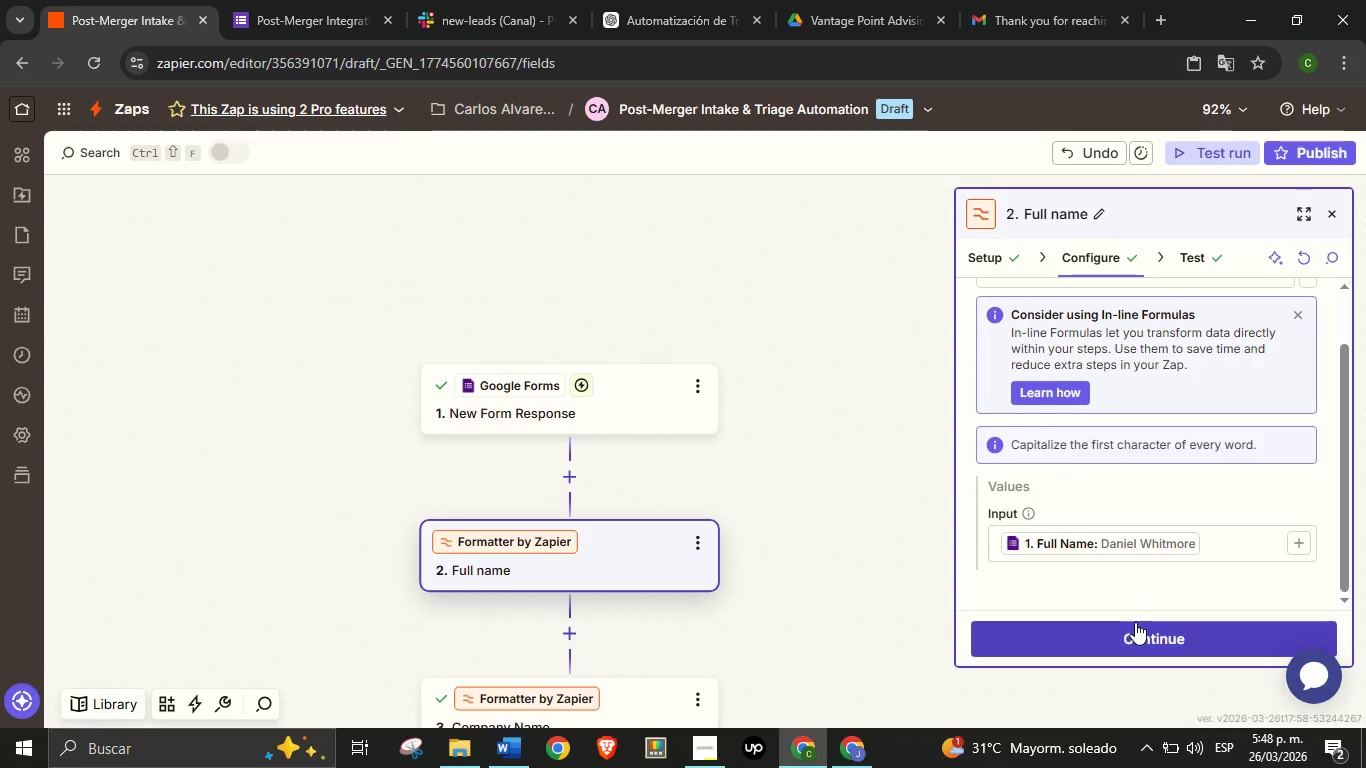 
left_click([1135, 622])
 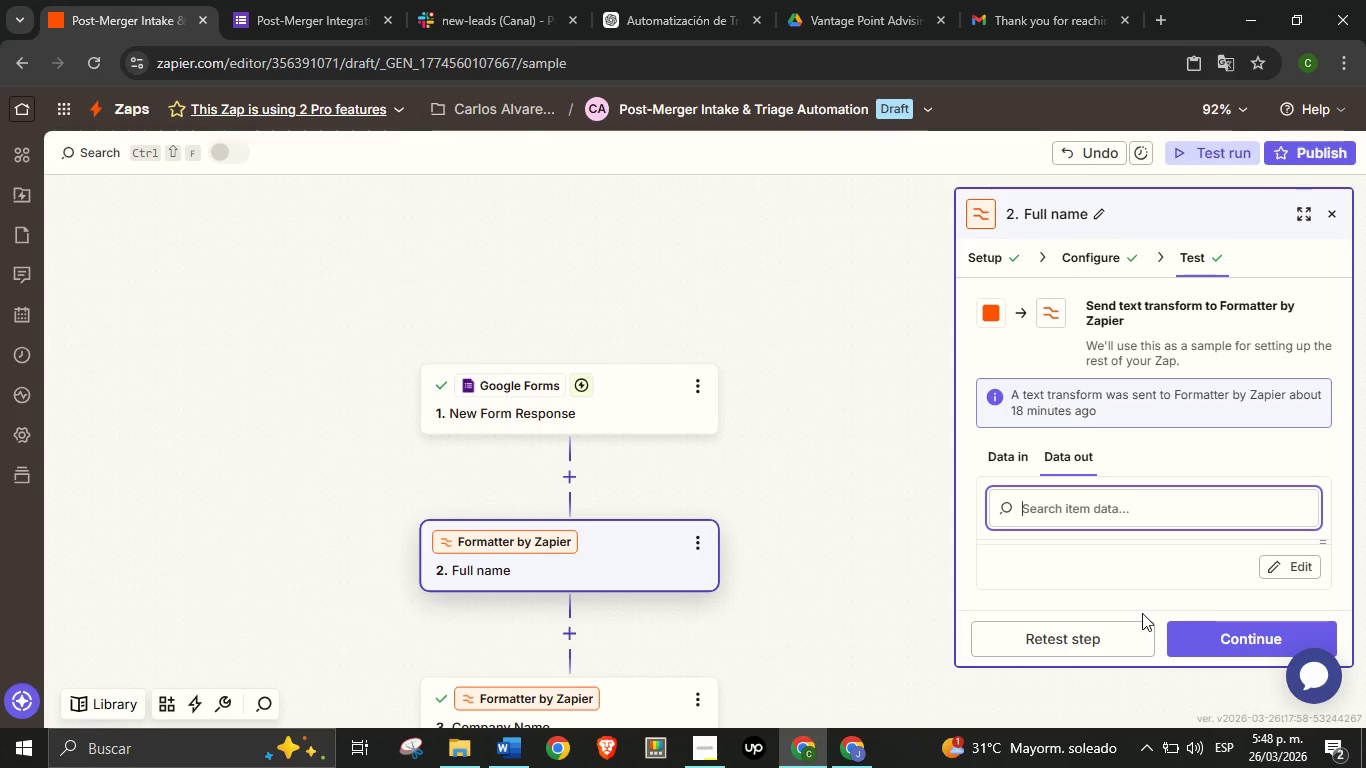 
wait(10.53)
 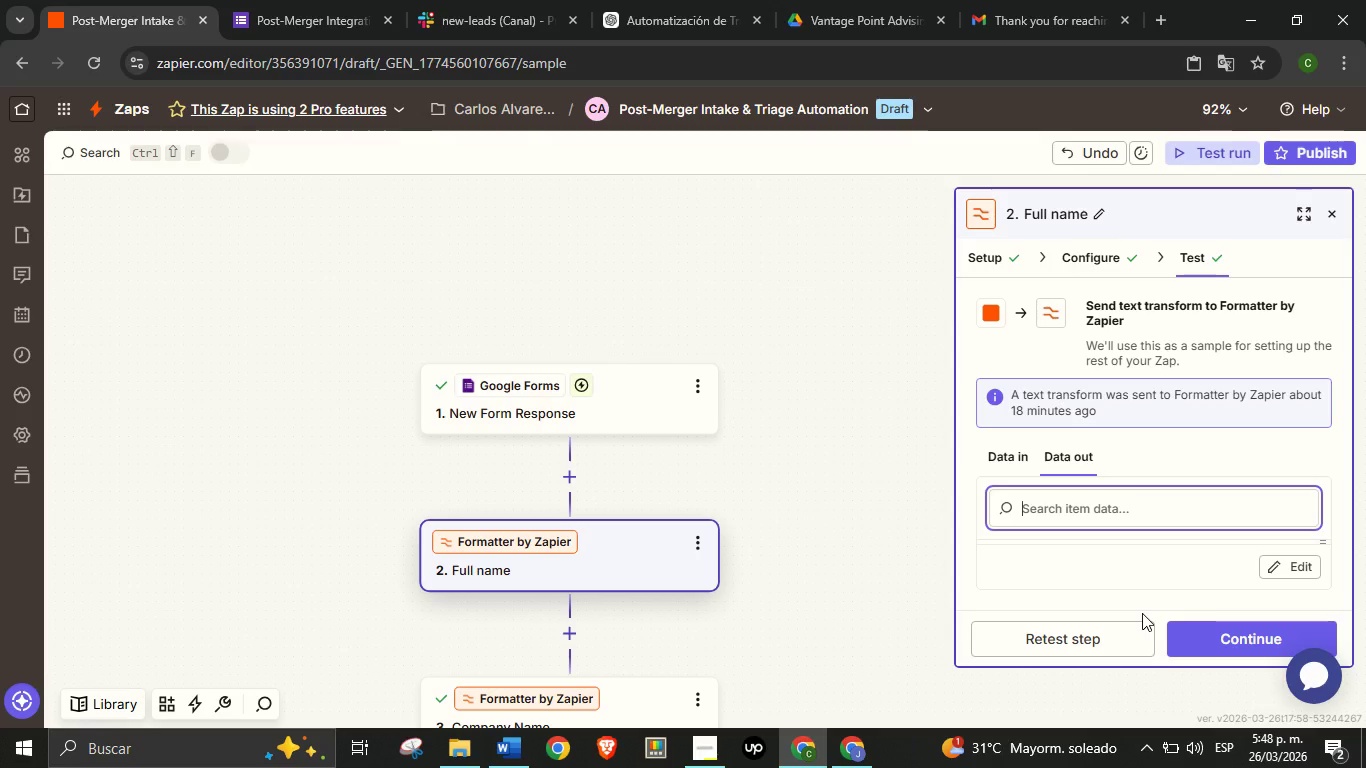 
left_click([1194, 634])
 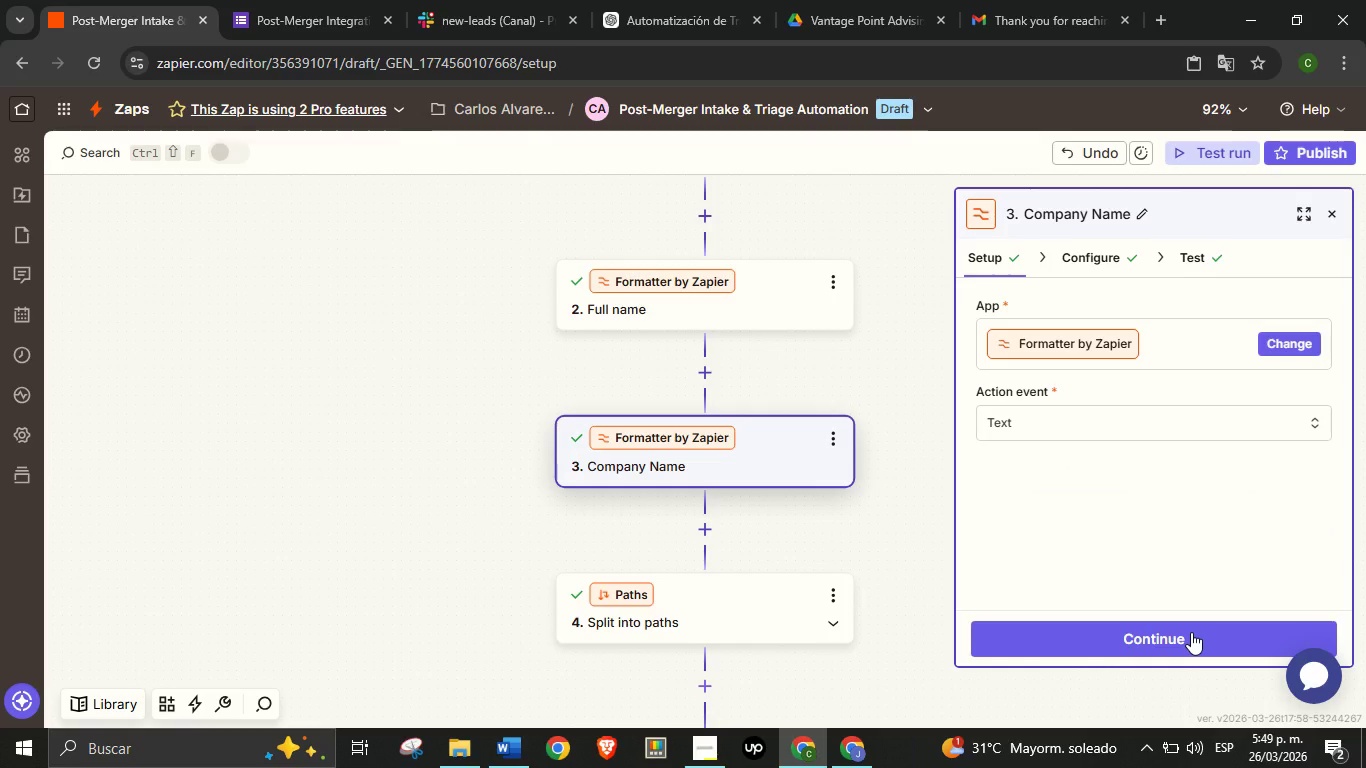 
double_click([1191, 632])
 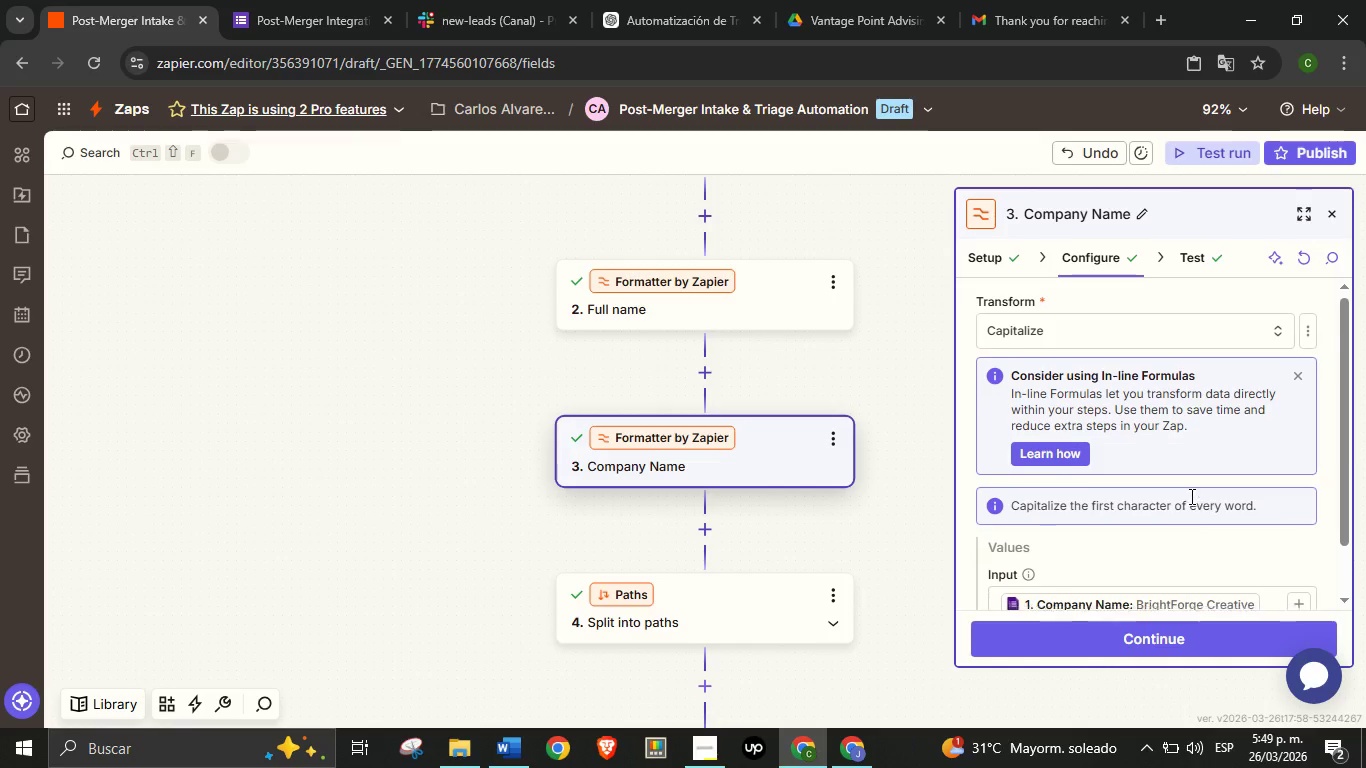 
scroll: coordinate [1190, 496], scroll_direction: down, amount: 2.0
 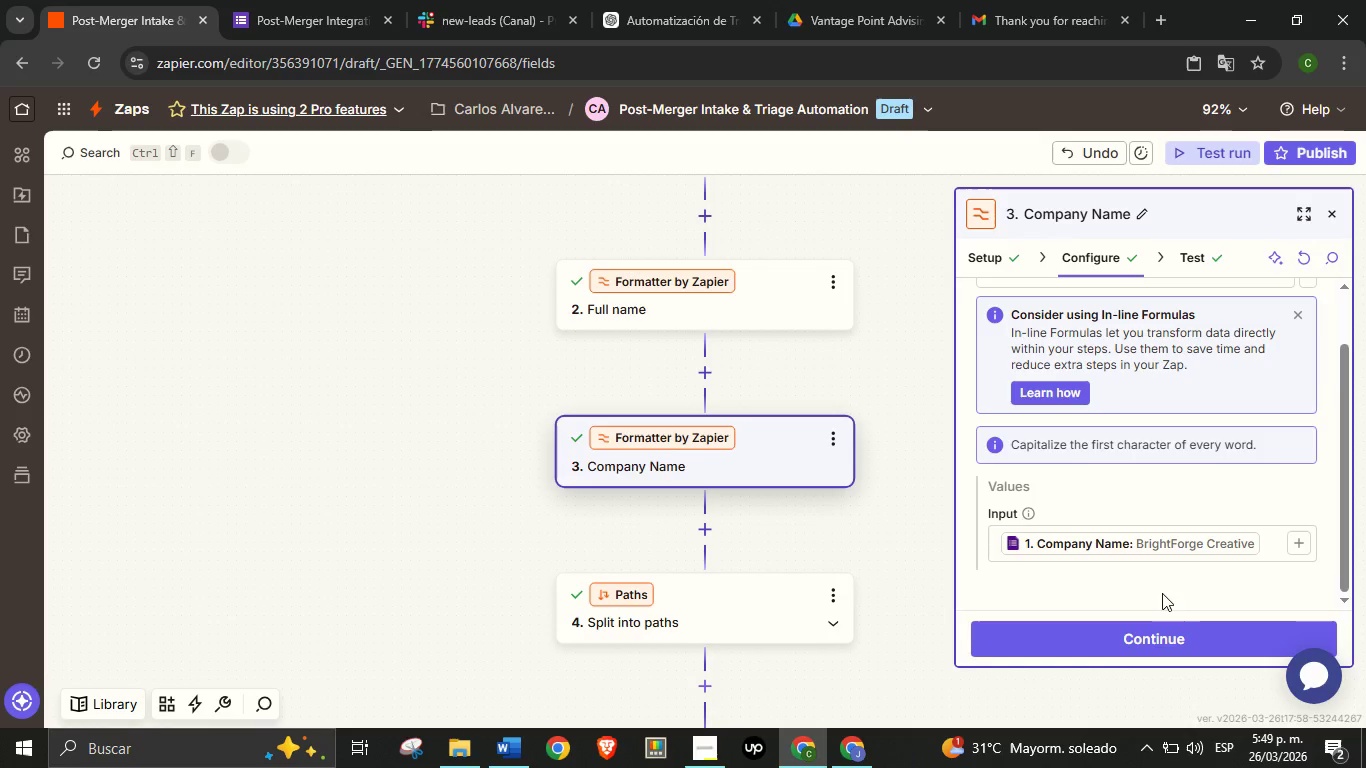 
left_click([1166, 629])
 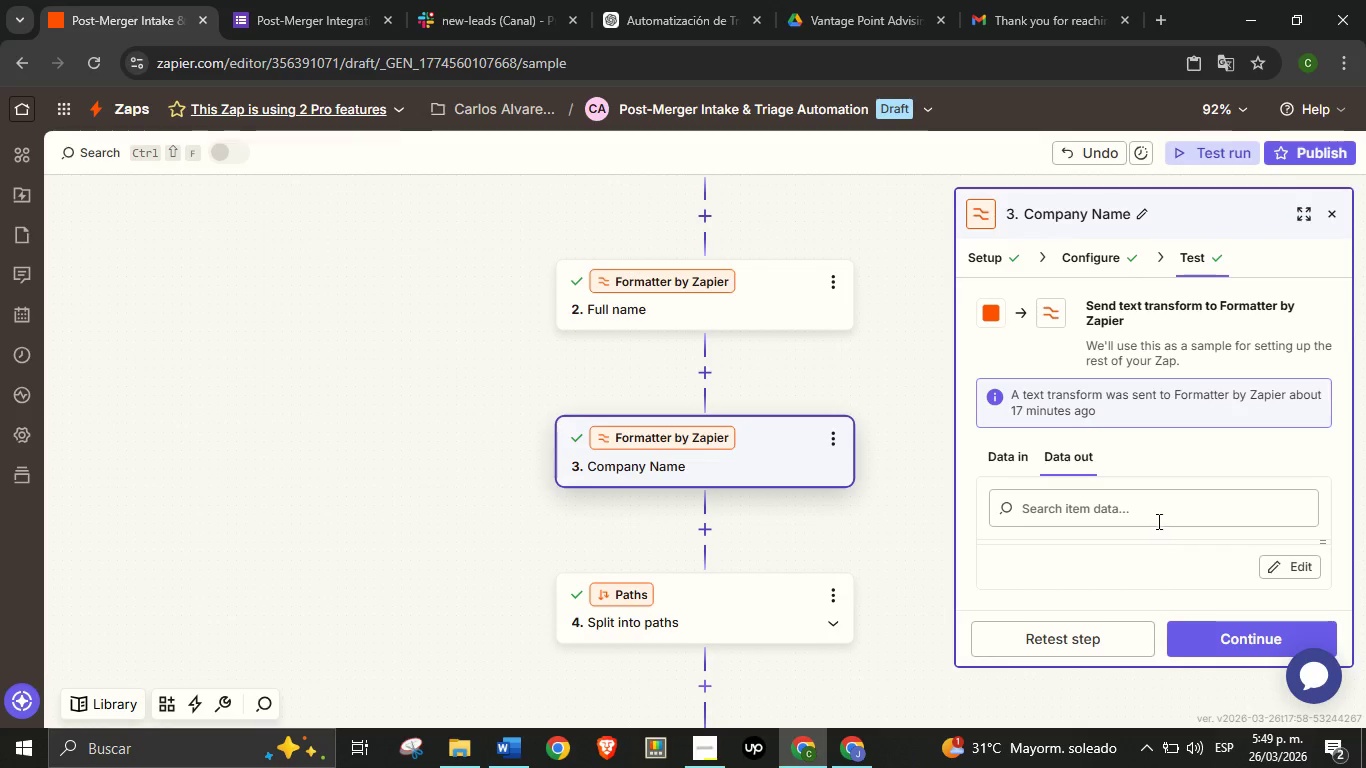 
scroll: coordinate [1168, 511], scroll_direction: down, amount: 2.0
 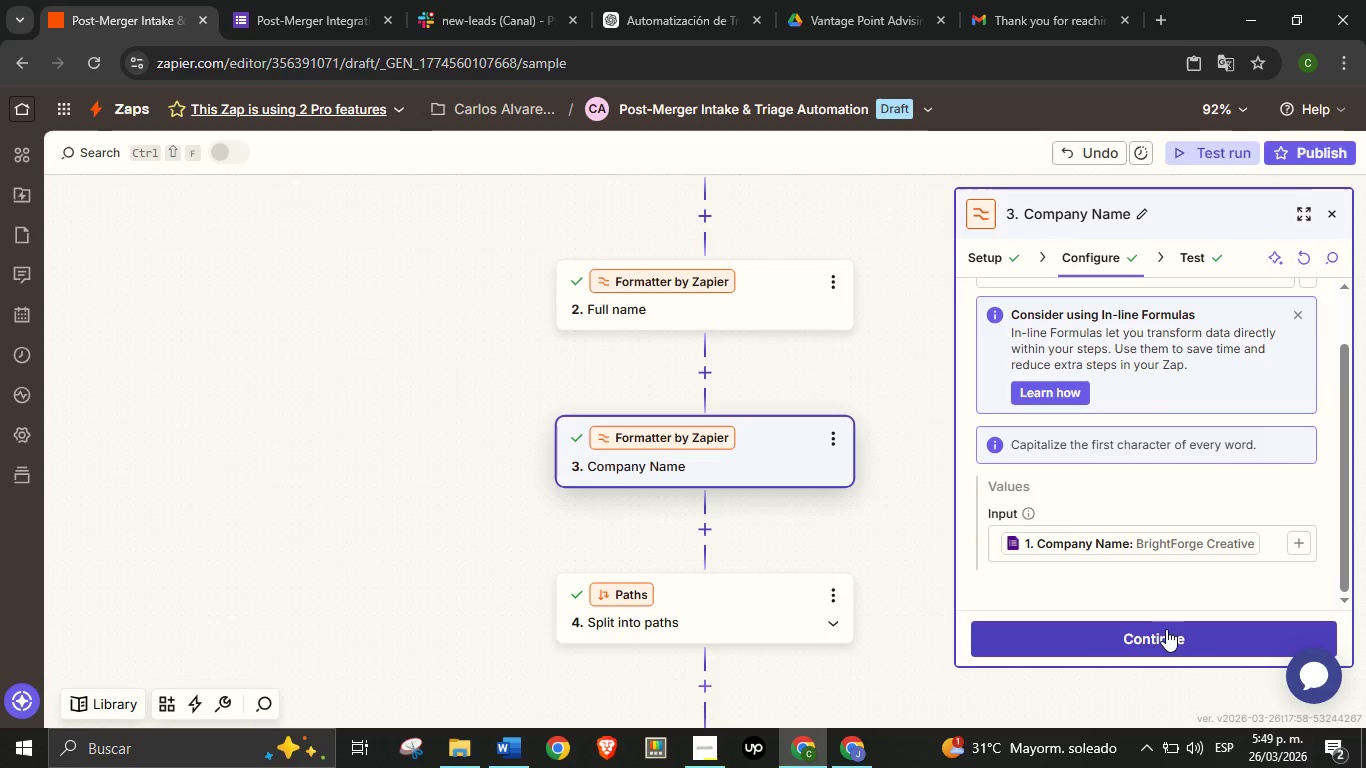 
left_click([1236, 637])
 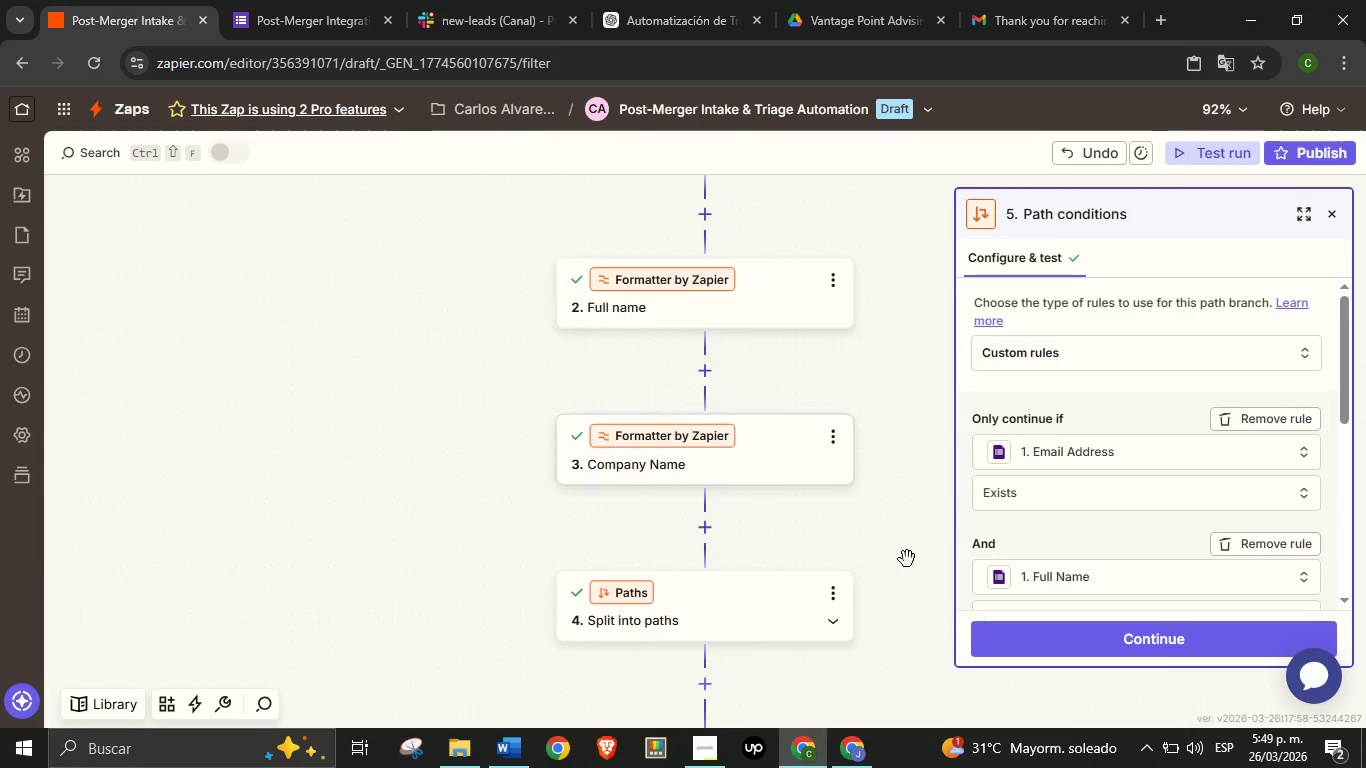 
left_click_drag(start_coordinate=[910, 571], to_coordinate=[728, 474])
 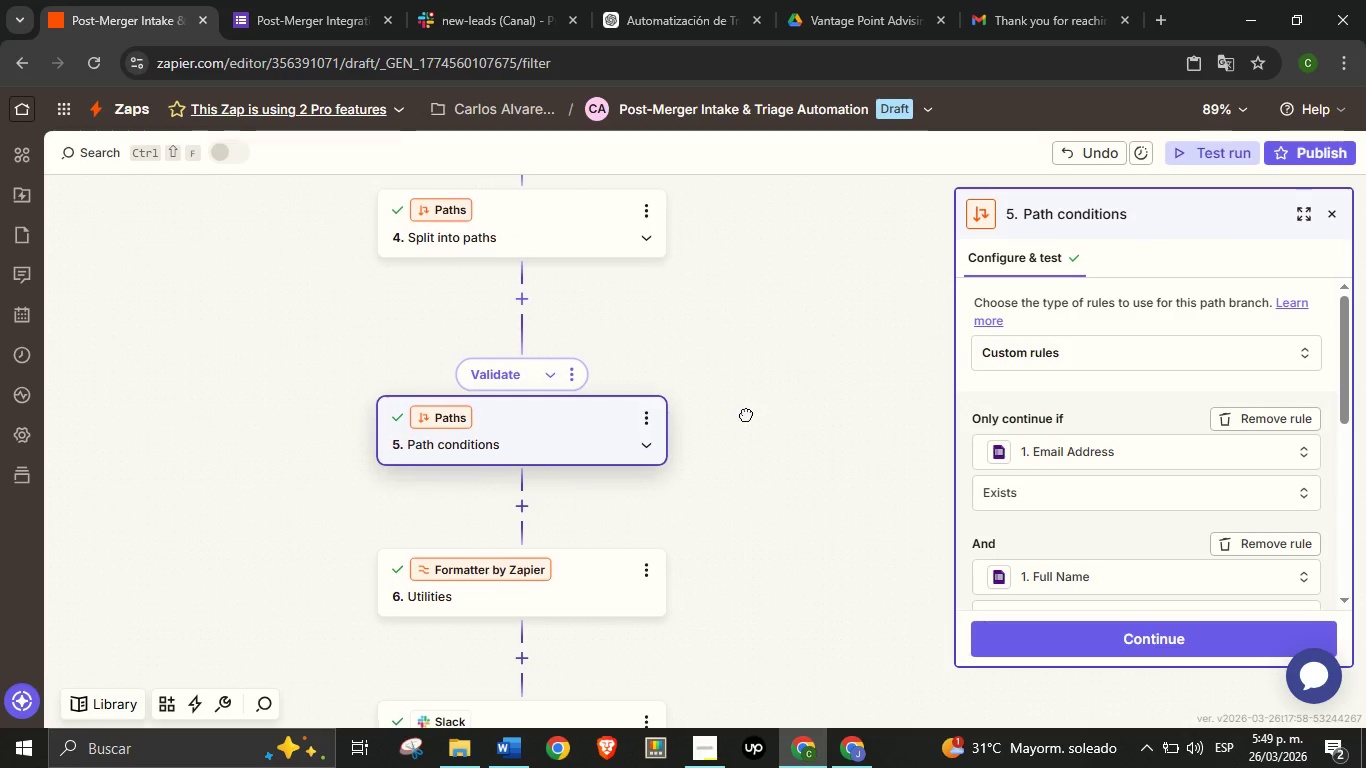 
left_click_drag(start_coordinate=[772, 395], to_coordinate=[743, 416])
 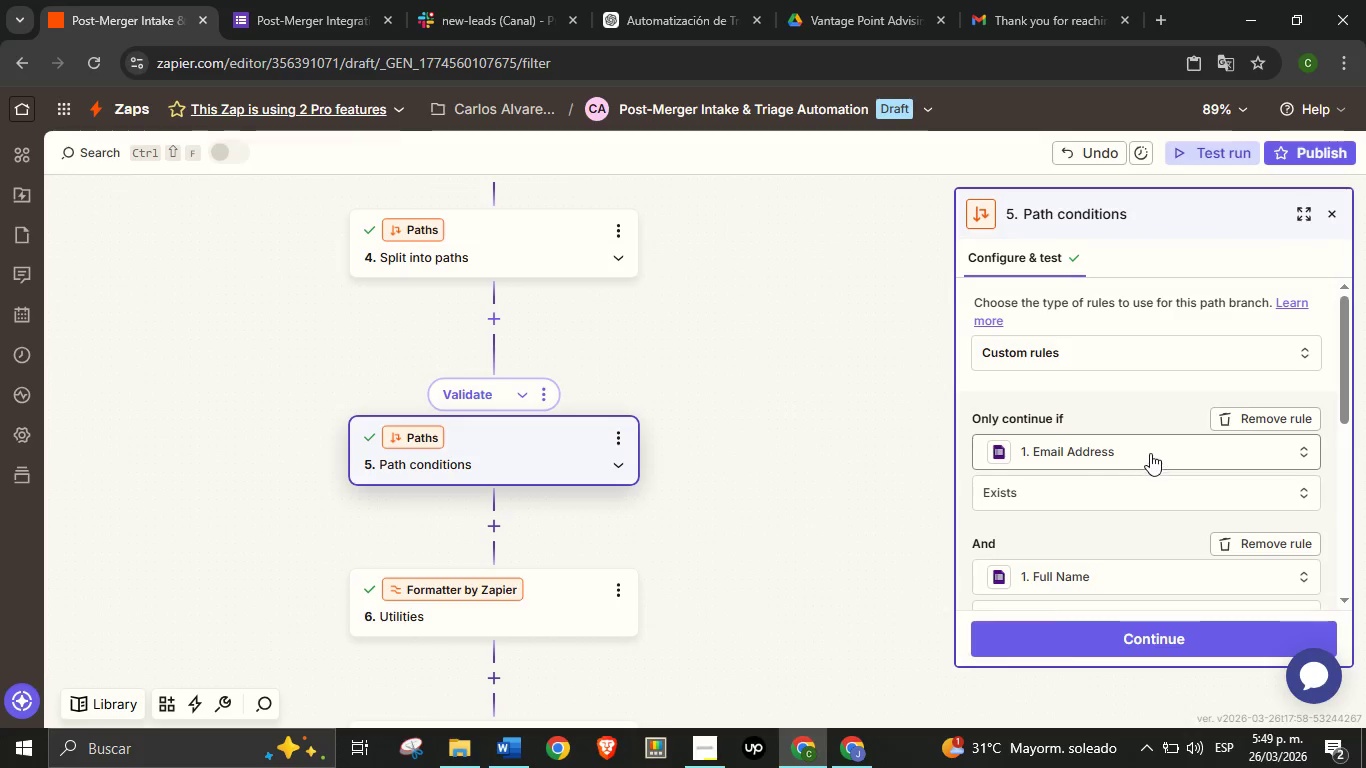 
scroll: coordinate [1150, 452], scroll_direction: down, amount: 2.0
 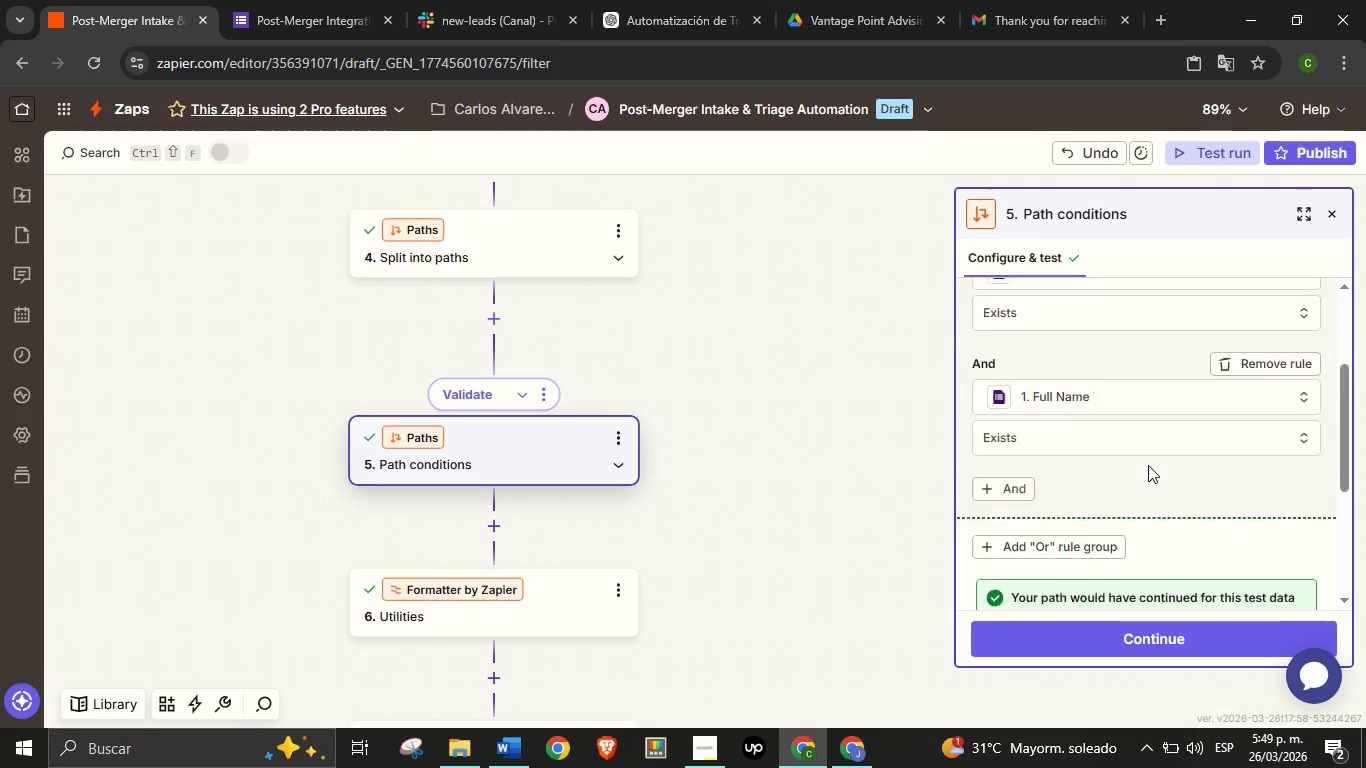 
scroll: coordinate [1148, 465], scroll_direction: up, amount: 2.0
 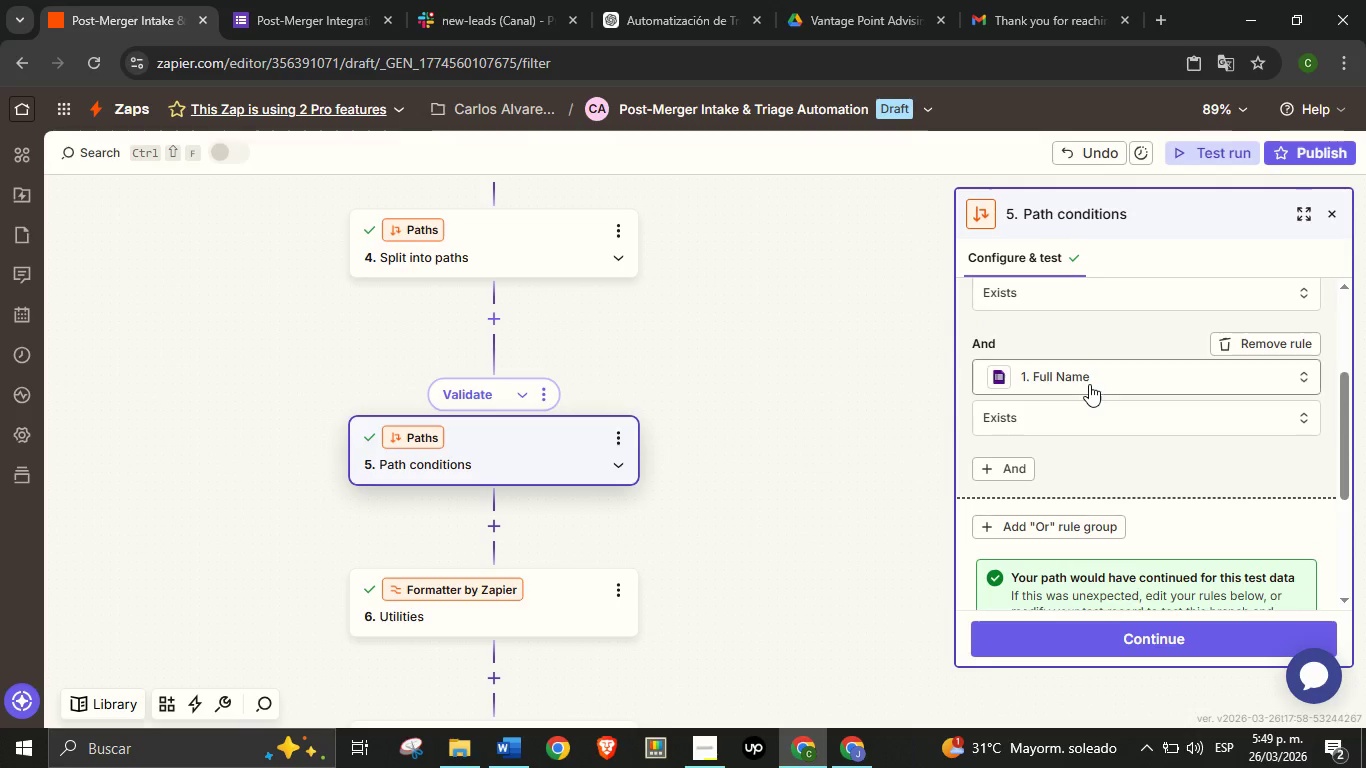 
left_click([1135, 627])
 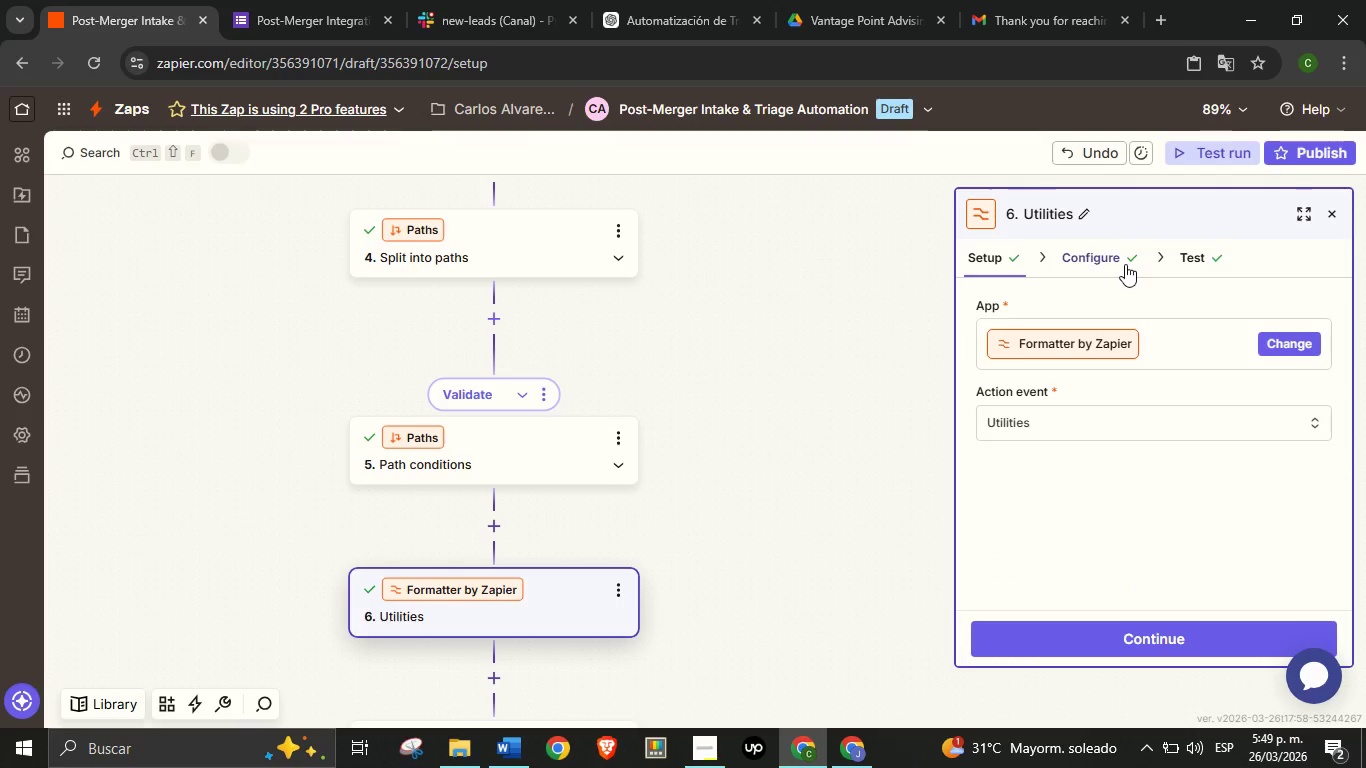 
scroll: coordinate [1101, 464], scroll_direction: down, amount: 5.0
 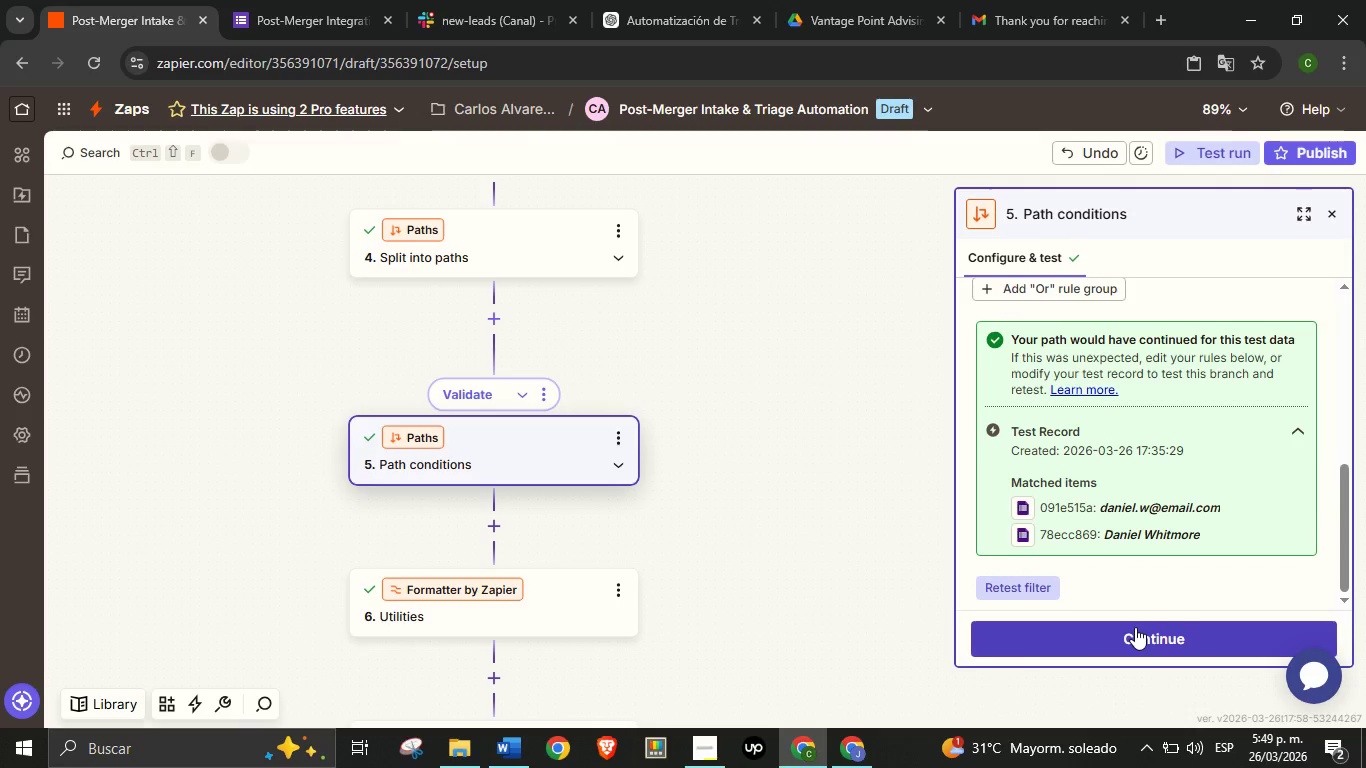 
mouse_move([1123, 297])
 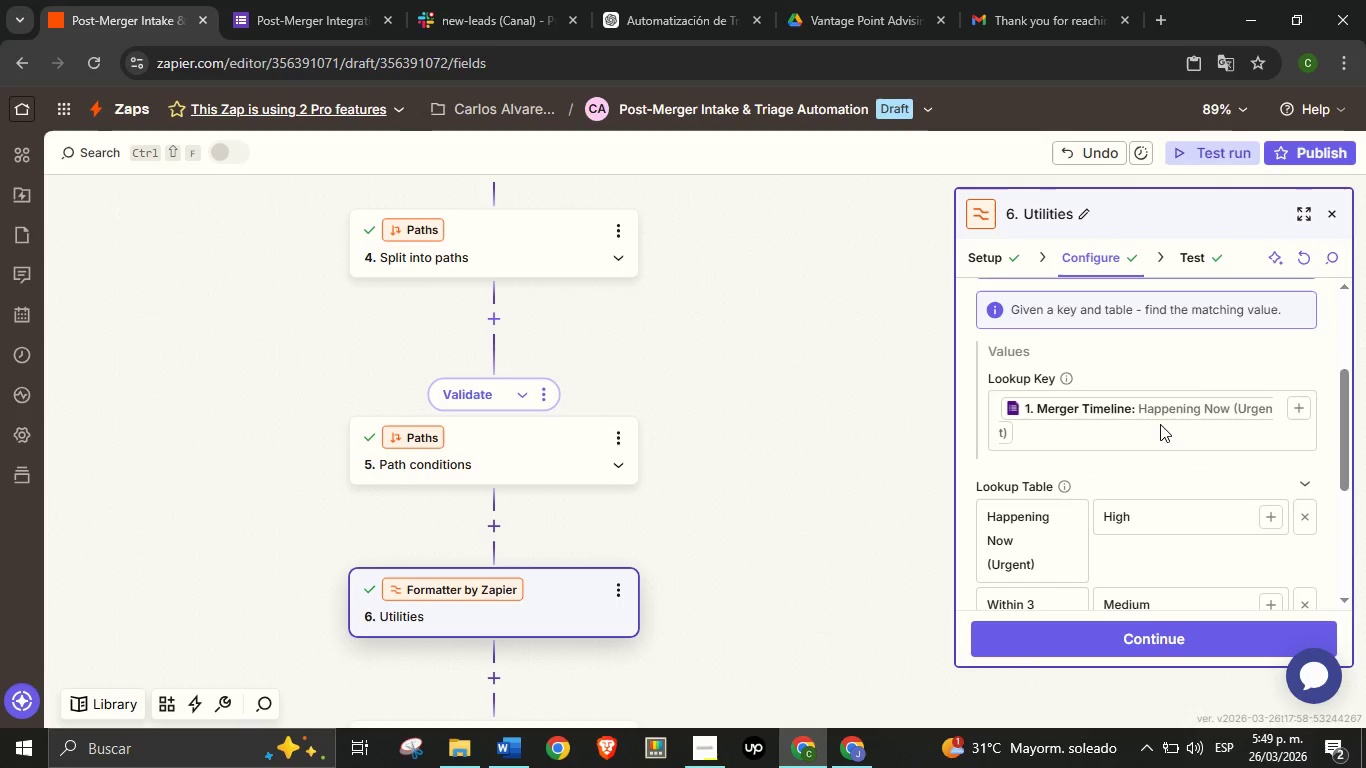 
scroll: coordinate [1156, 437], scroll_direction: down, amount: 6.0
 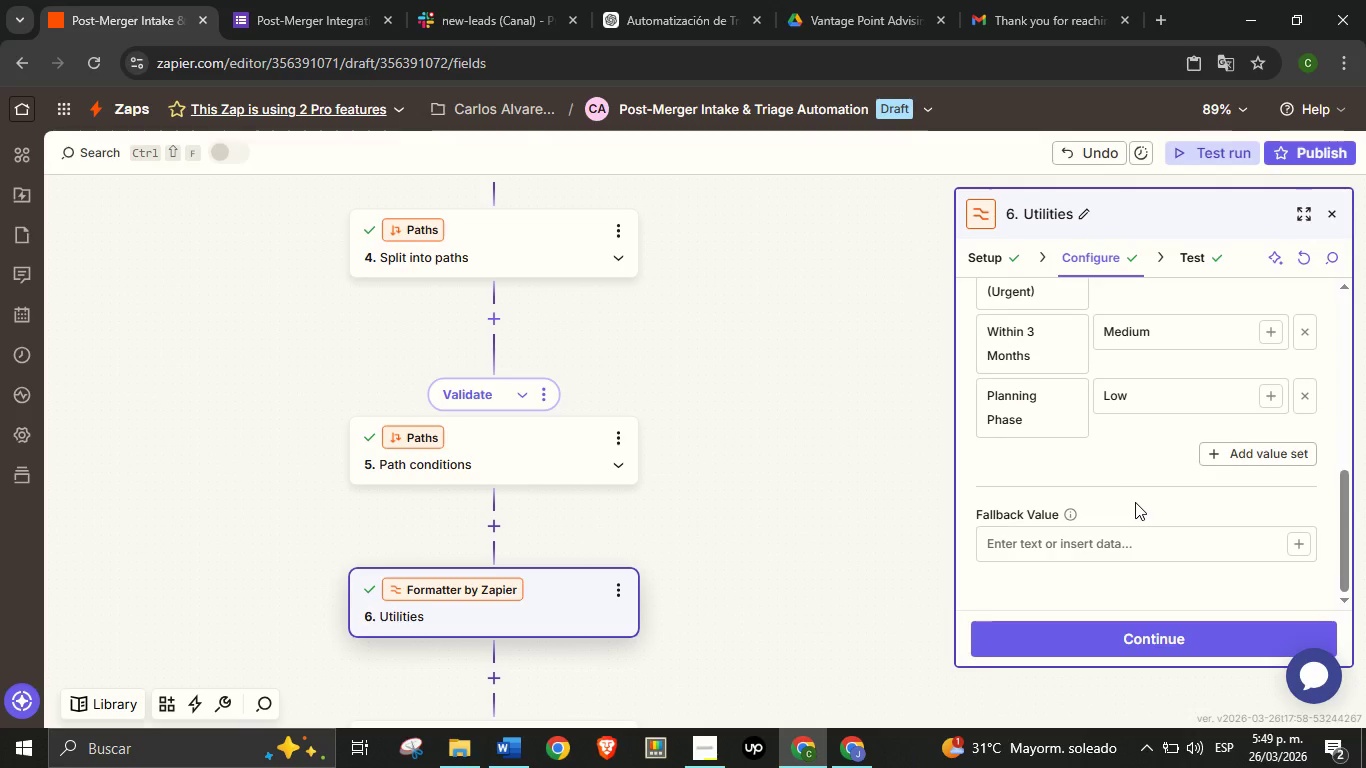 
scroll: coordinate [1135, 503], scroll_direction: up, amount: 1.0
 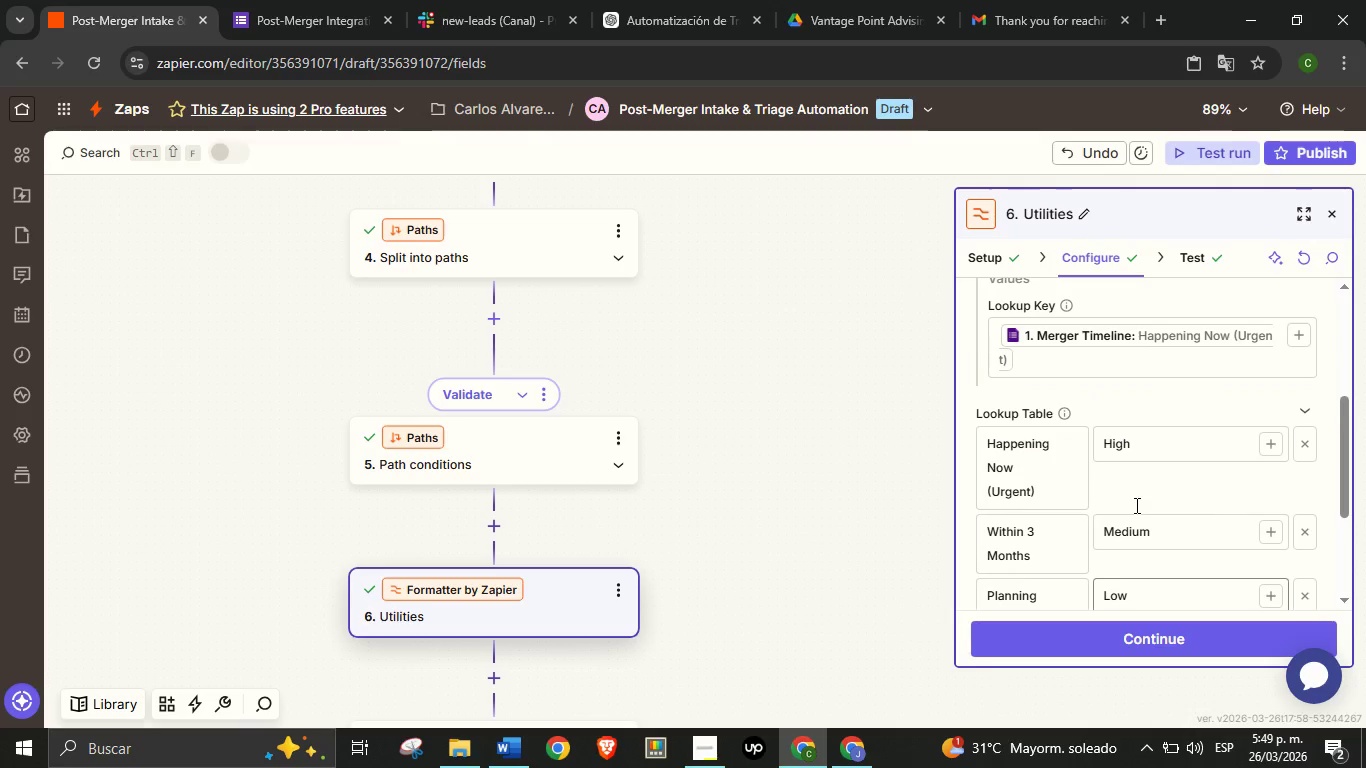 
left_click([1137, 633])
 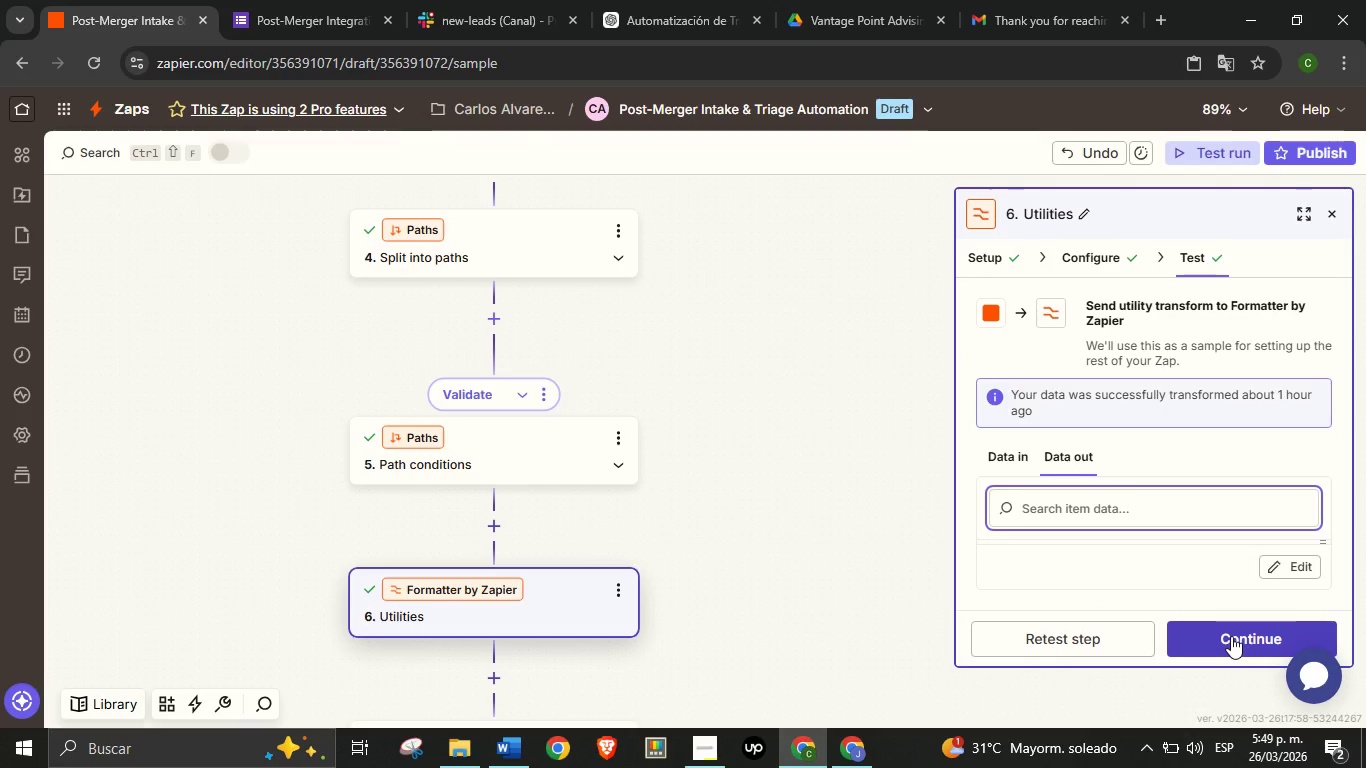 
scroll: coordinate [1135, 506], scroll_direction: down, amount: 1.0
 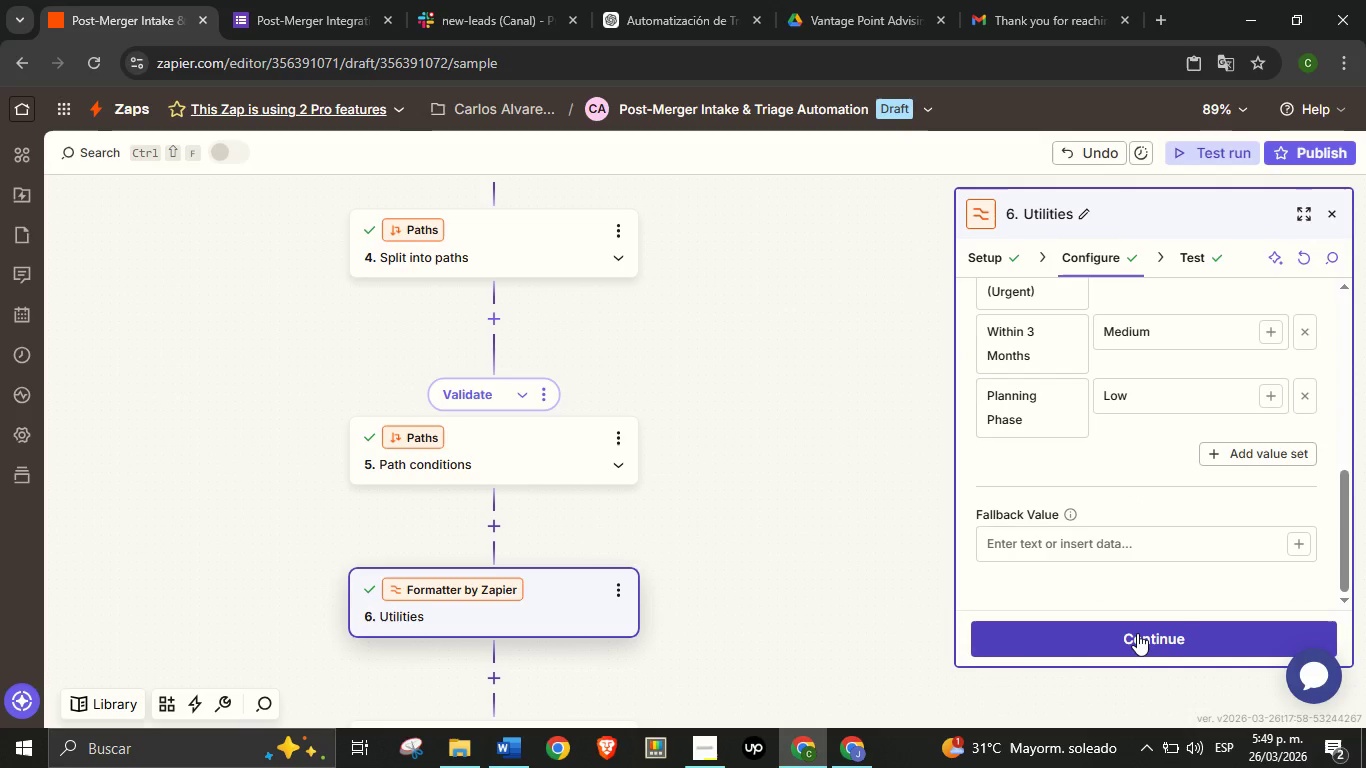 
left_click([1226, 637])
 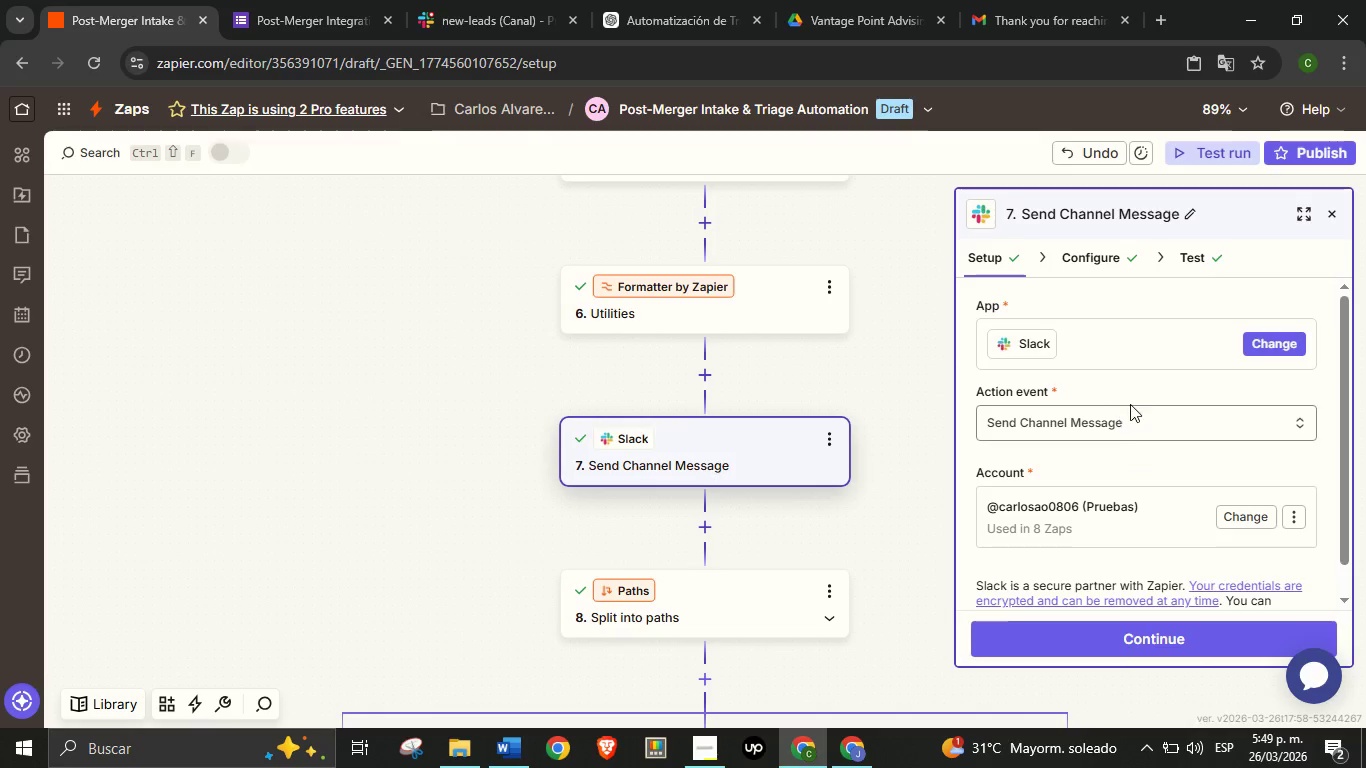 
left_click([1139, 634])
 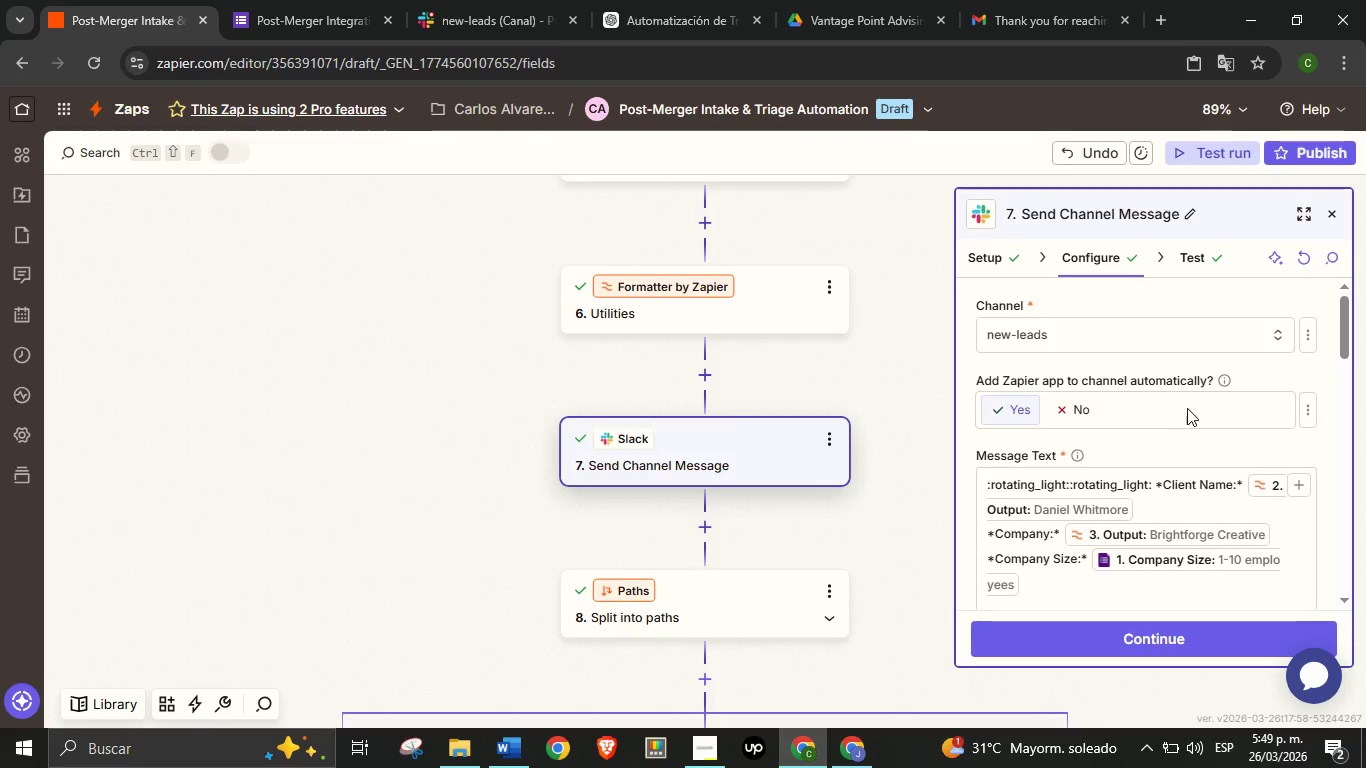 
scroll: coordinate [1198, 455], scroll_direction: down, amount: 6.0
 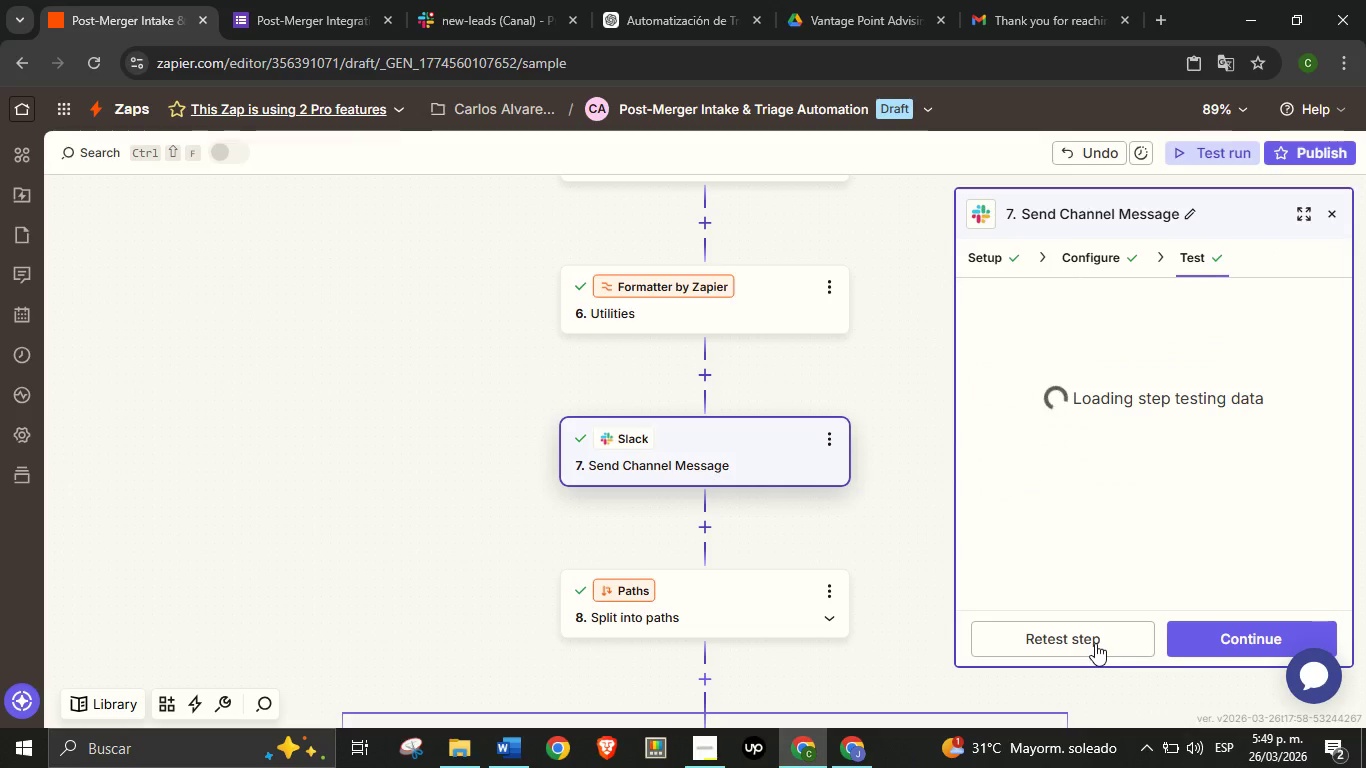 
left_click([1094, 642])
 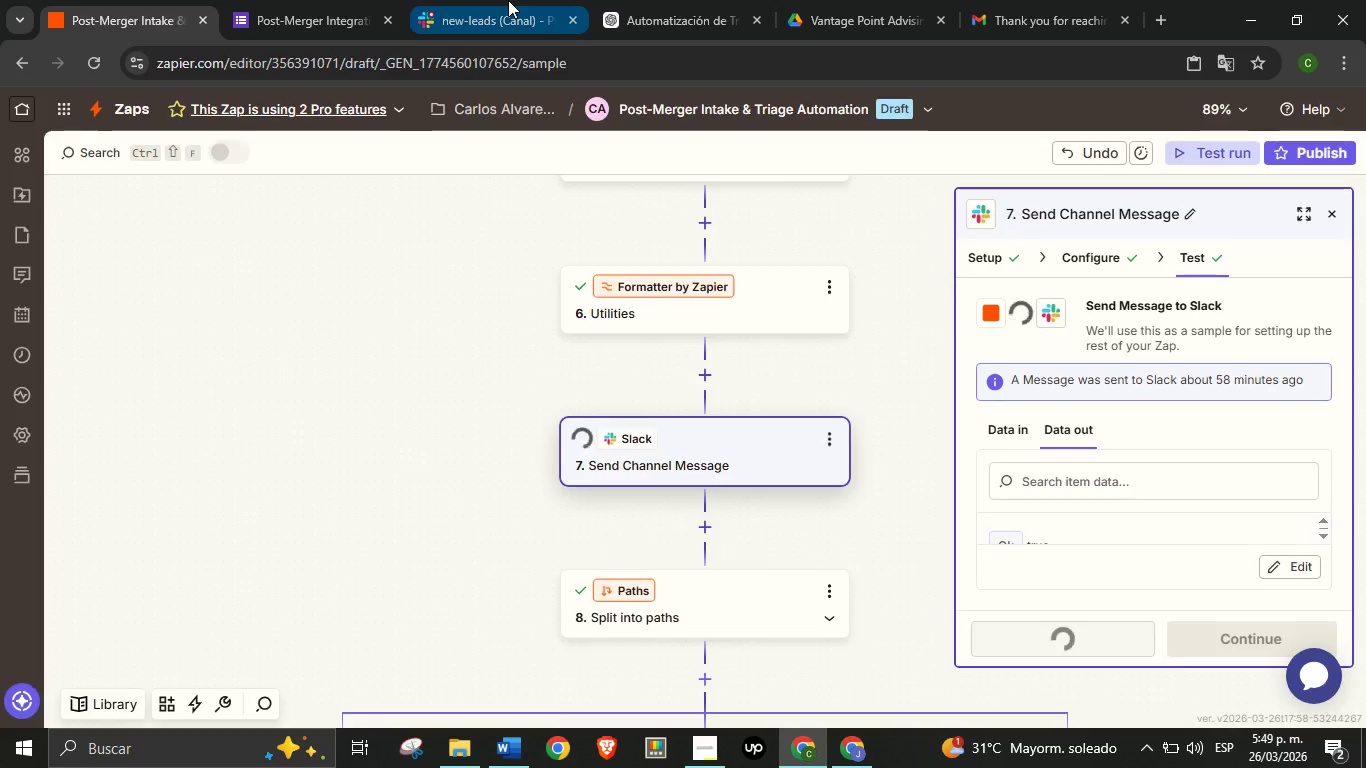 
left_click([508, 0])
 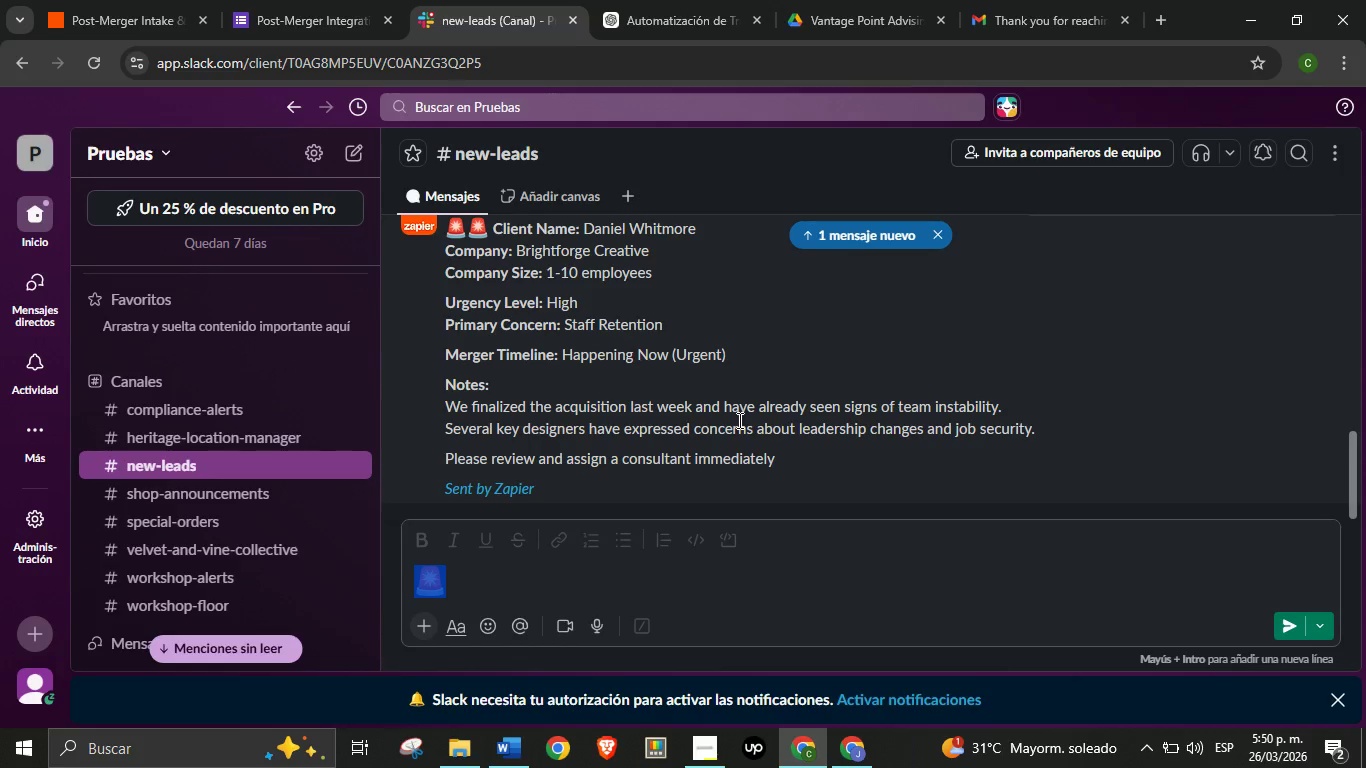 
scroll: coordinate [738, 420], scroll_direction: up, amount: 1.0
 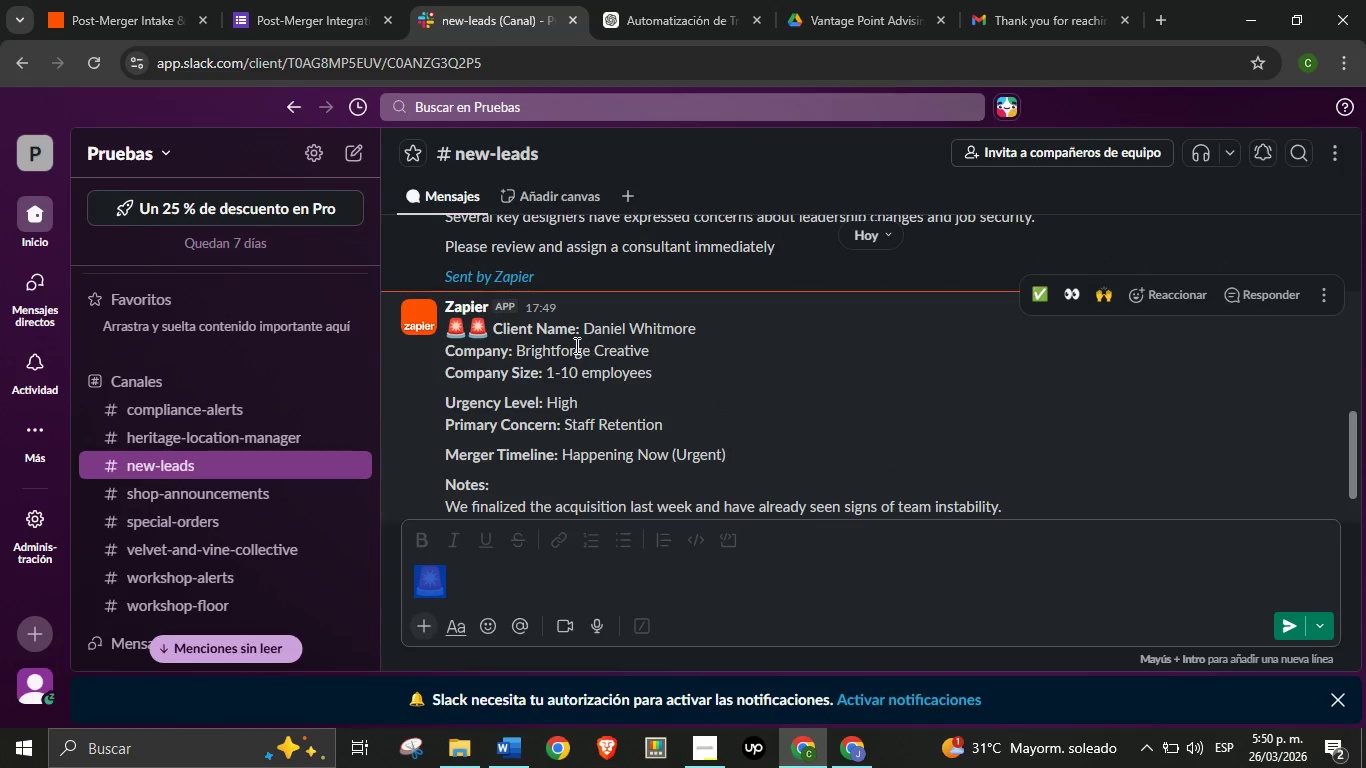 
wait(7.08)
 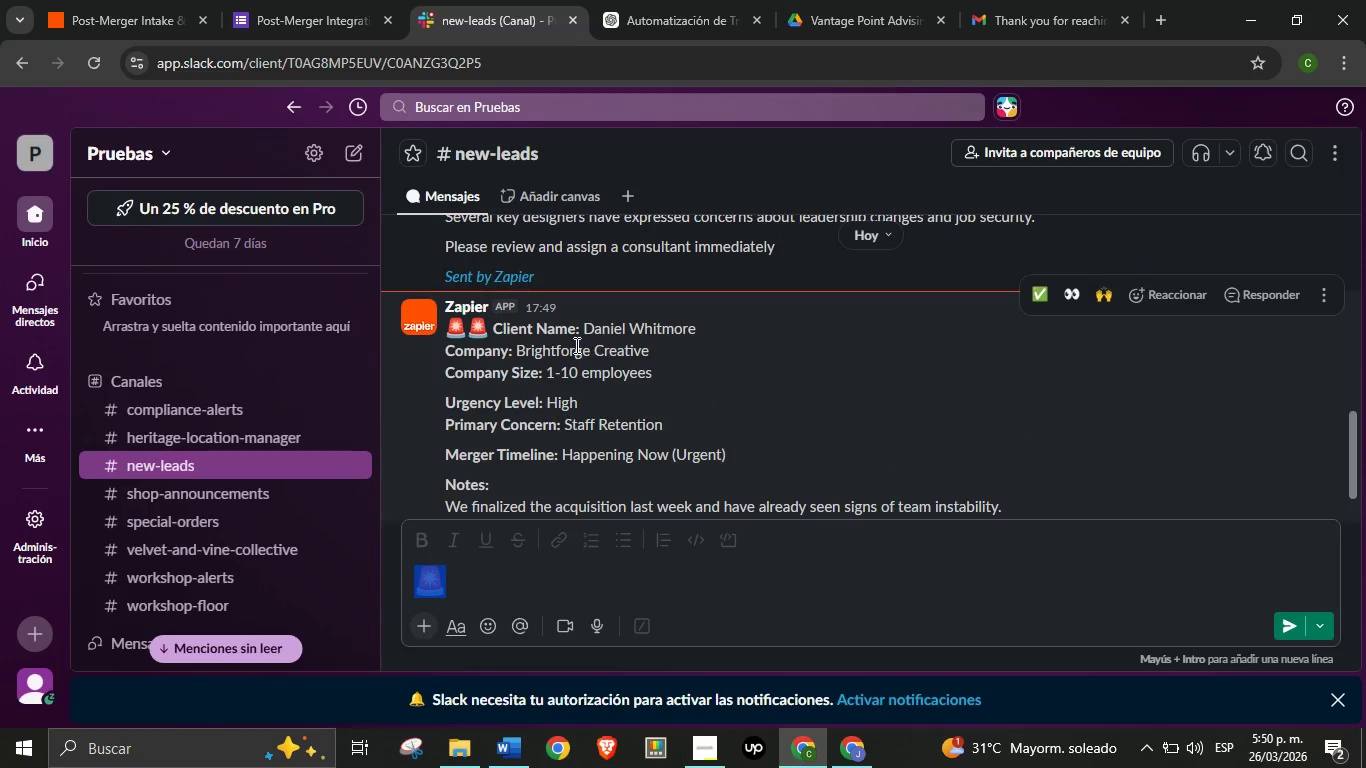 
scroll: coordinate [636, 378], scroll_direction: down, amount: 2.0
 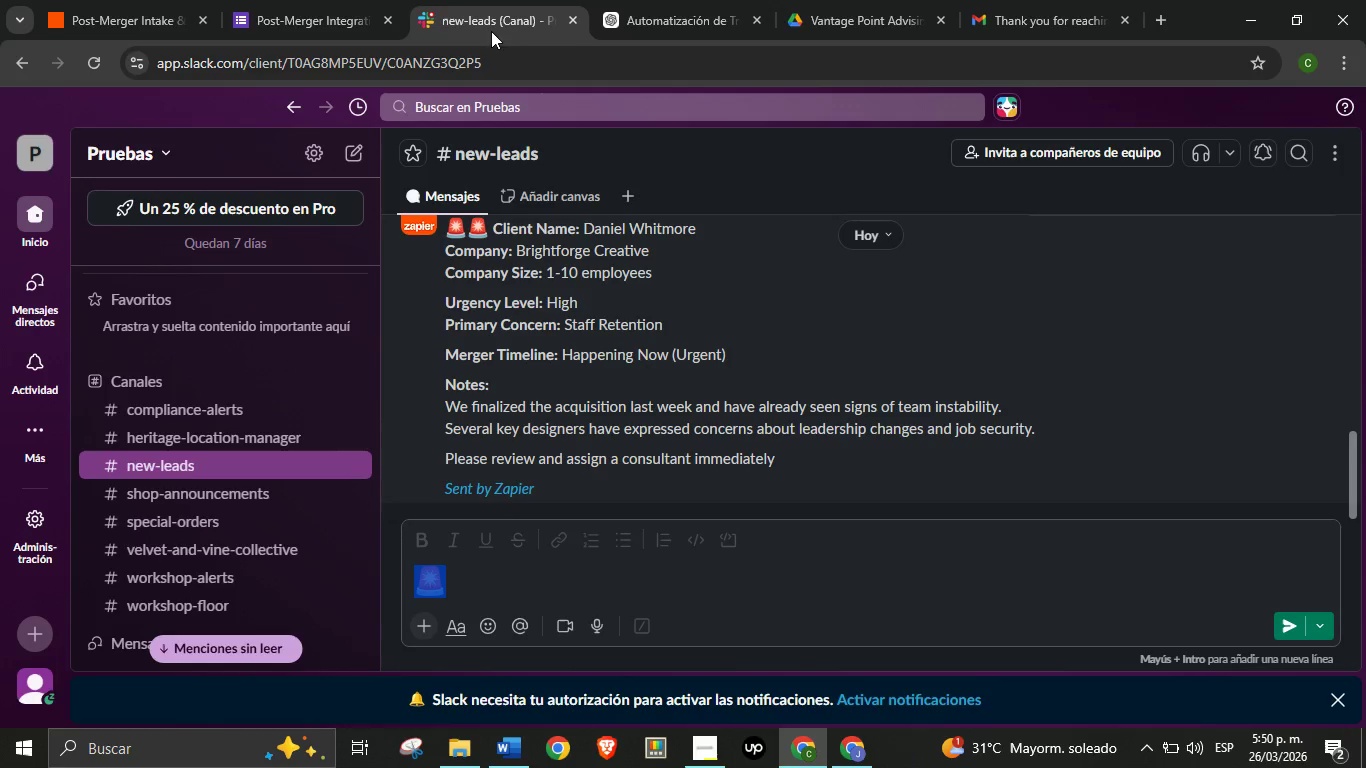 
left_click([160, 0])
 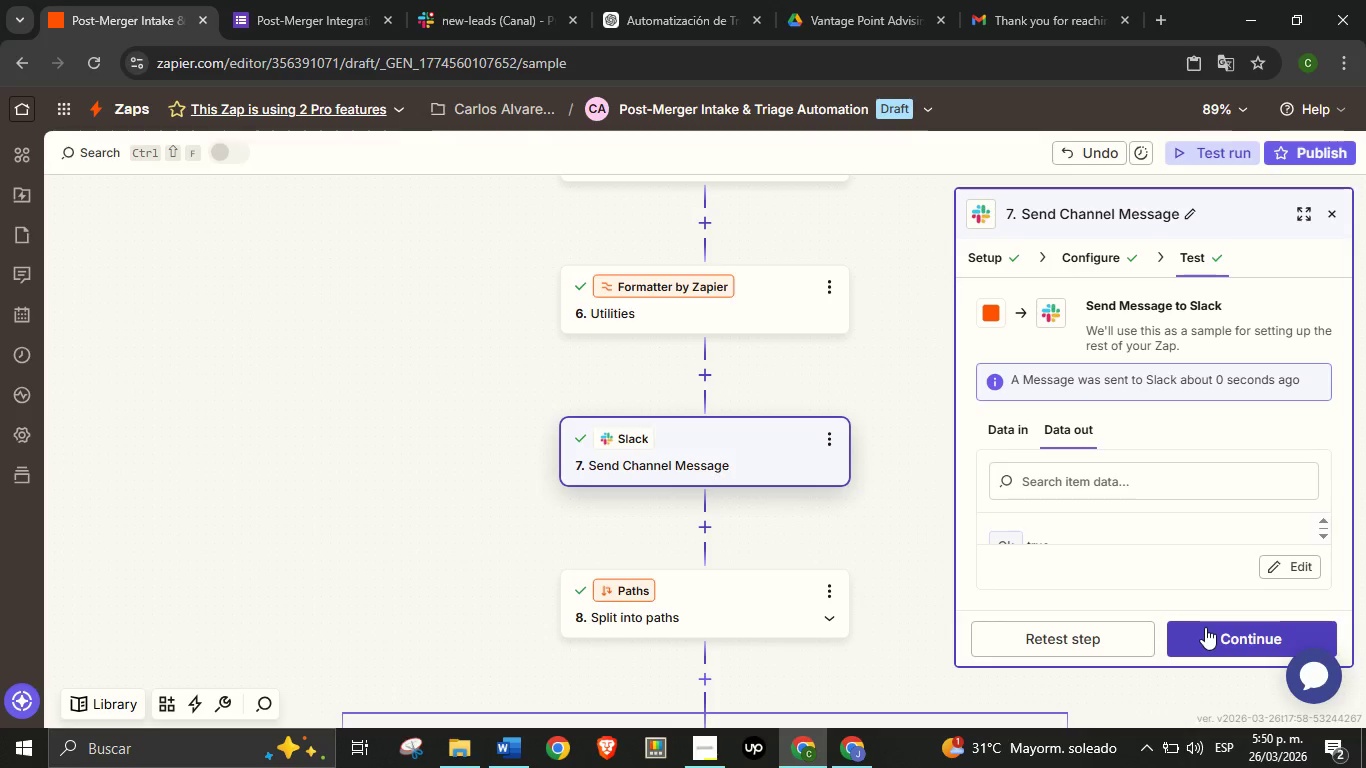 
left_click([1205, 627])
 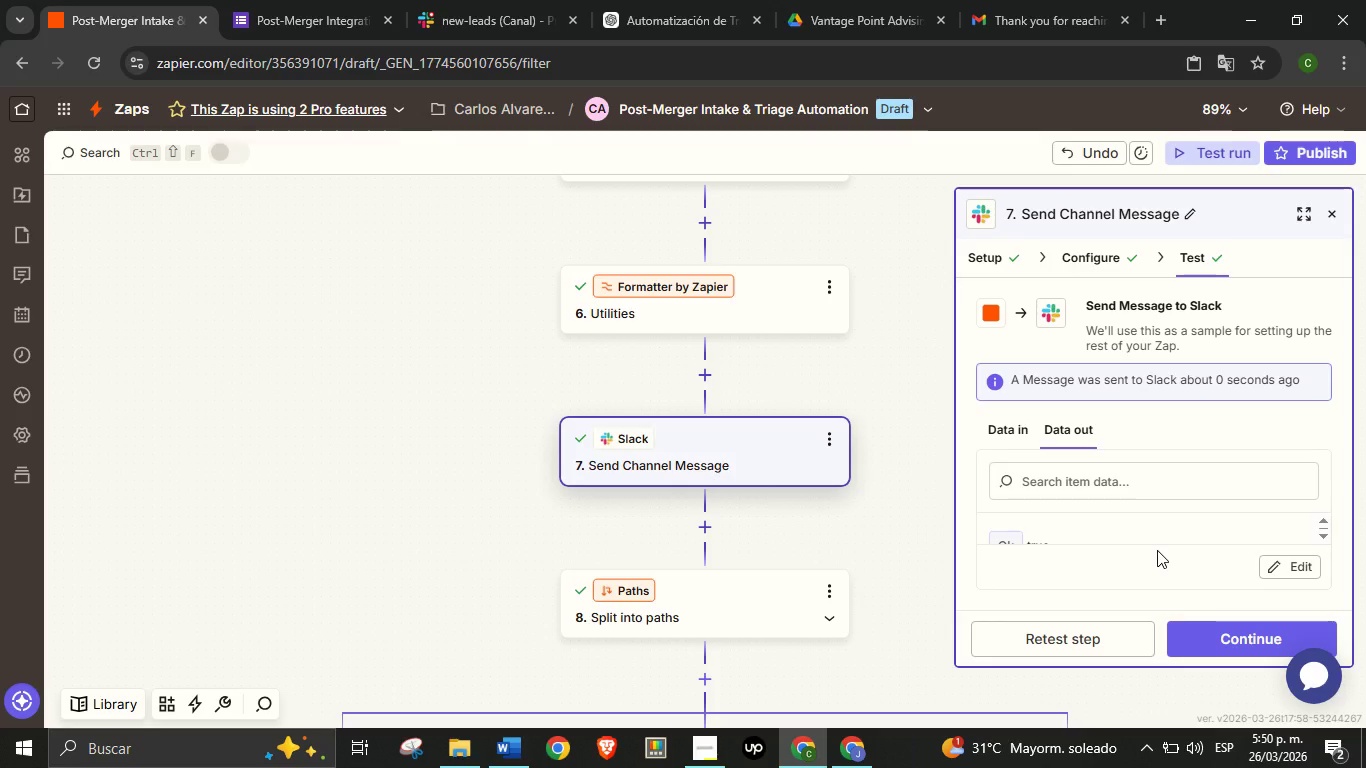 
mouse_move([1151, 545])
 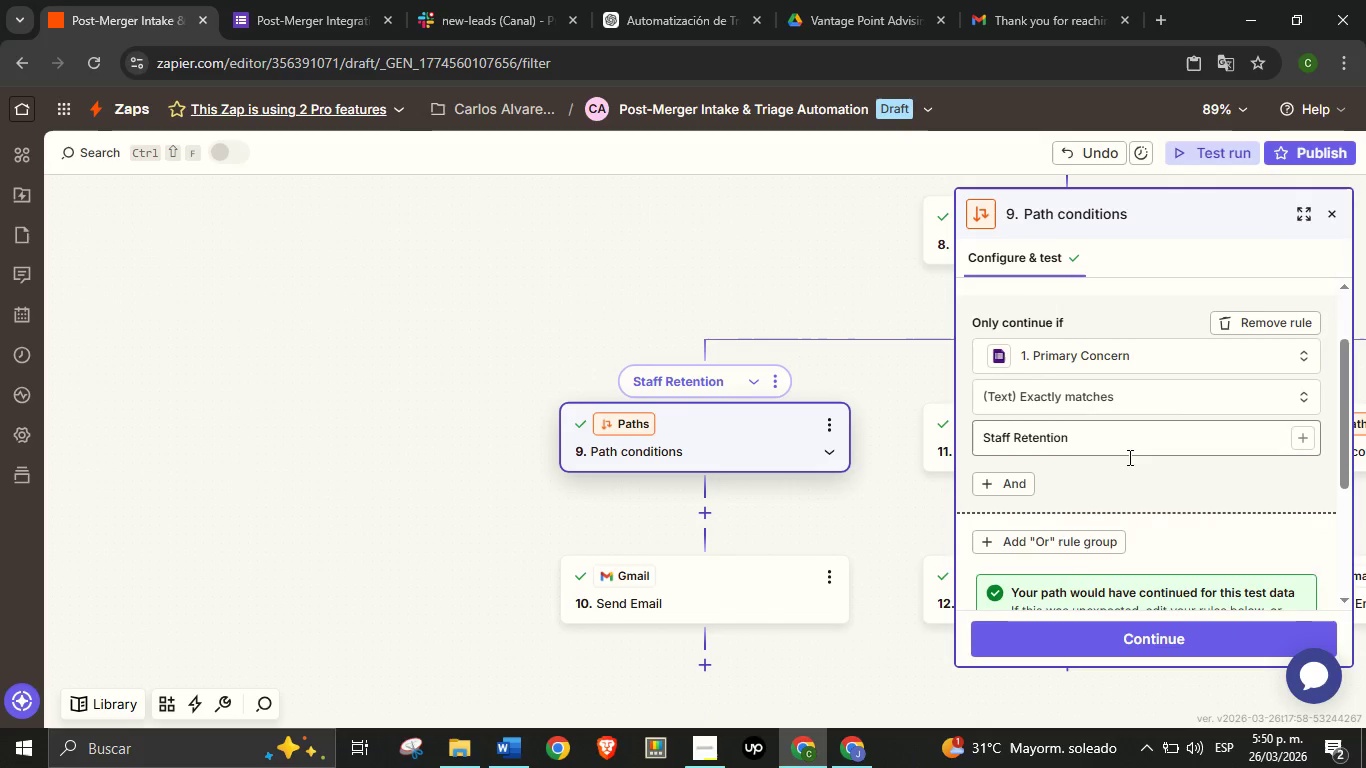 
scroll: coordinate [1129, 465], scroll_direction: down, amount: 2.0
 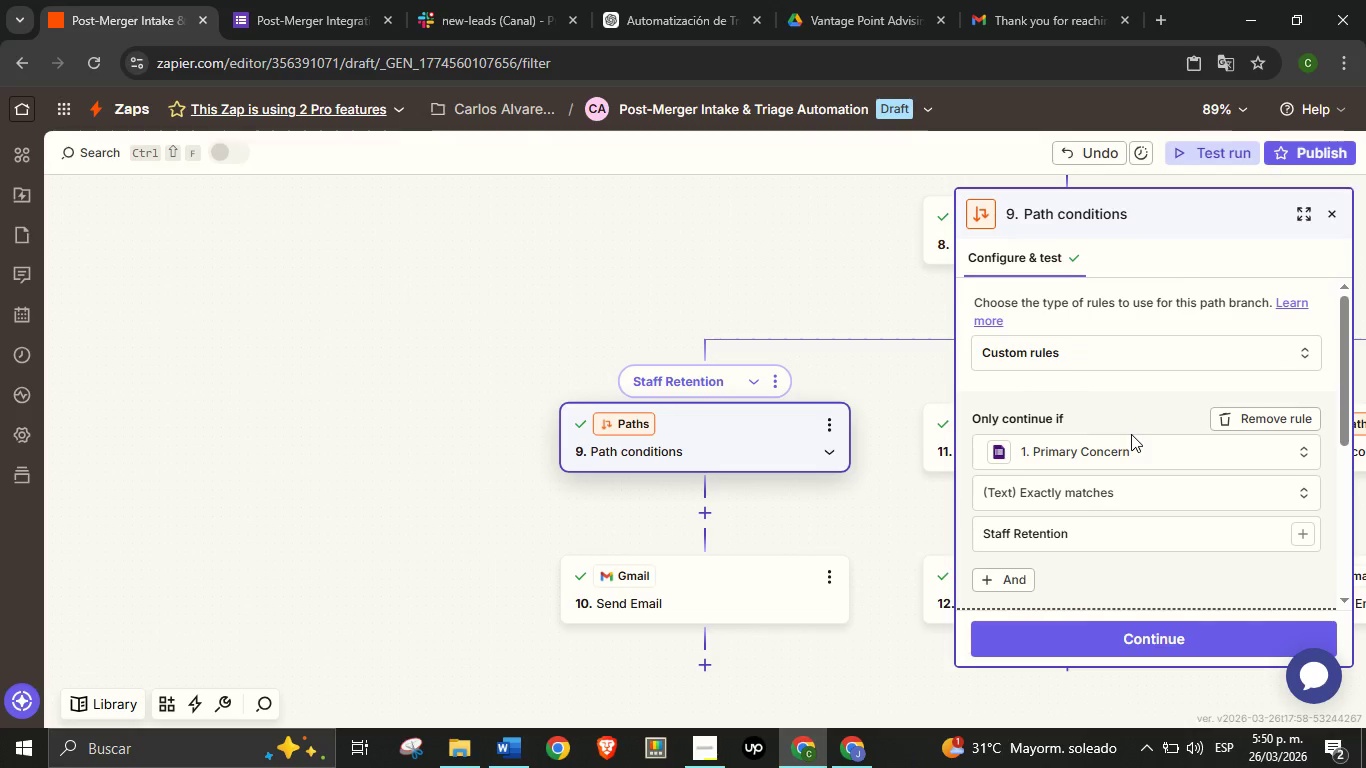 
scroll: coordinate [1131, 437], scroll_direction: up, amount: 2.0
 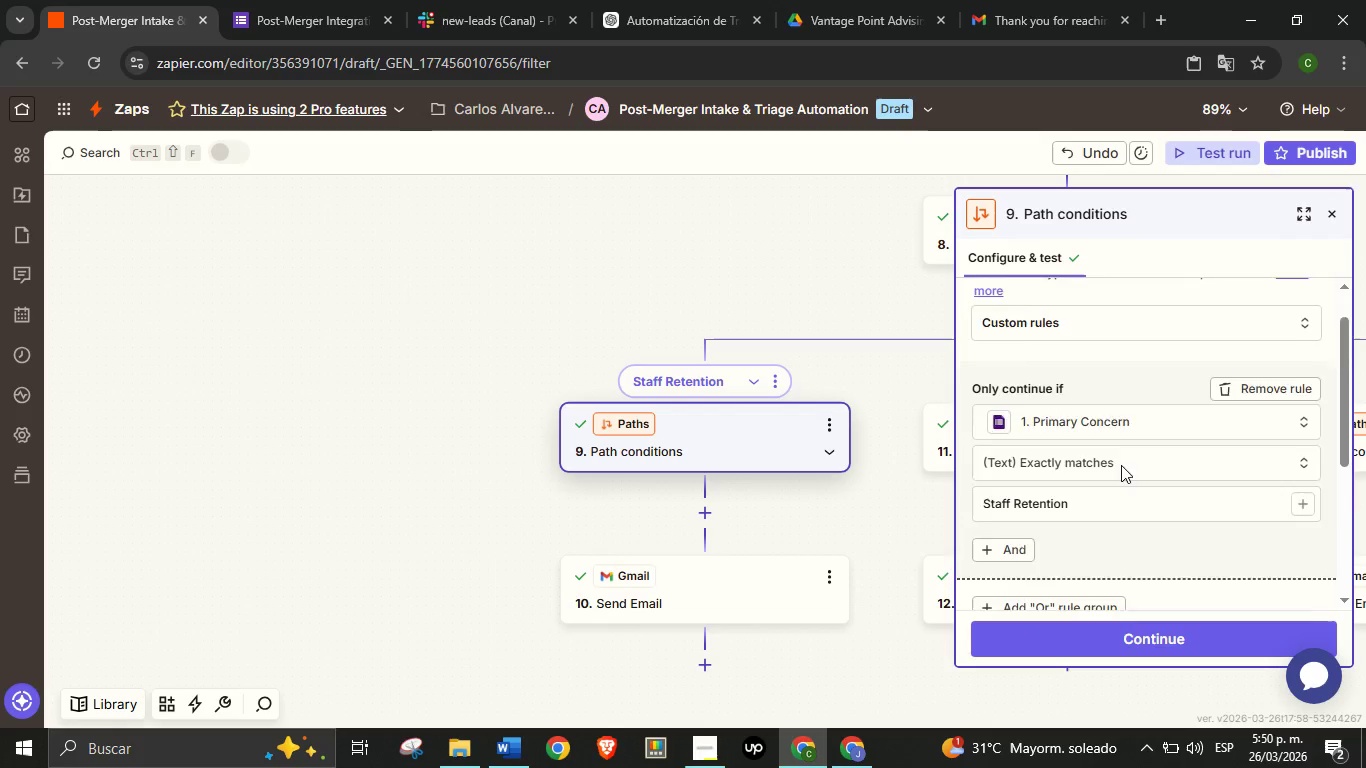 
scroll: coordinate [1121, 465], scroll_direction: down, amount: 2.0
 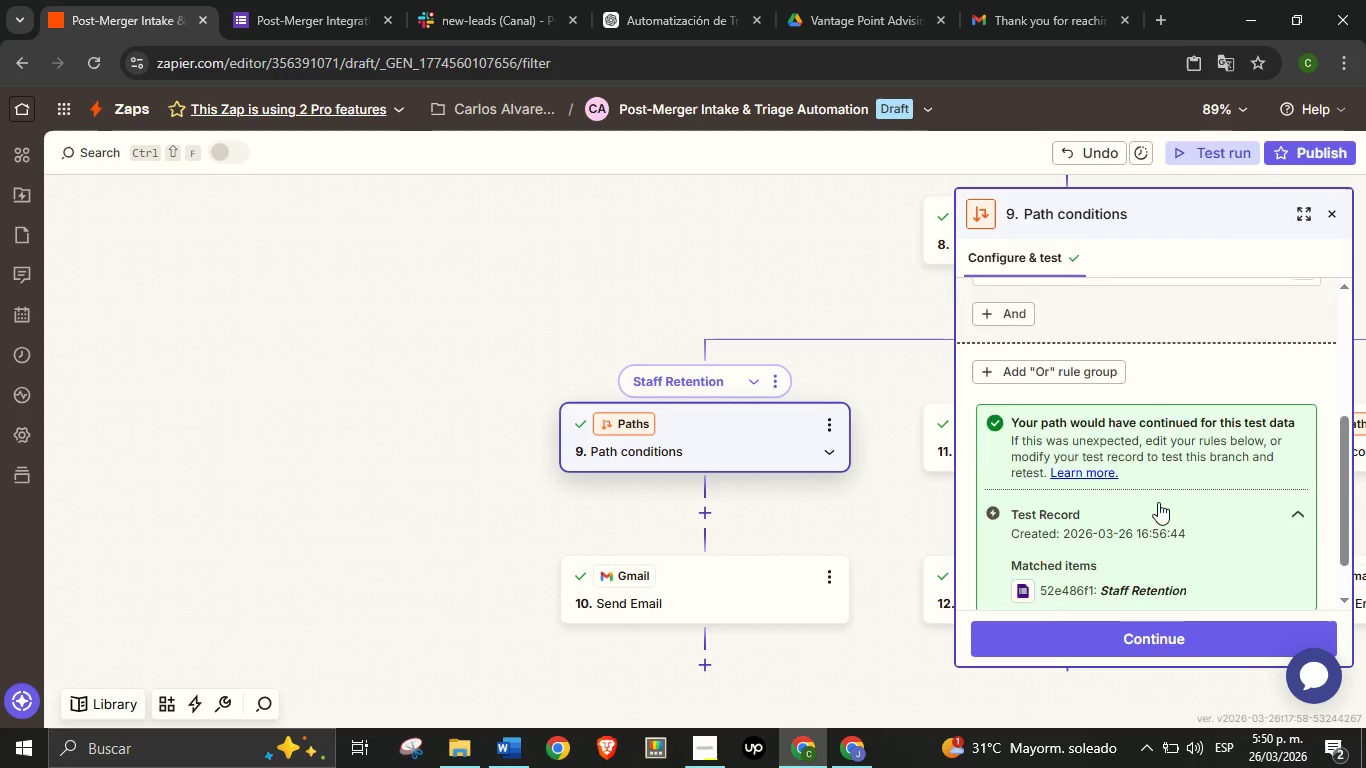 
left_click([1165, 640])
 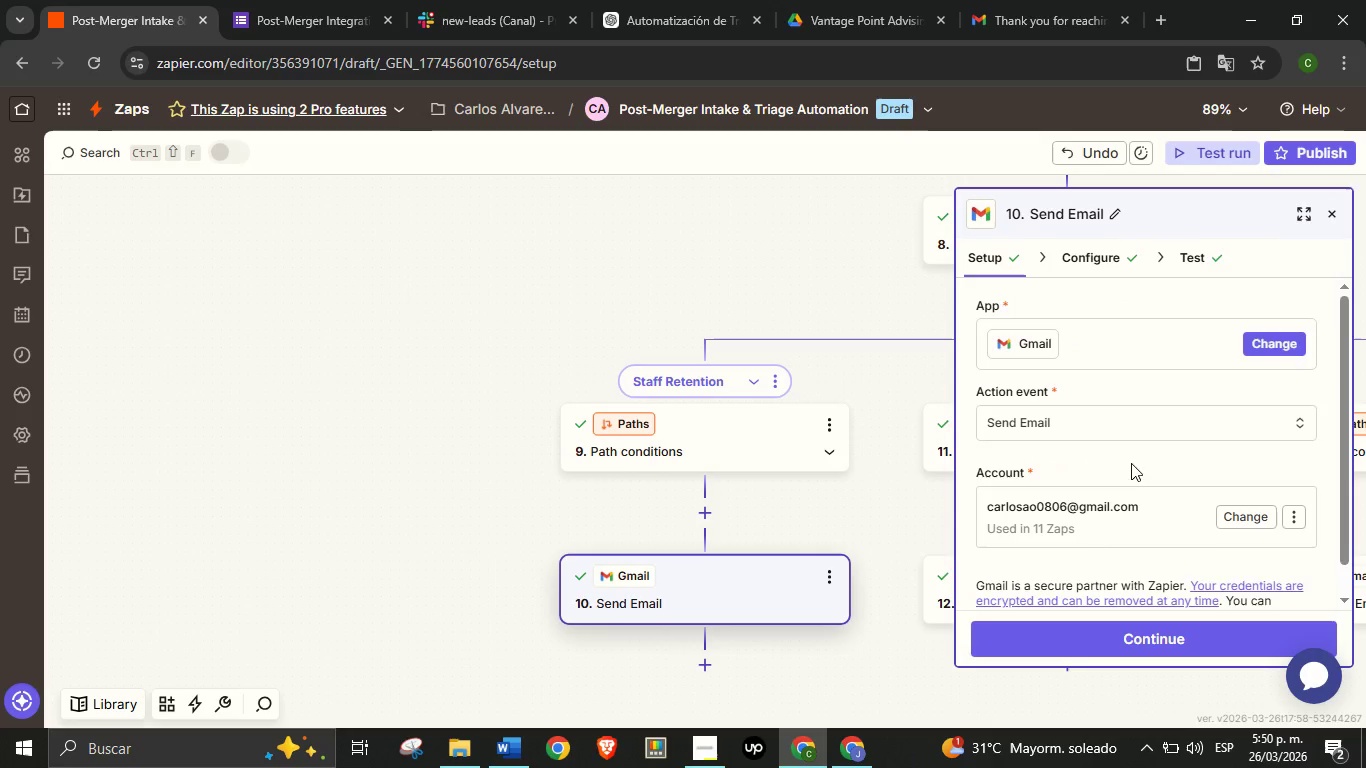 
scroll: coordinate [1136, 439], scroll_direction: down, amount: 3.0
 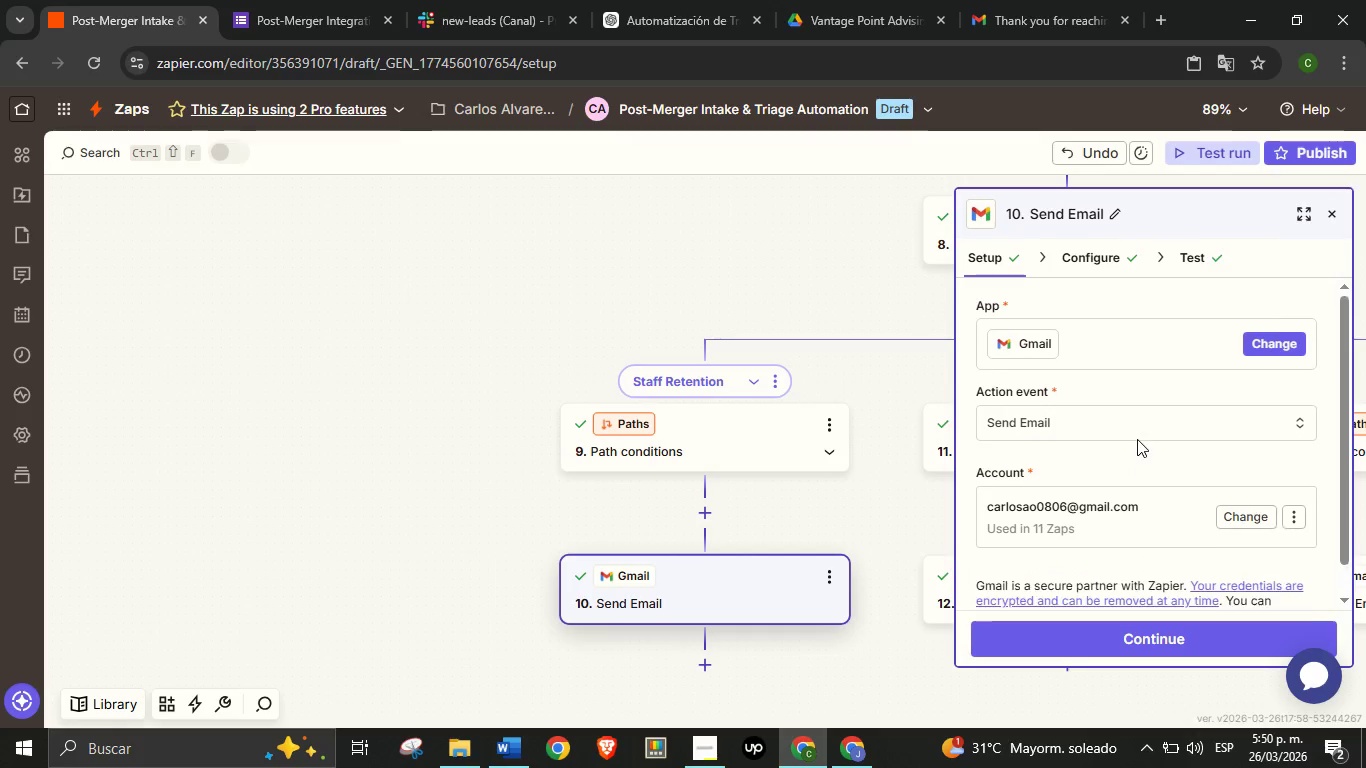 
scroll: coordinate [1137, 439], scroll_direction: up, amount: 1.0
 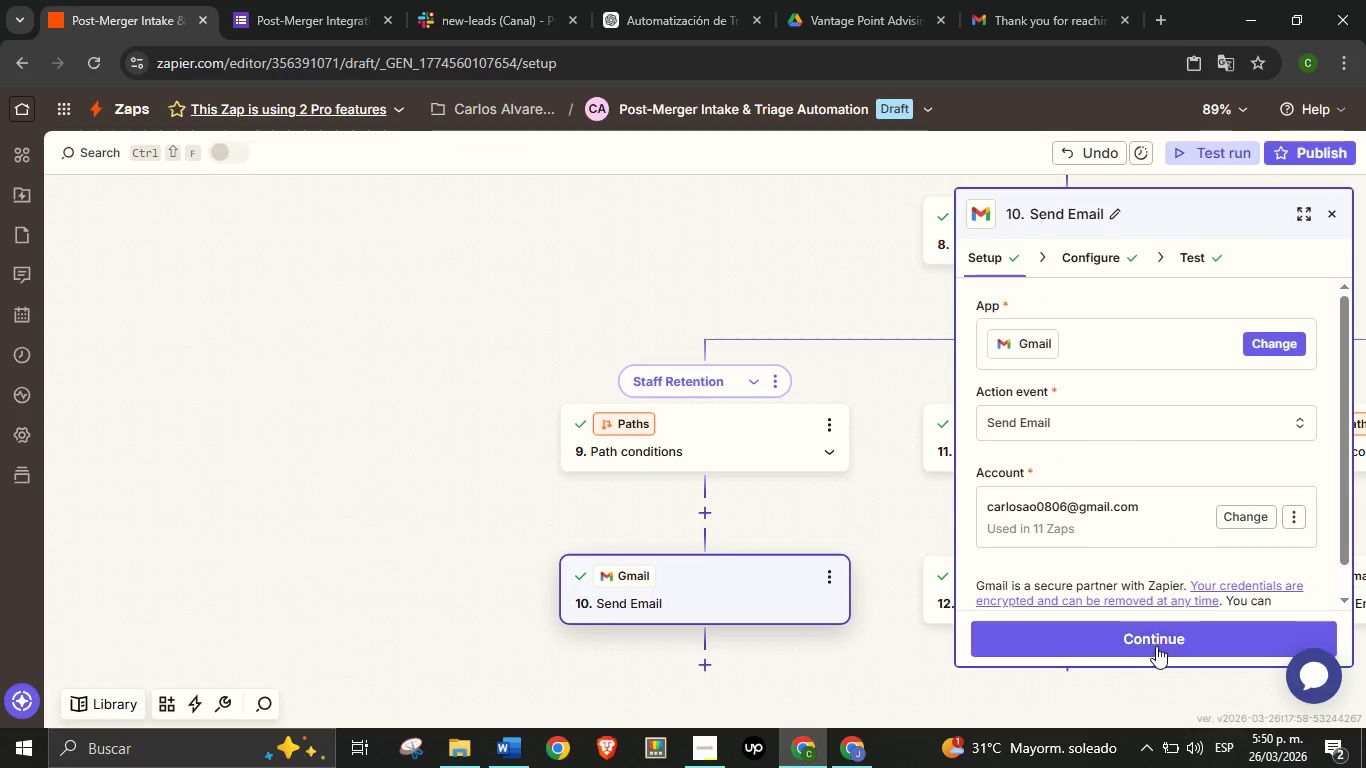 
left_click([1156, 646])
 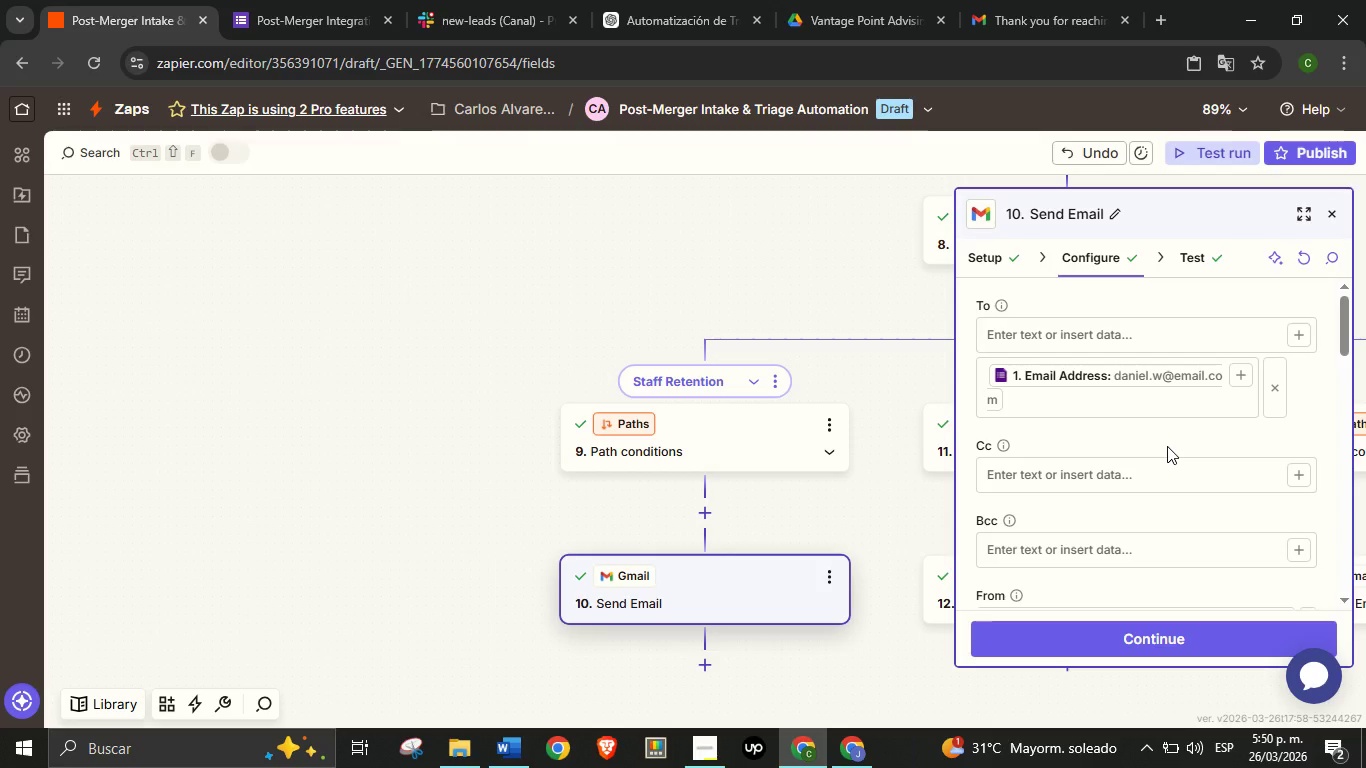 
wait(7.91)
 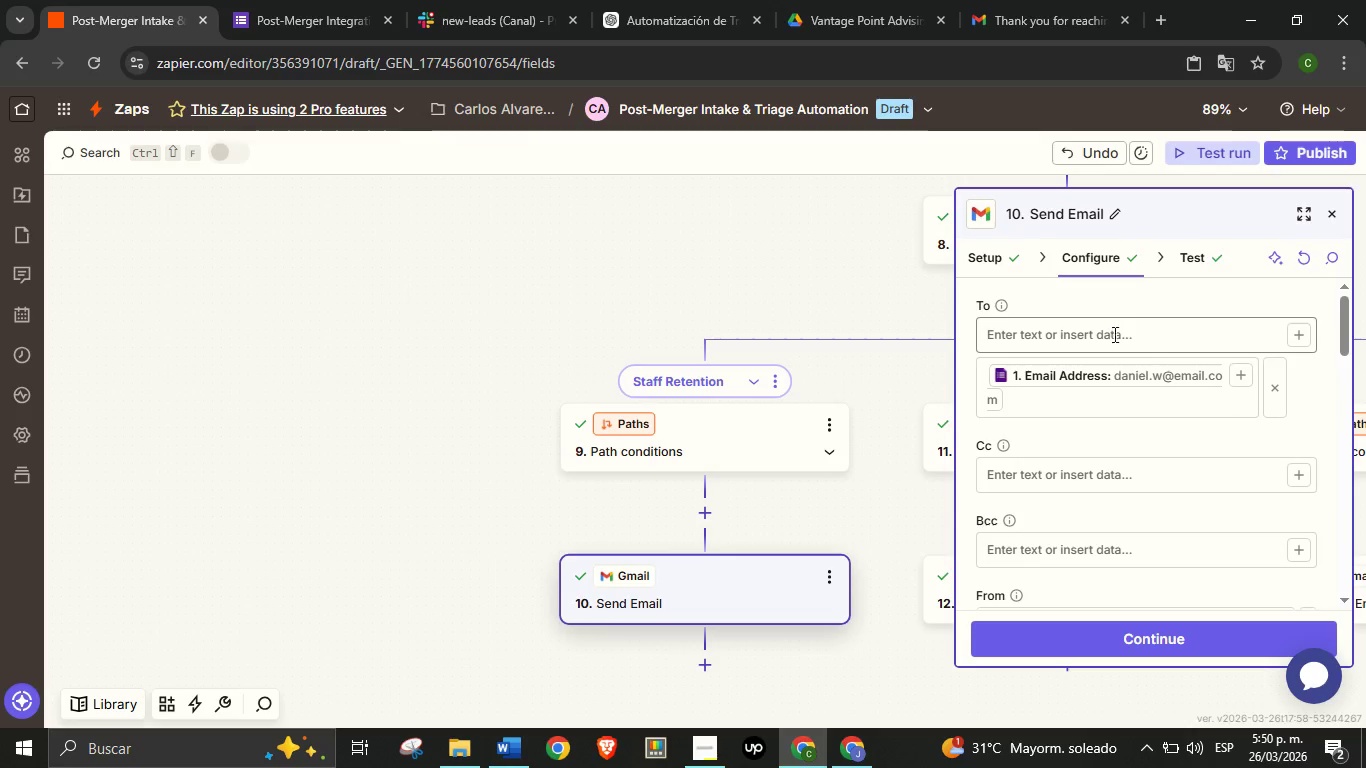 
scroll: coordinate [1157, 353], scroll_direction: down, amount: 6.0
 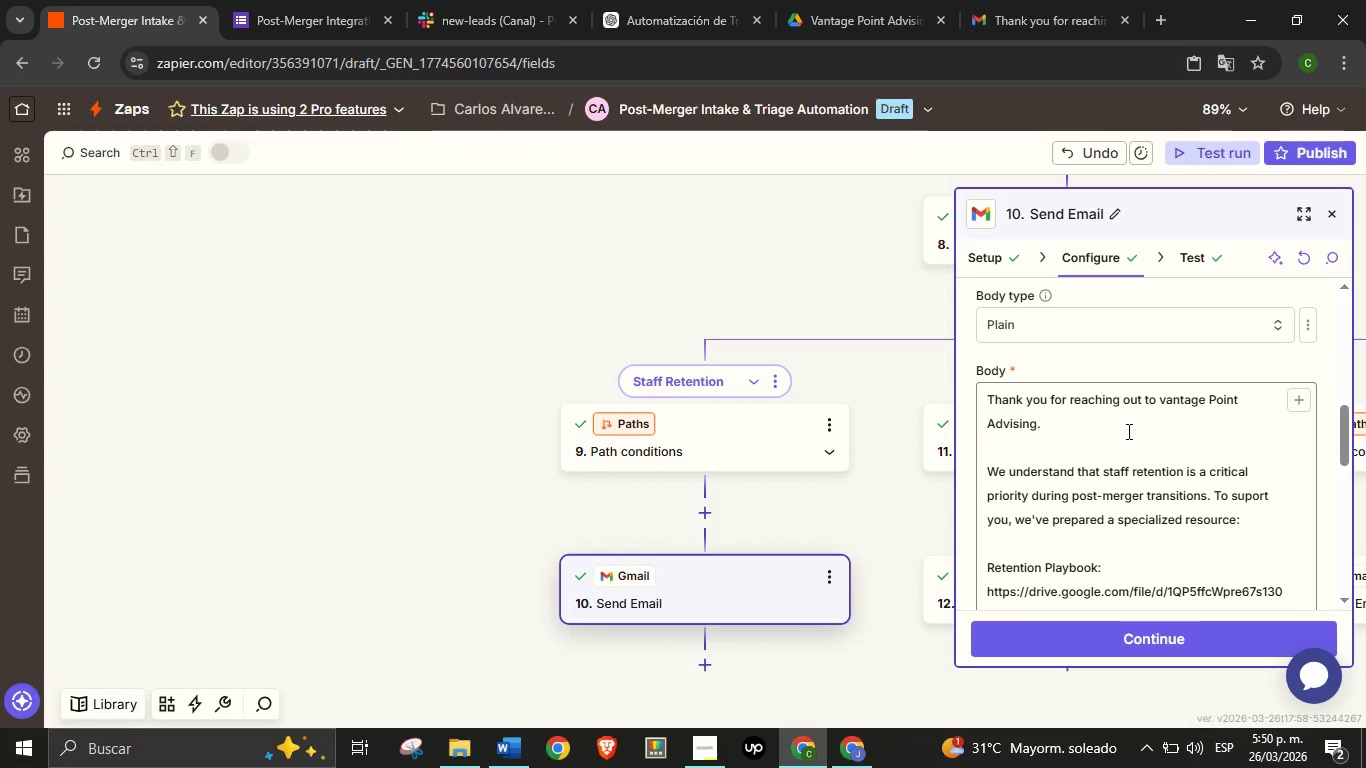 
scroll: coordinate [1054, 449], scroll_direction: down, amount: 2.0
 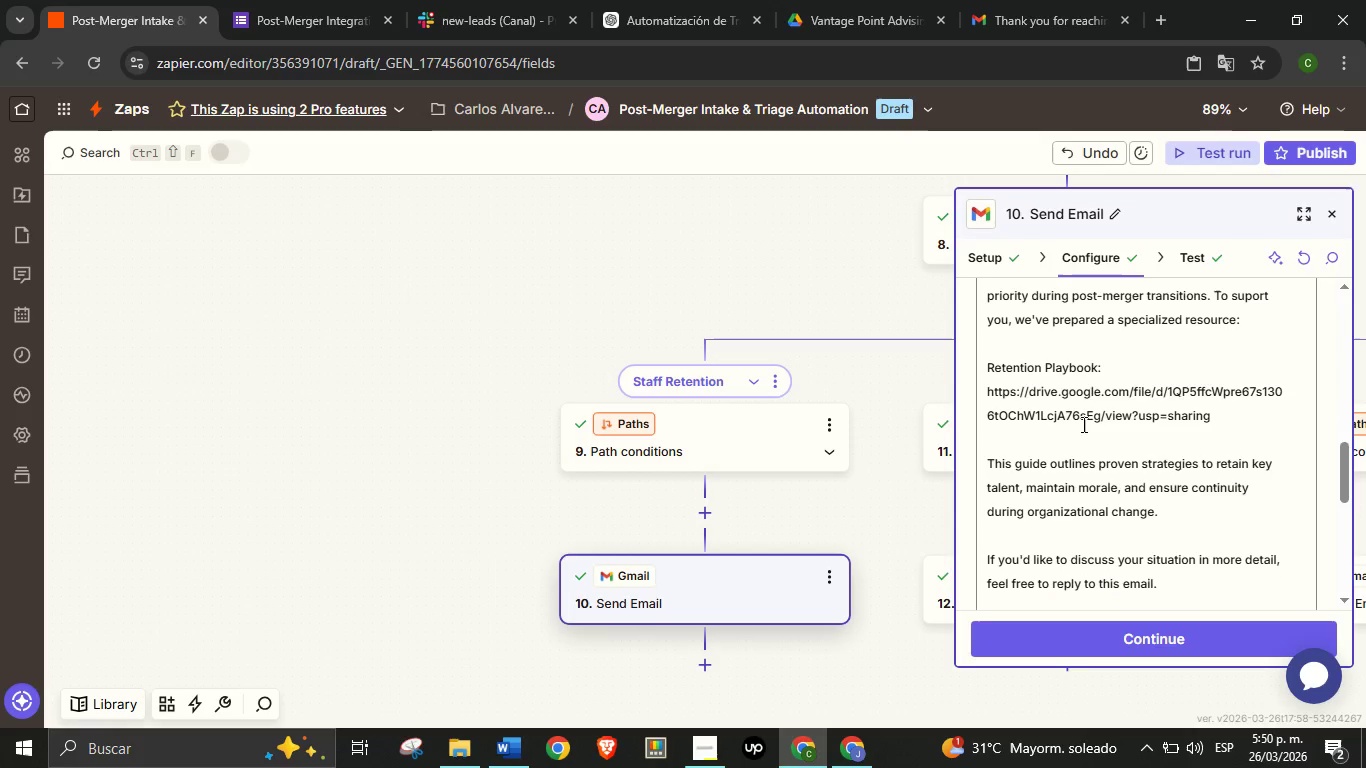 
left_click([1177, 637])
 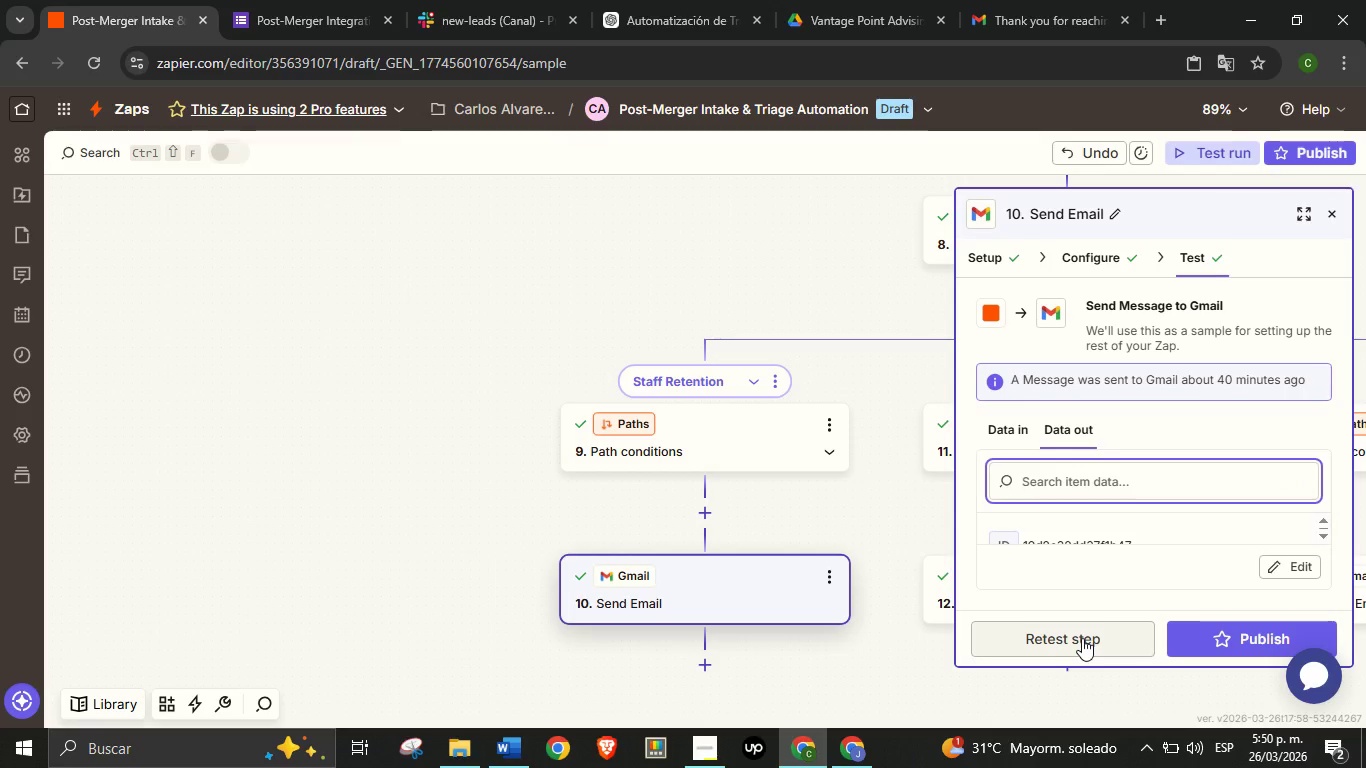 
scroll: coordinate [1181, 451], scroll_direction: down, amount: 5.0
 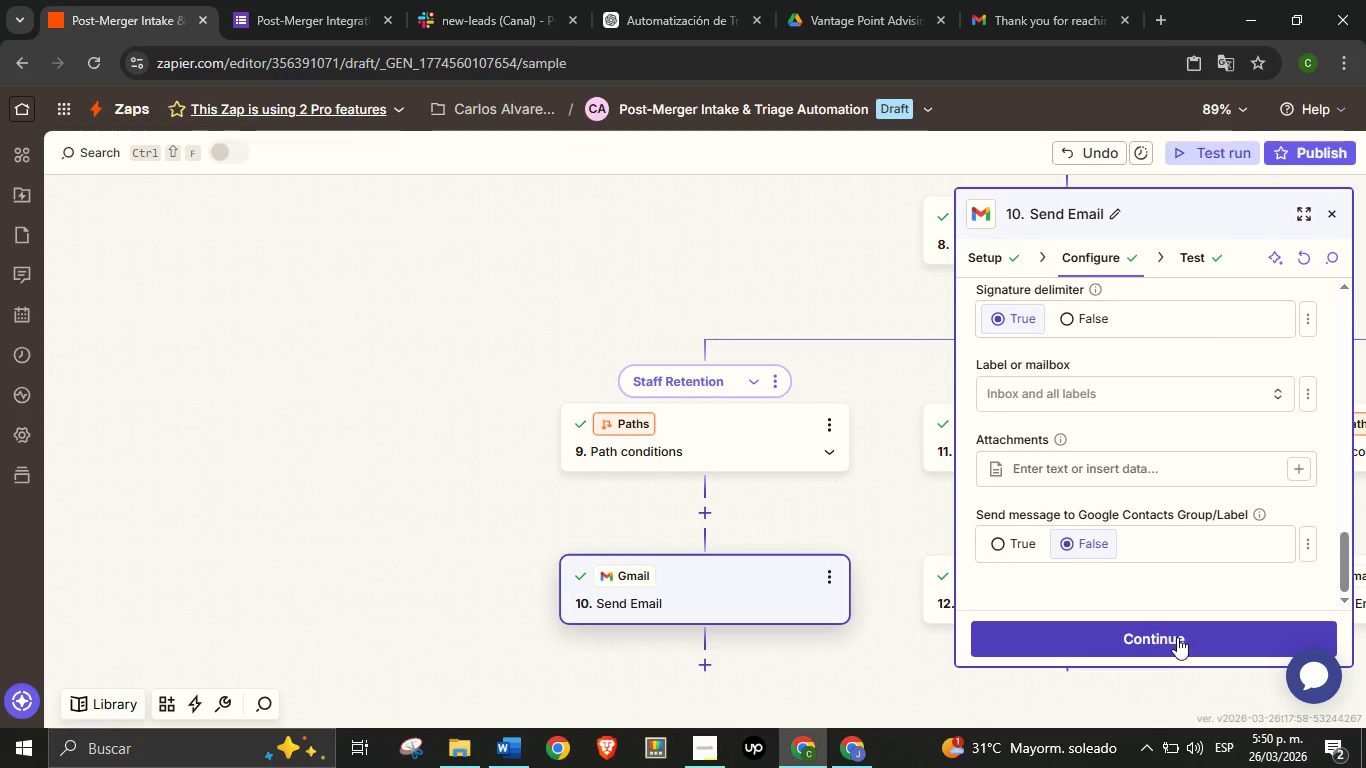 
left_click([1082, 638])
 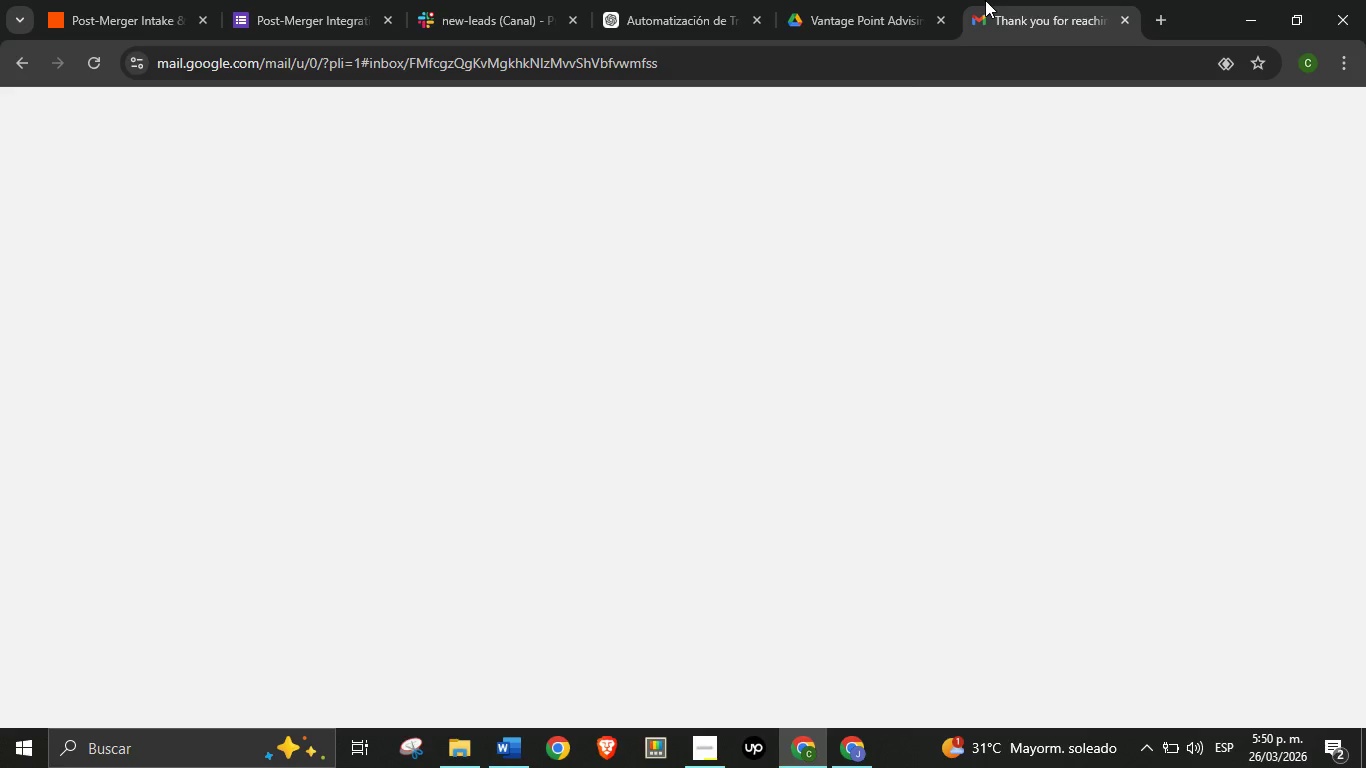 
left_click([985, 0])
 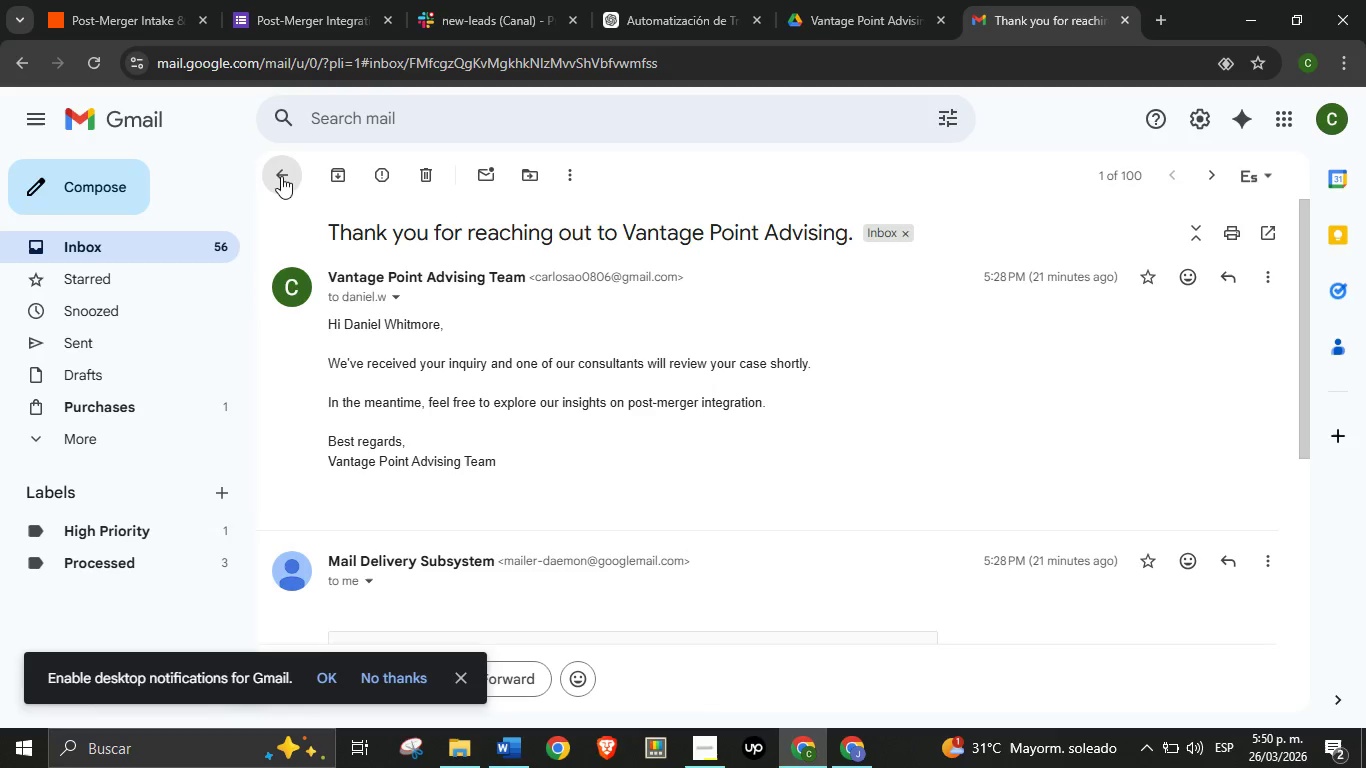 
left_click([281, 176])
 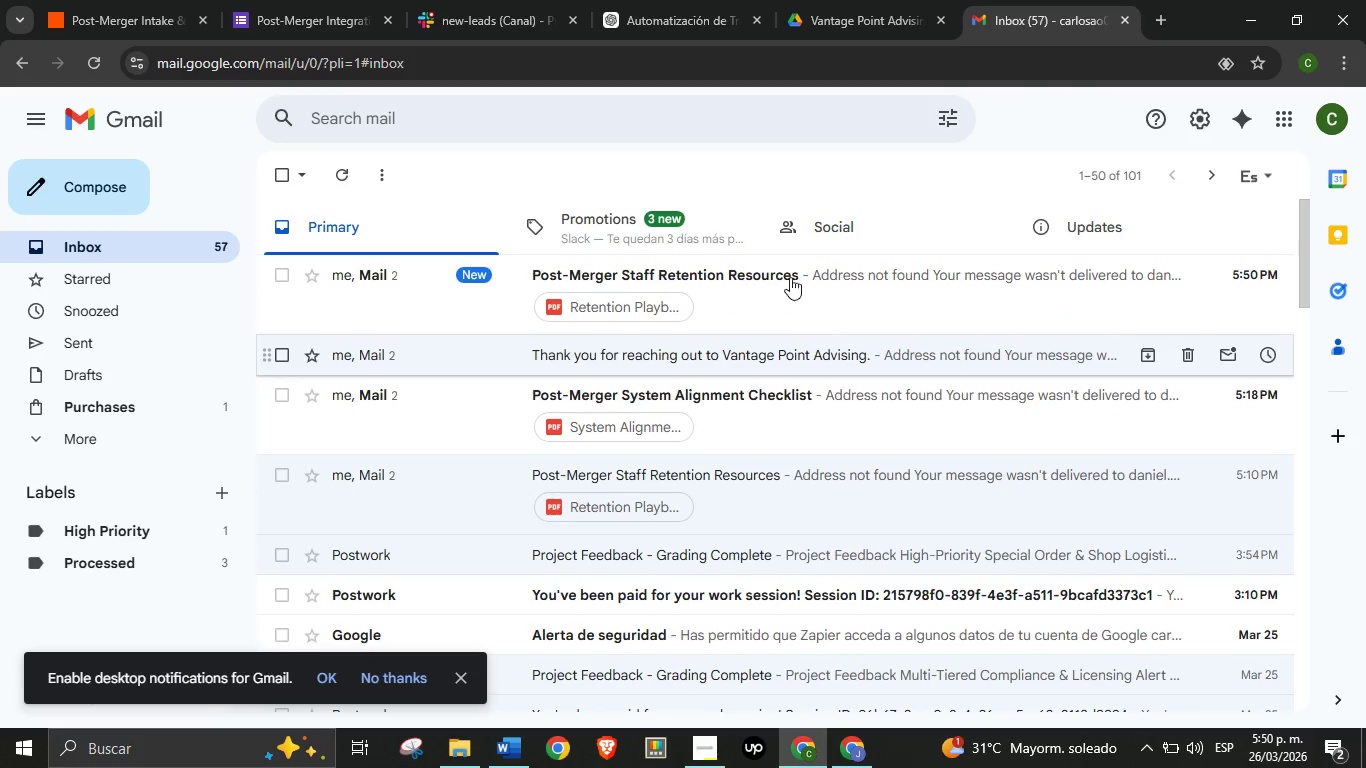 
wait(5.27)
 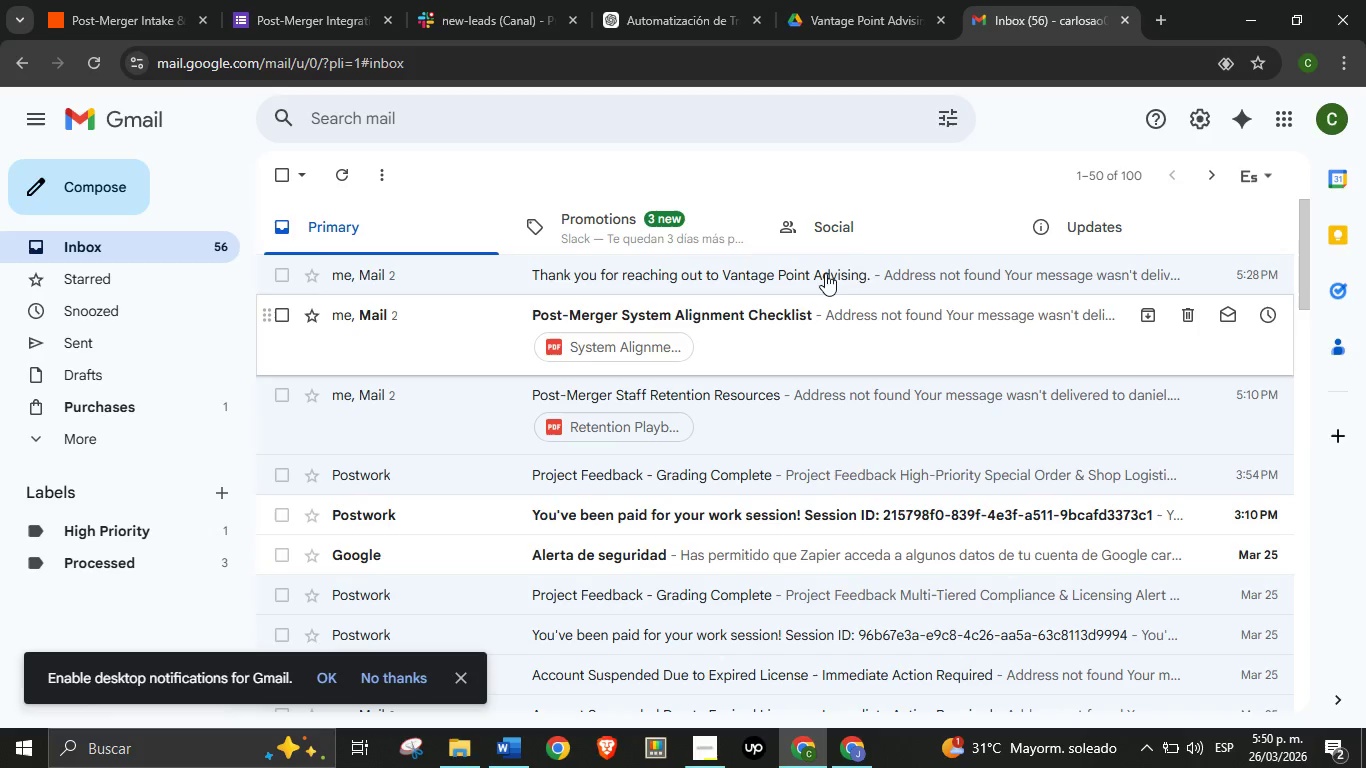 
left_click([785, 267])
 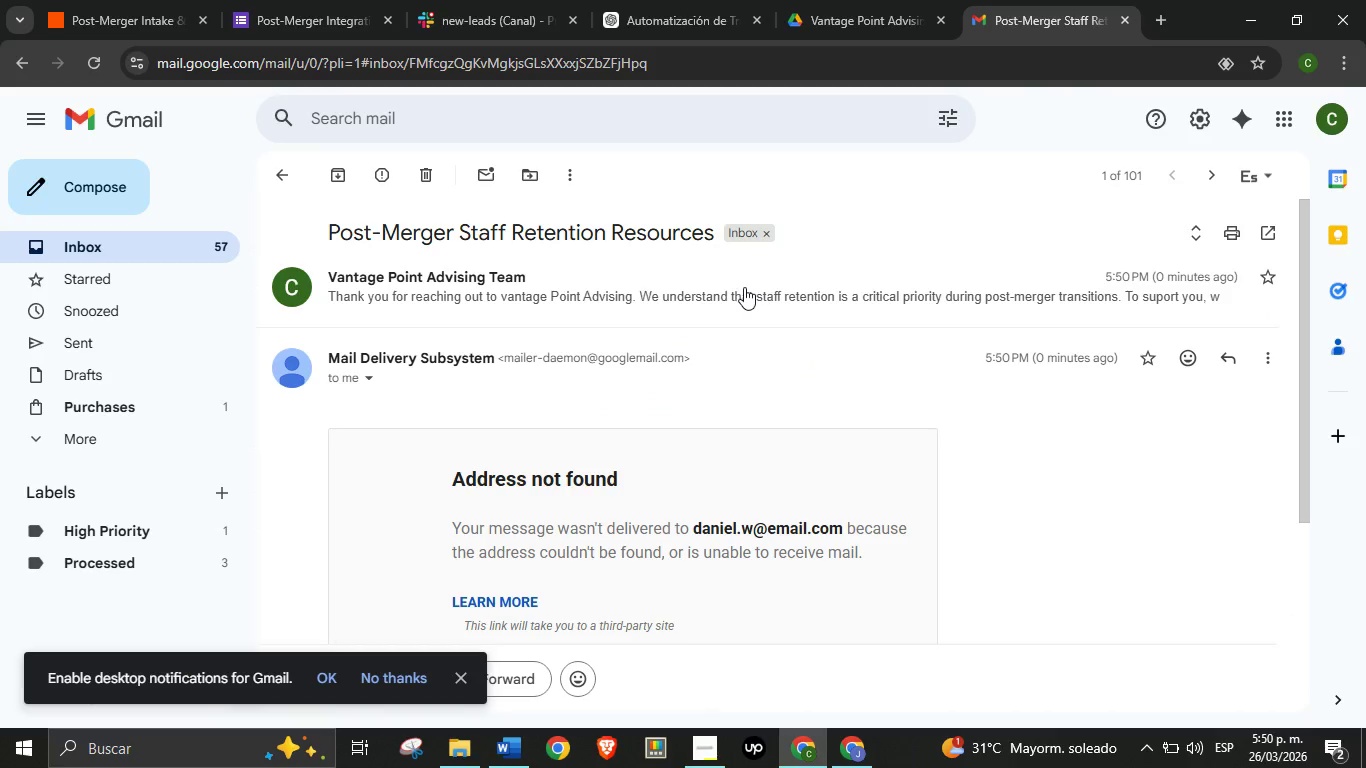 
left_click([745, 287])
 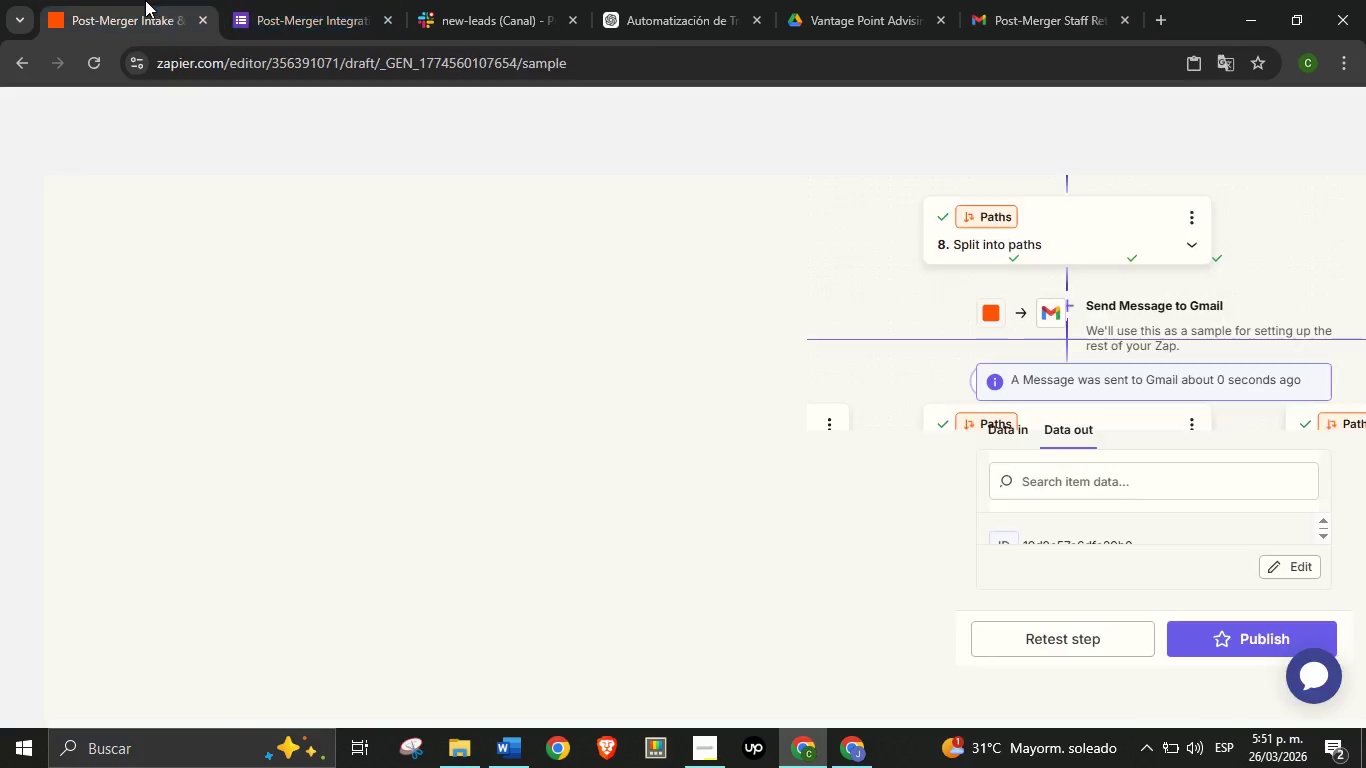 
wait(6.81)
 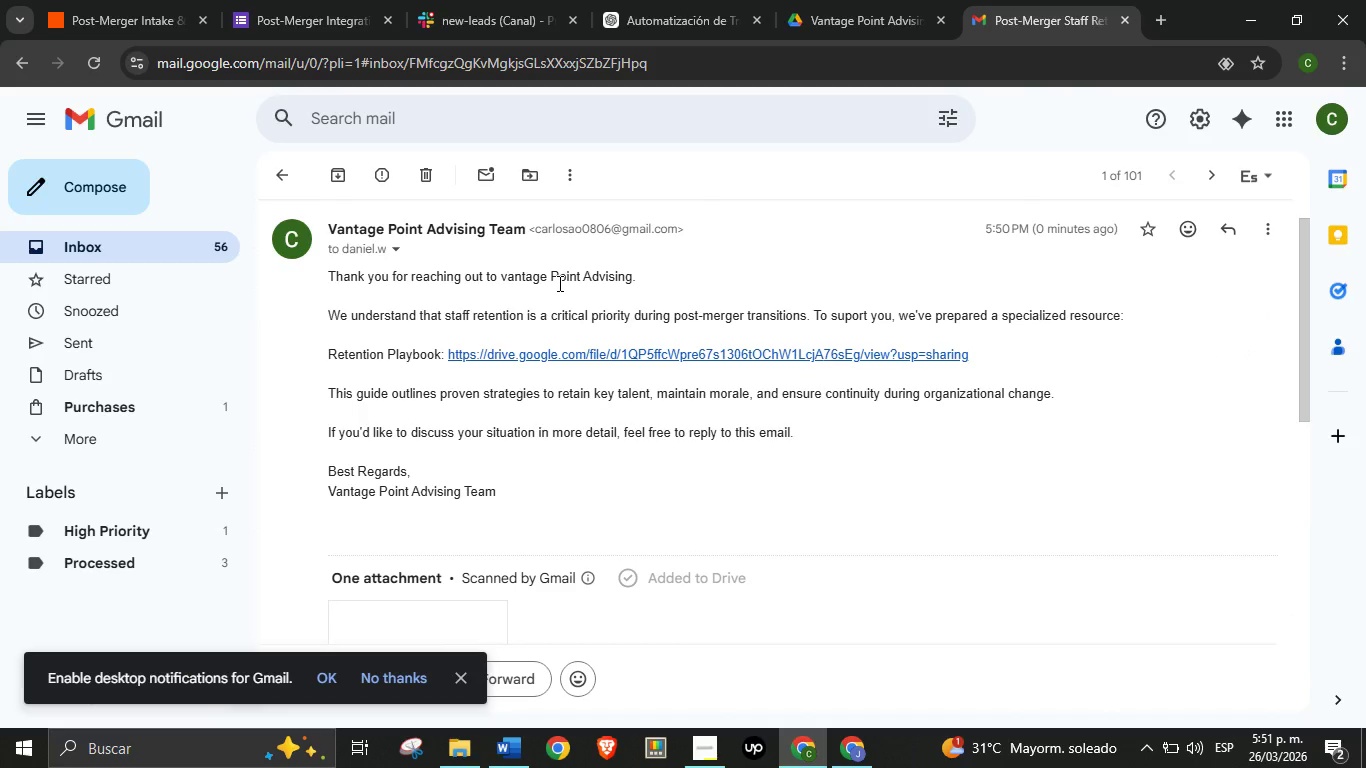 
left_click_drag(start_coordinate=[866, 529], to_coordinate=[535, 539])
 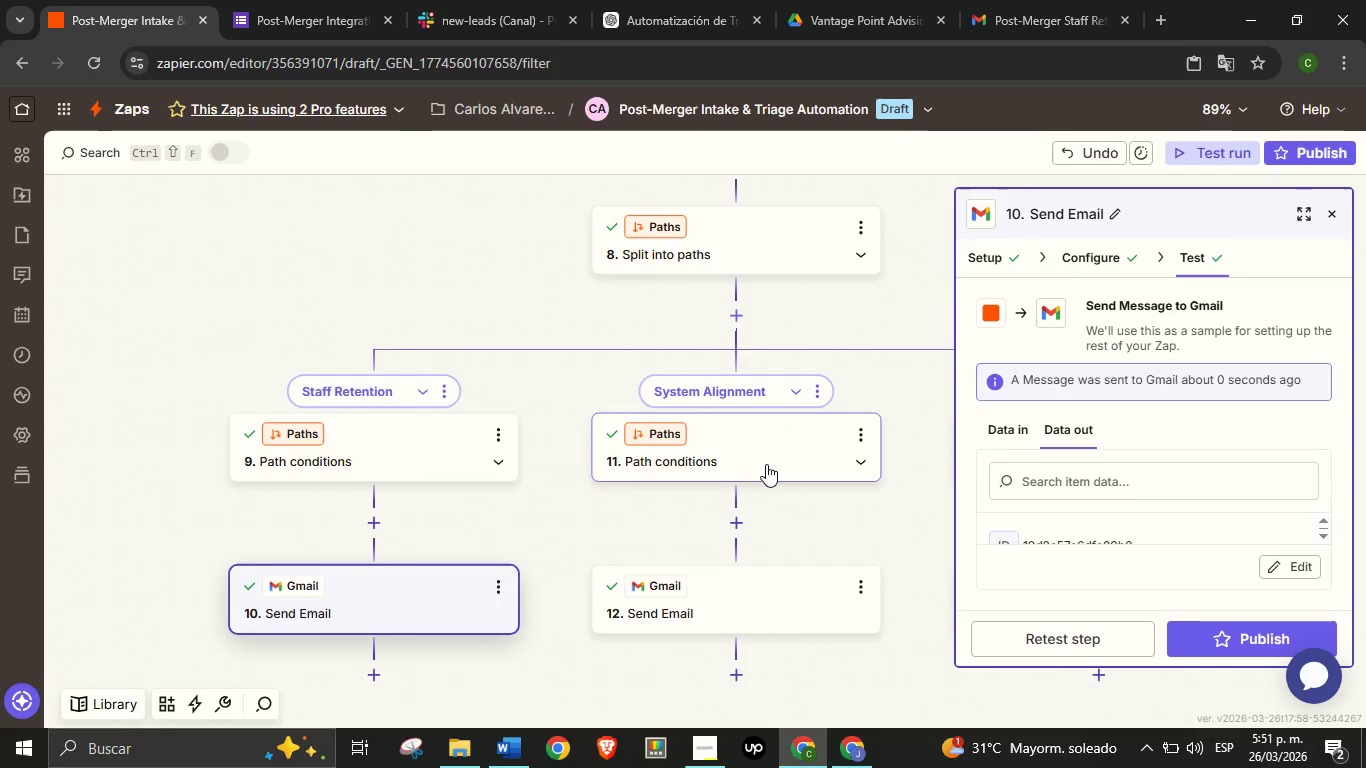 
left_click([766, 464])
 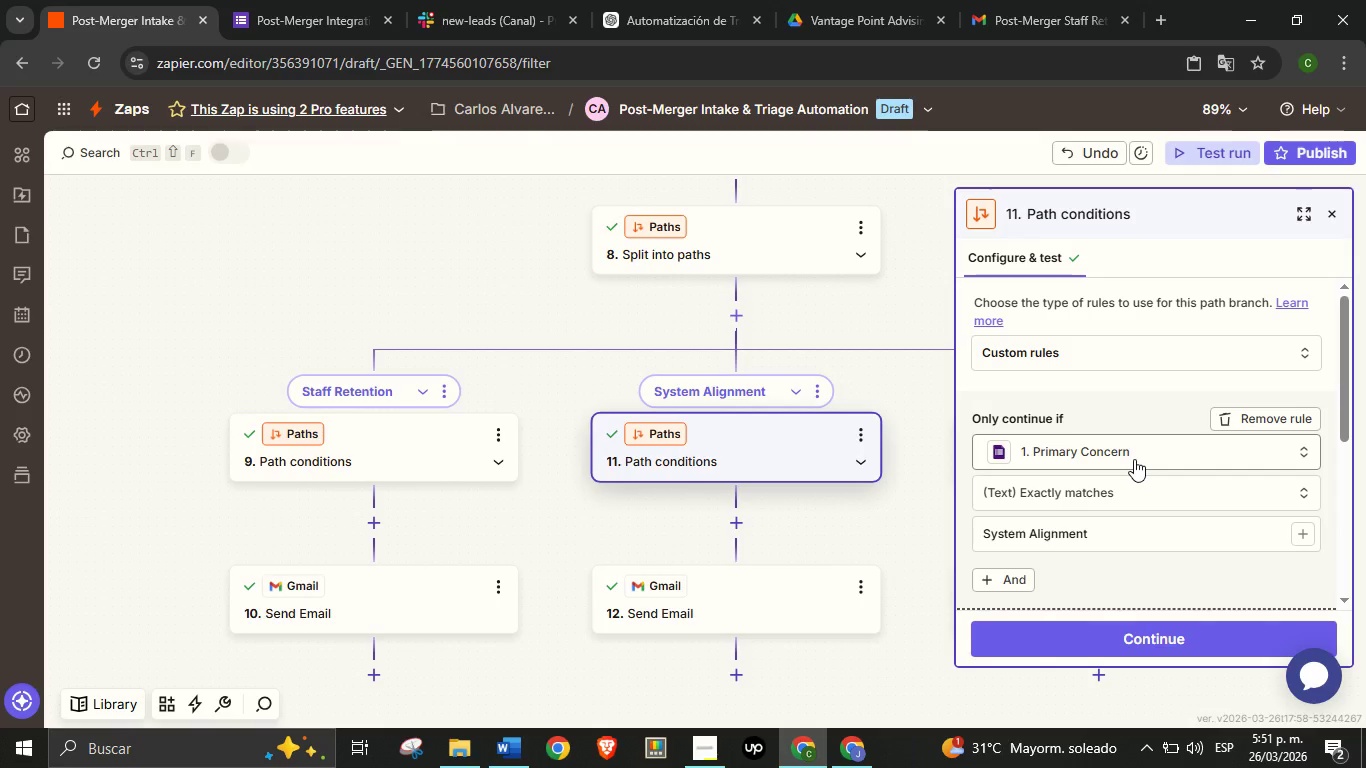 
wait(22.64)
 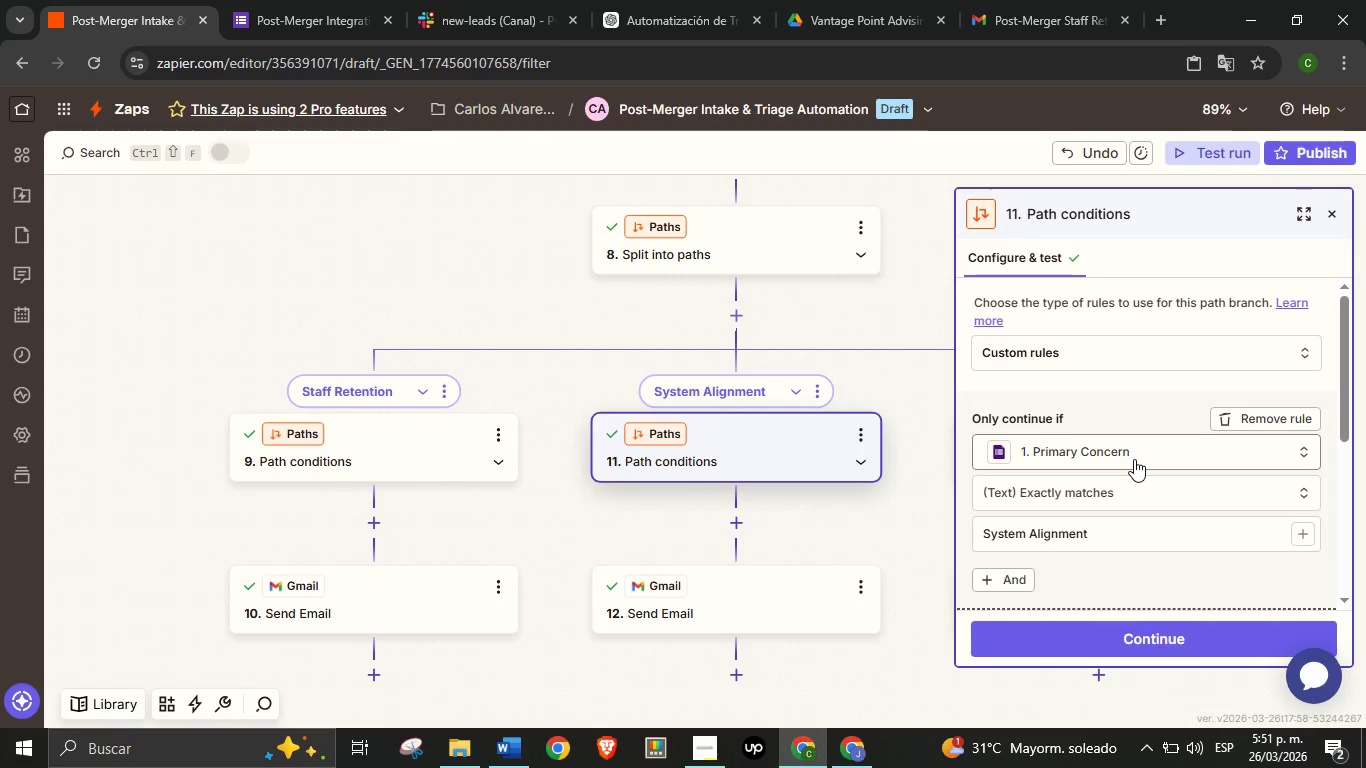 
scroll: coordinate [1137, 452], scroll_direction: down, amount: 1.0
 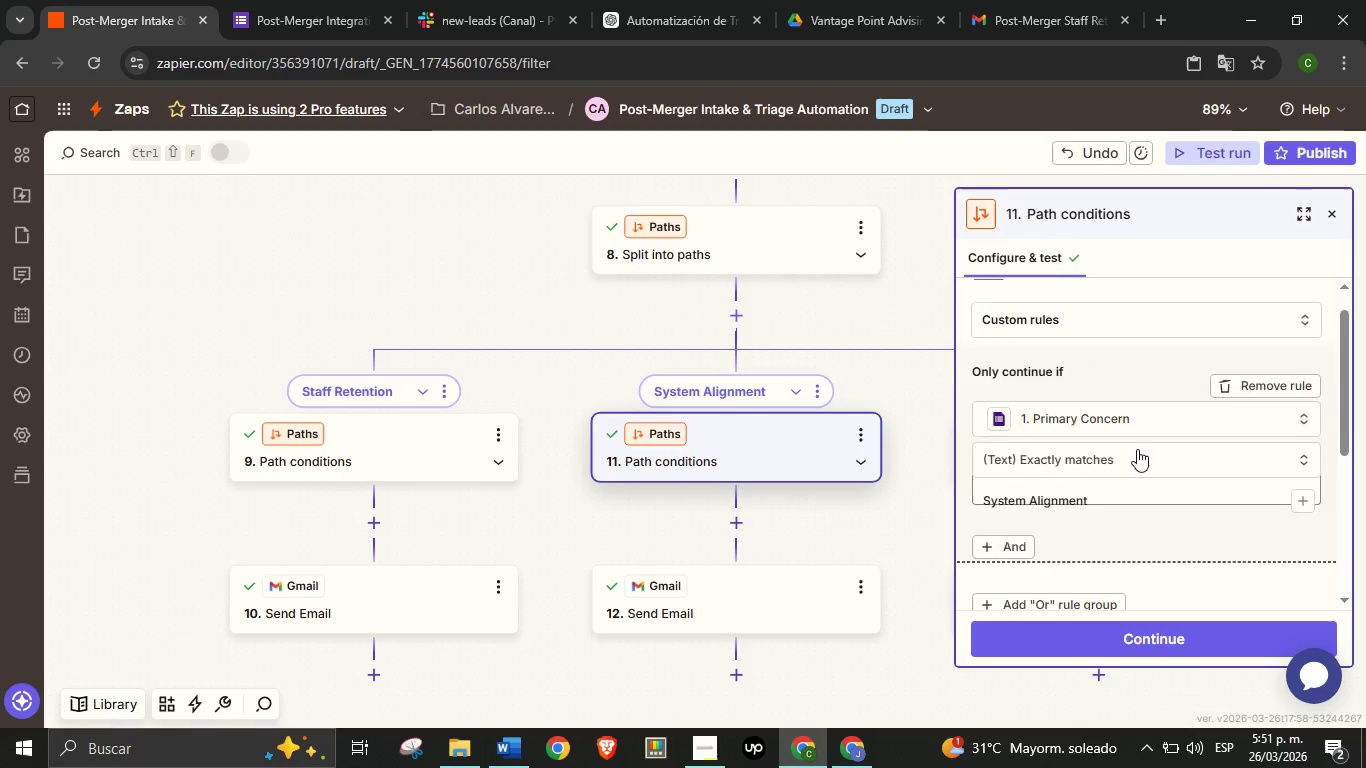 
scroll: coordinate [1137, 451], scroll_direction: up, amount: 2.0
 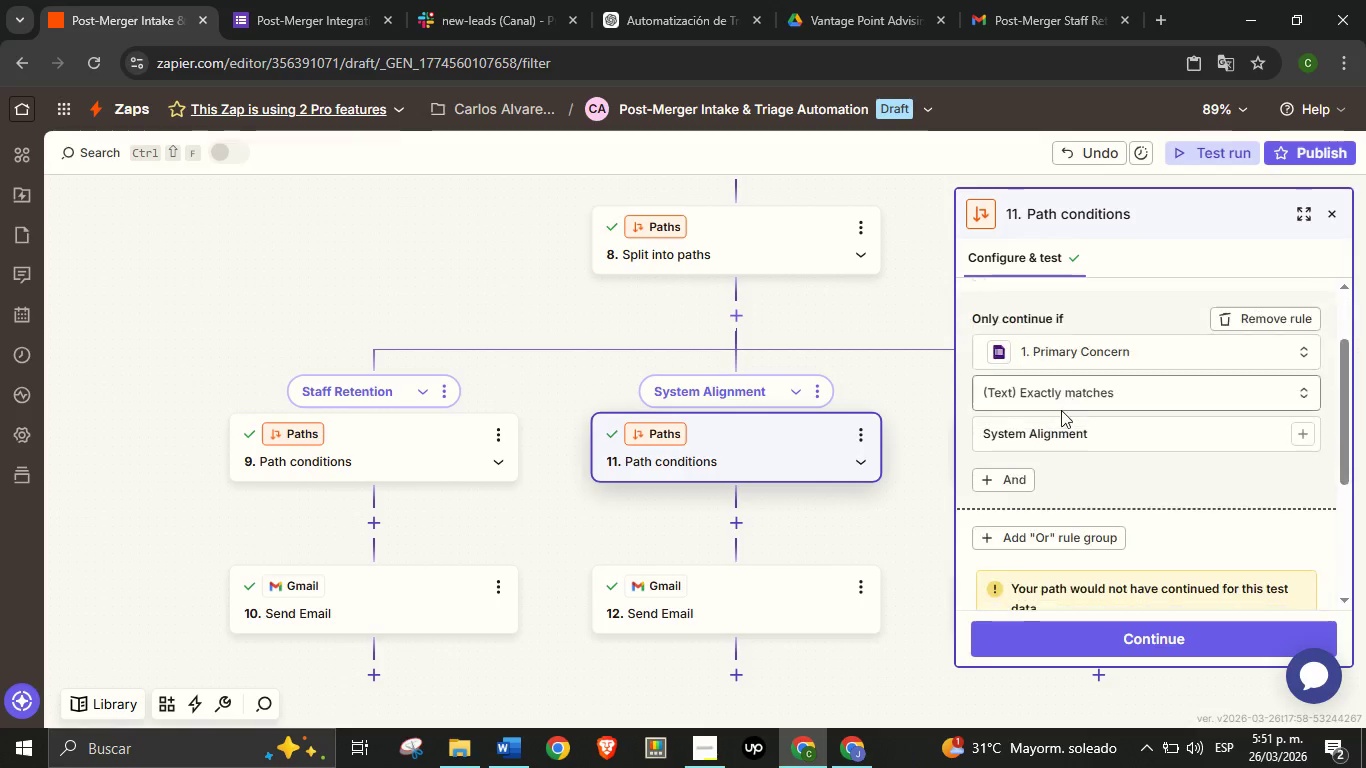 
scroll: coordinate [1059, 381], scroll_direction: down, amount: 1.0
 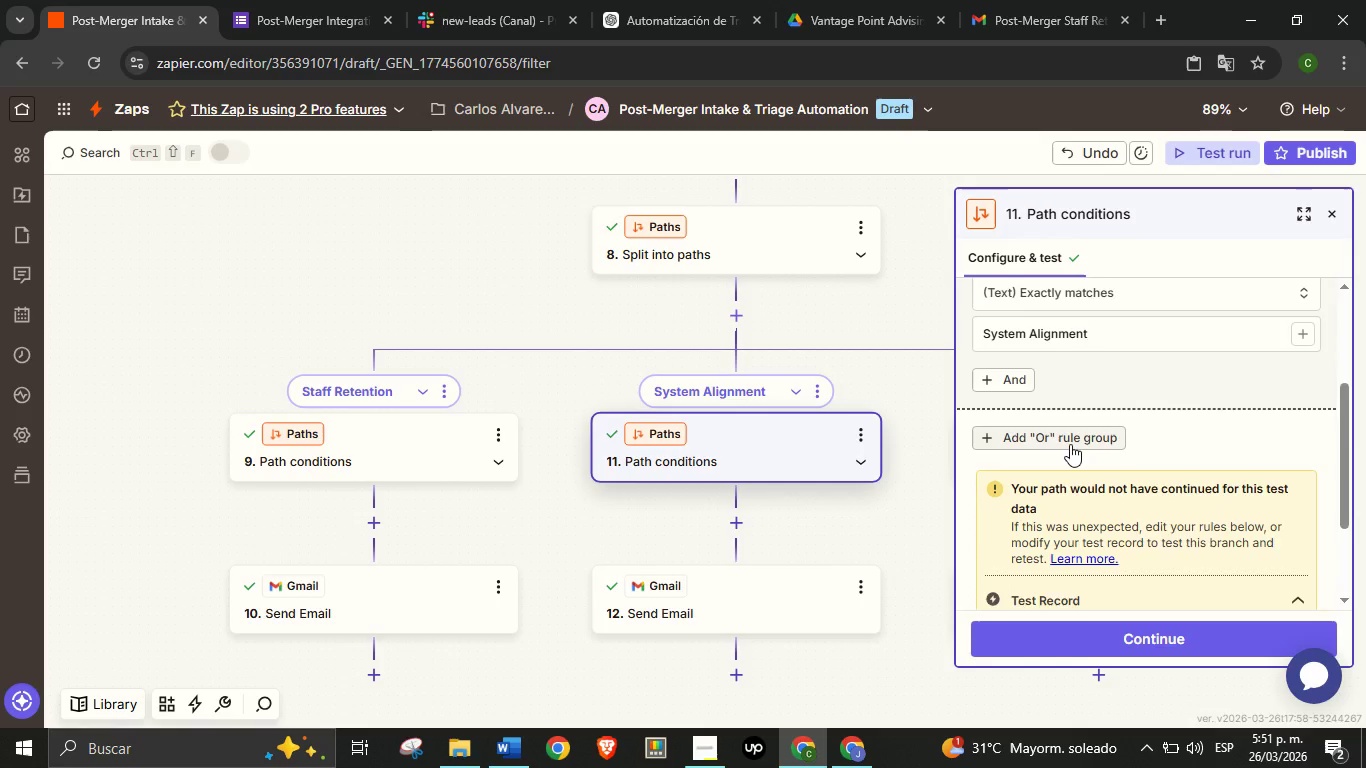 
left_click([1137, 633])
 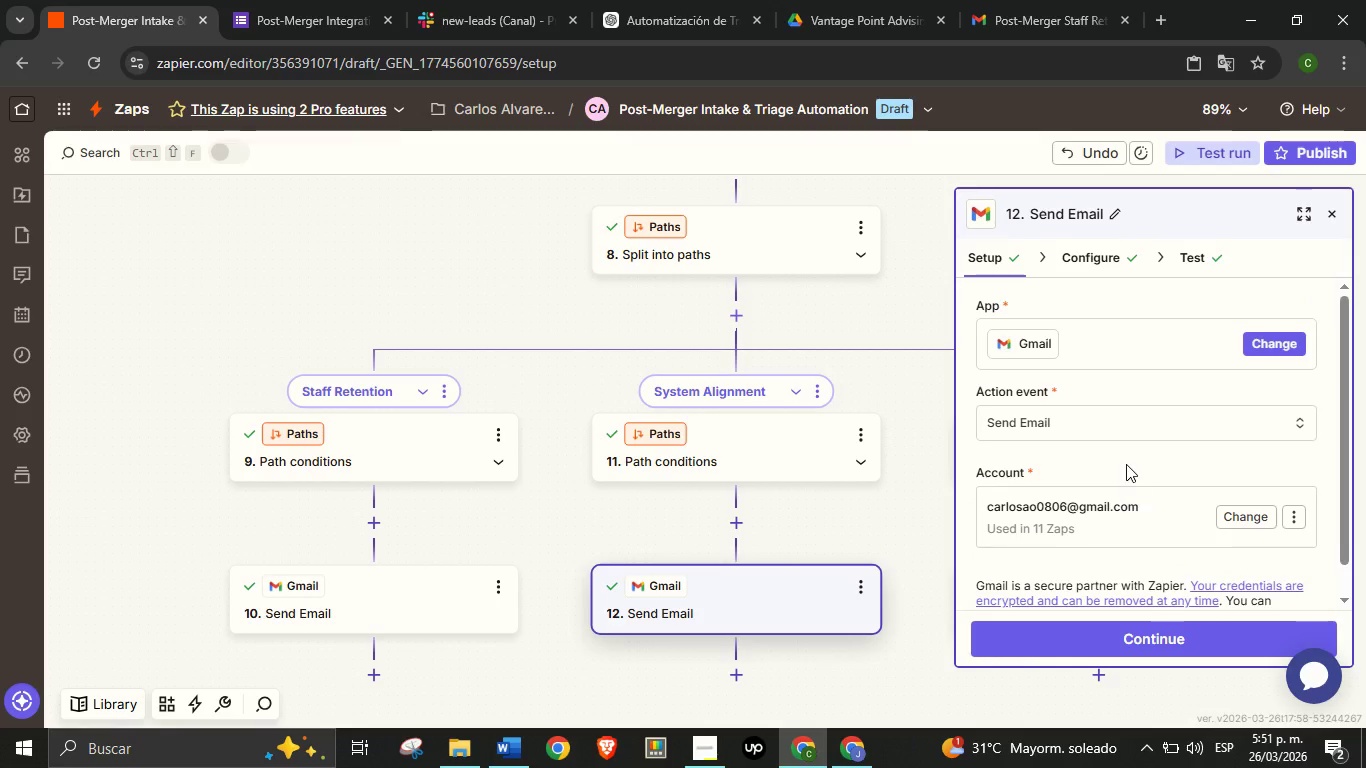 
scroll: coordinate [1078, 455], scroll_direction: down, amount: 3.0
 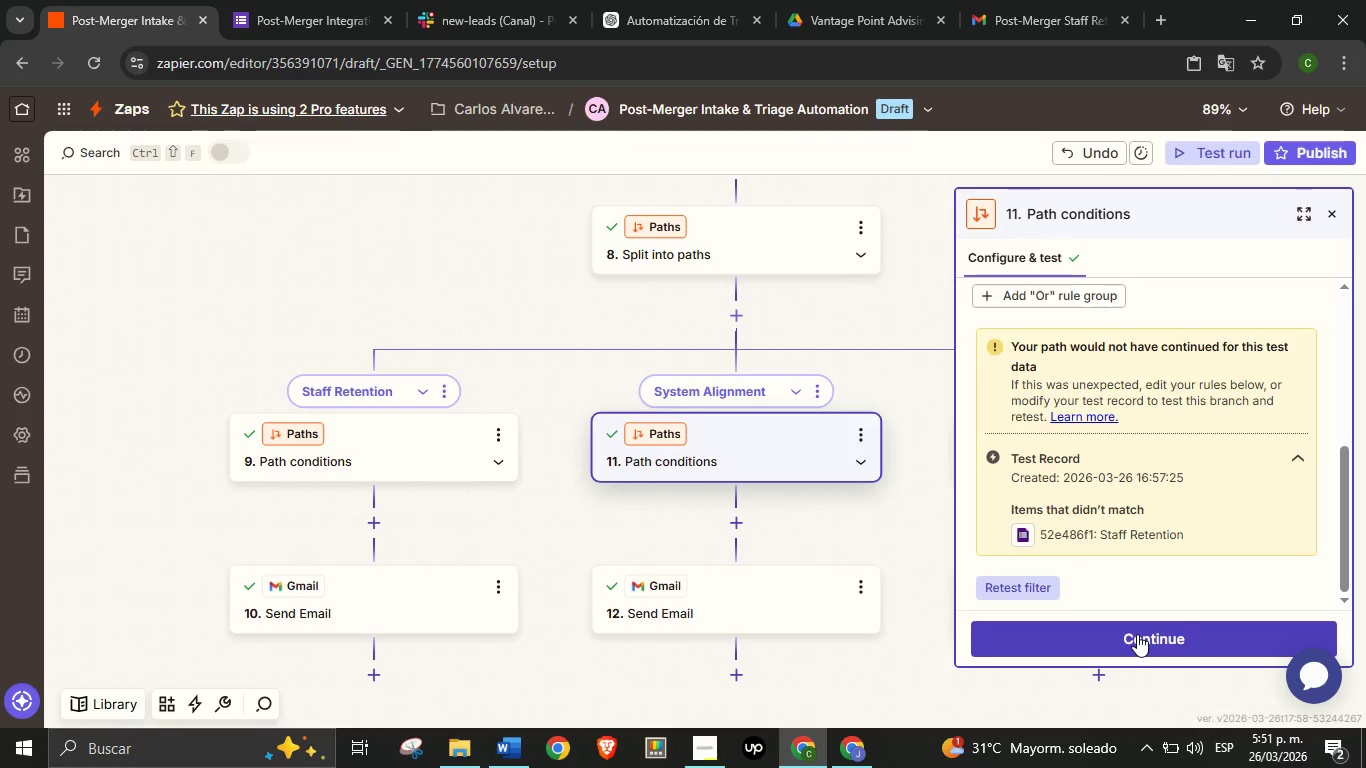 
left_click([1161, 627])
 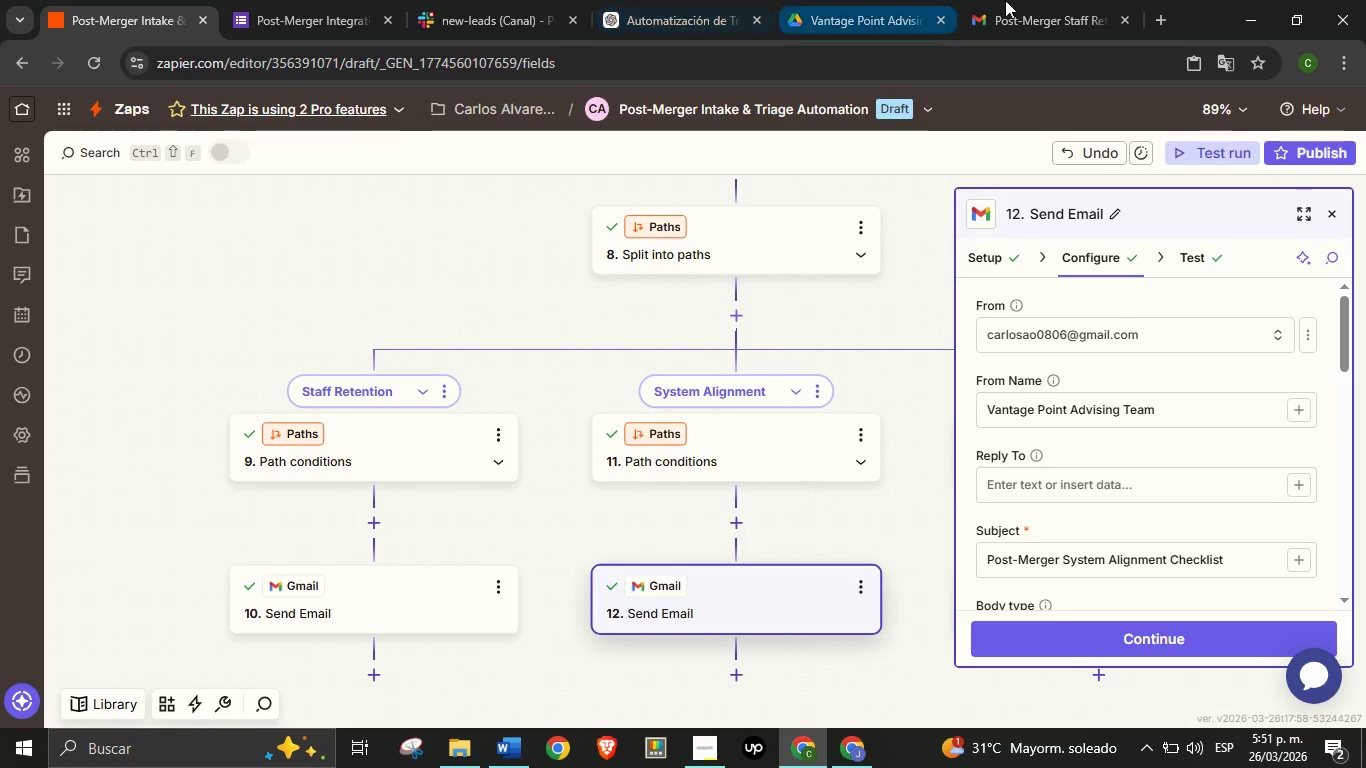 
scroll: coordinate [1126, 464], scroll_direction: down, amount: 2.0
 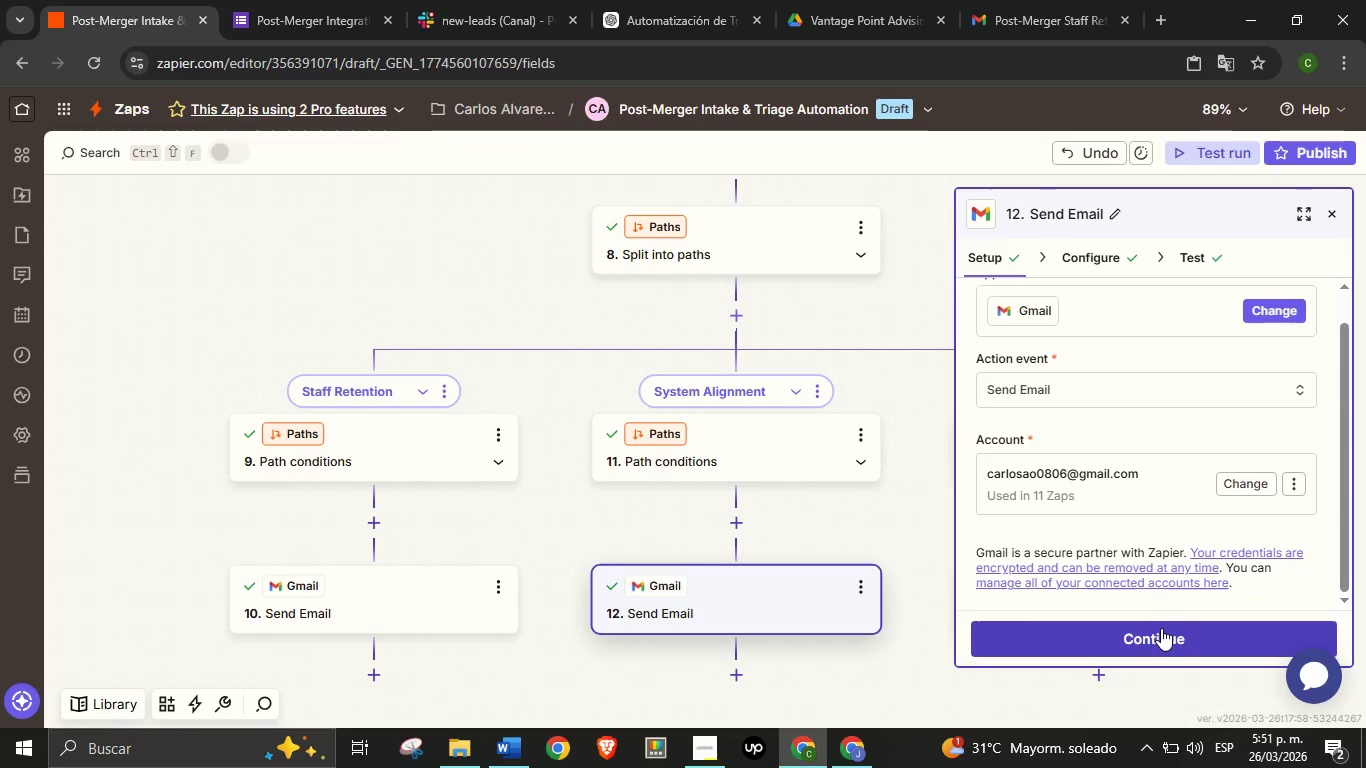 
left_click([1015, 0])
 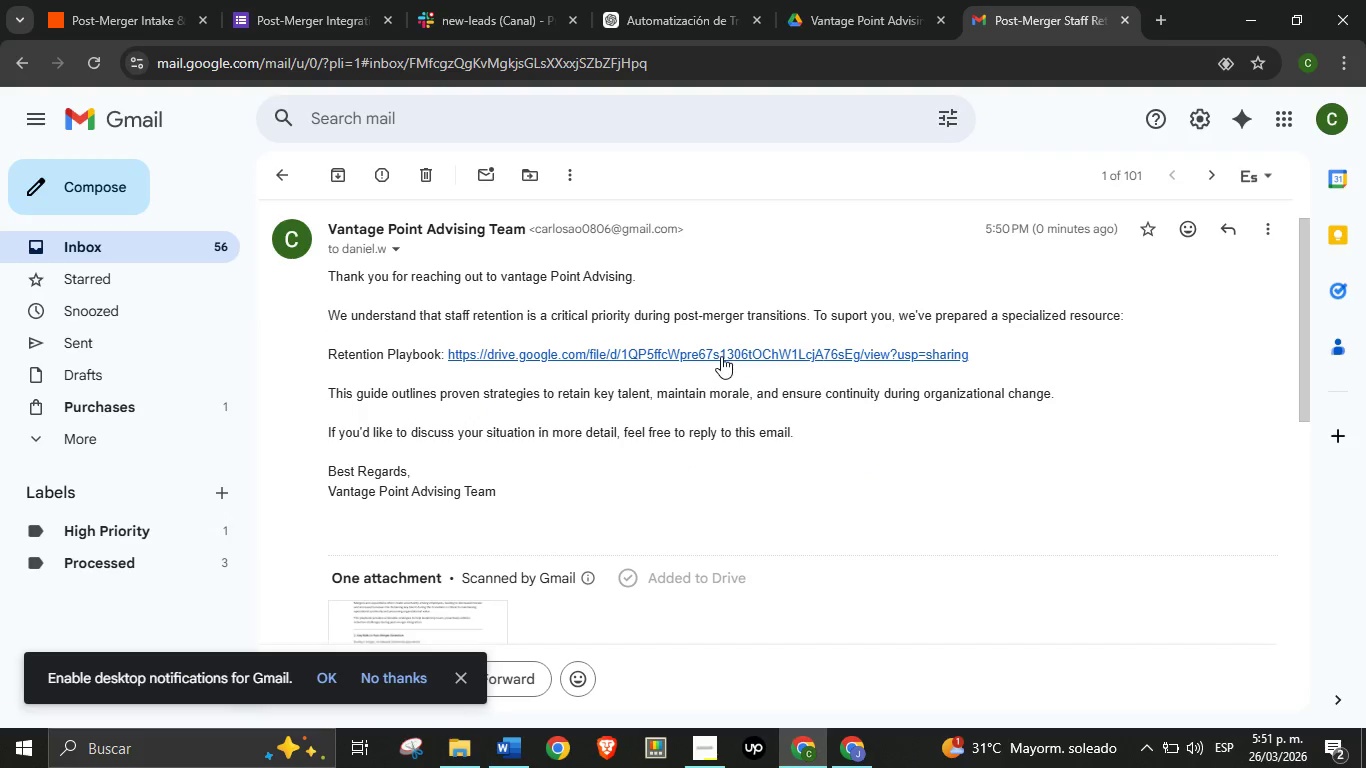 
left_click([721, 356])
 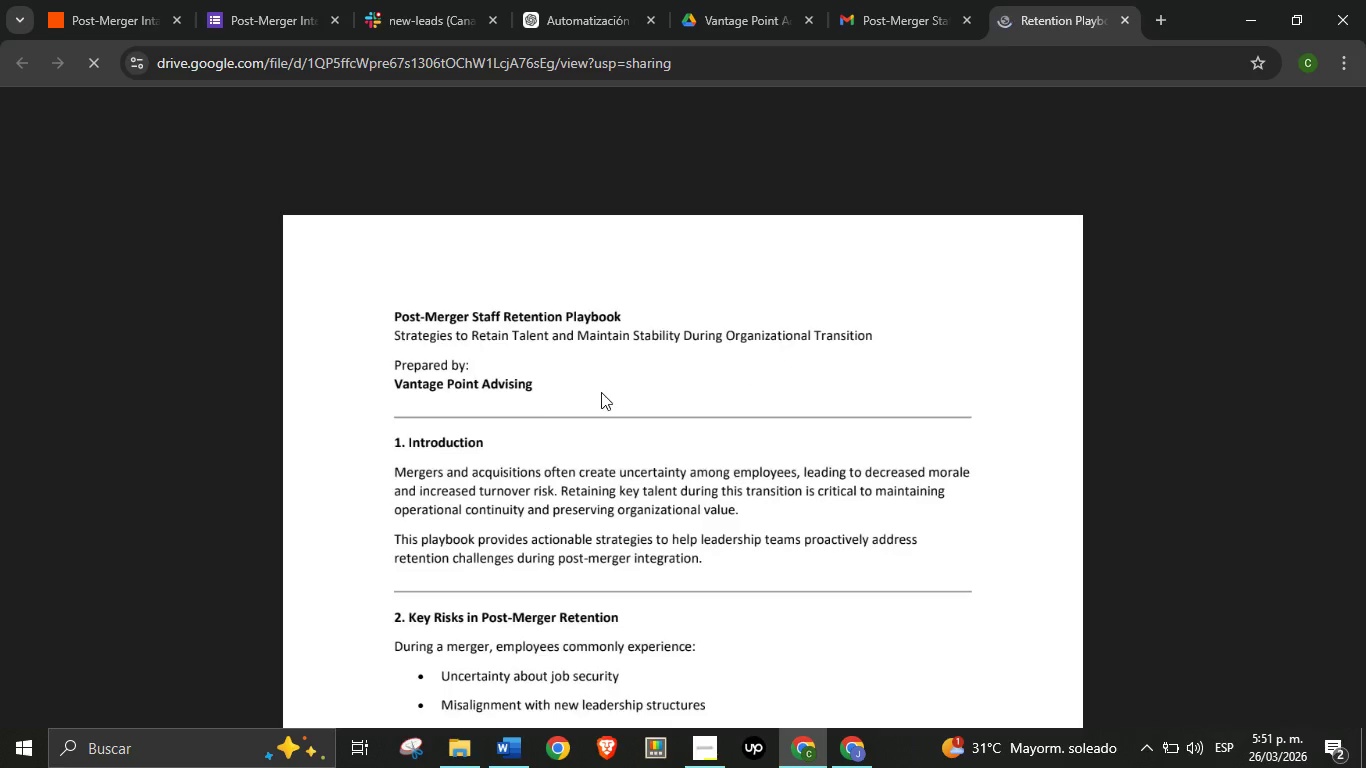 
scroll: coordinate [637, 493], scroll_direction: down, amount: 4.0
 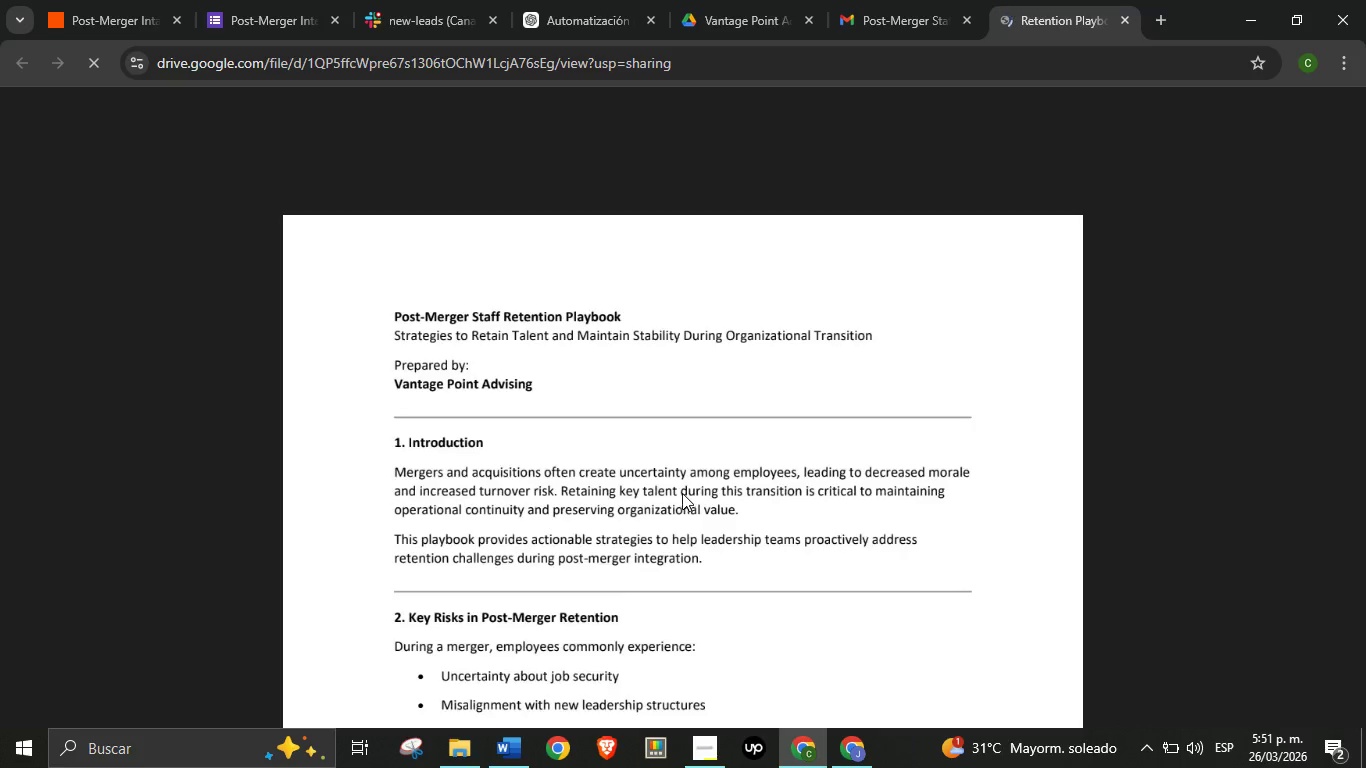 
left_click([737, 449])
 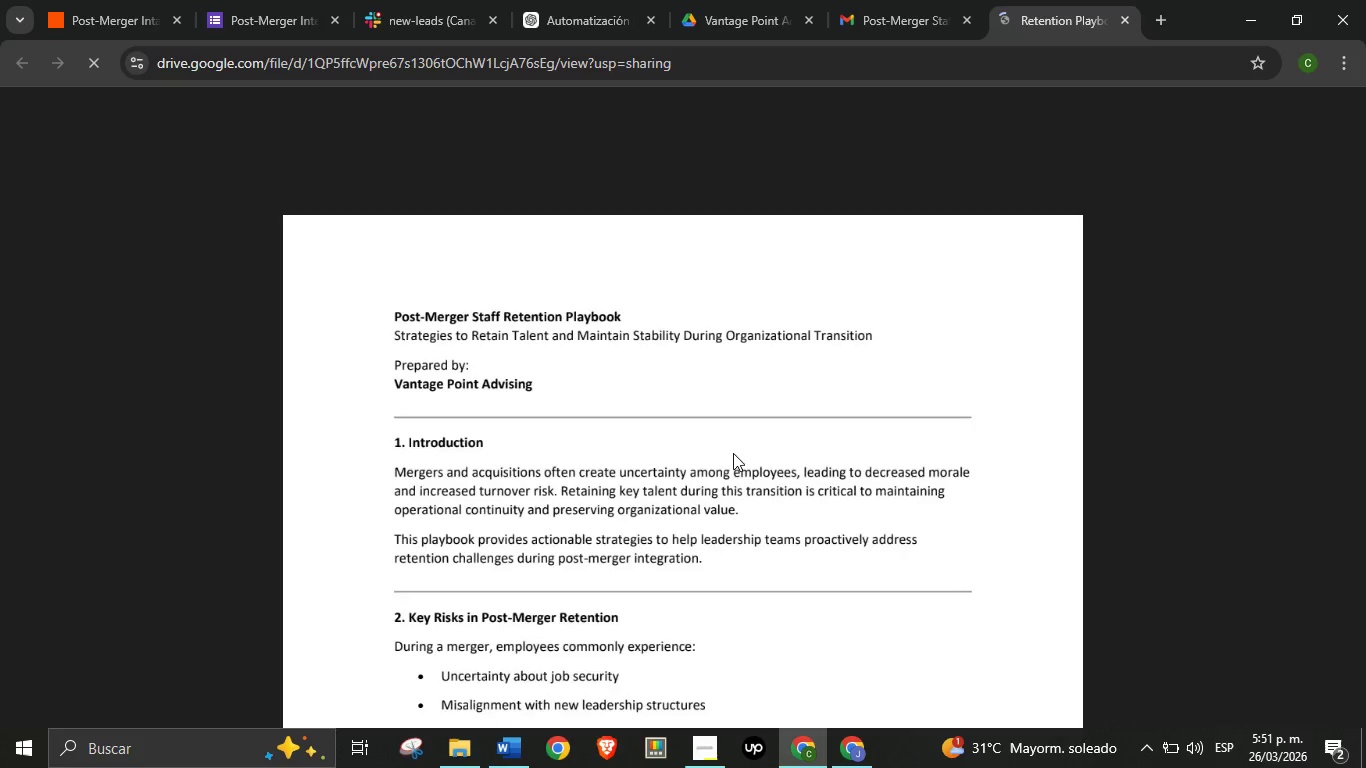 
scroll: coordinate [617, 434], scroll_direction: down, amount: 8.0
 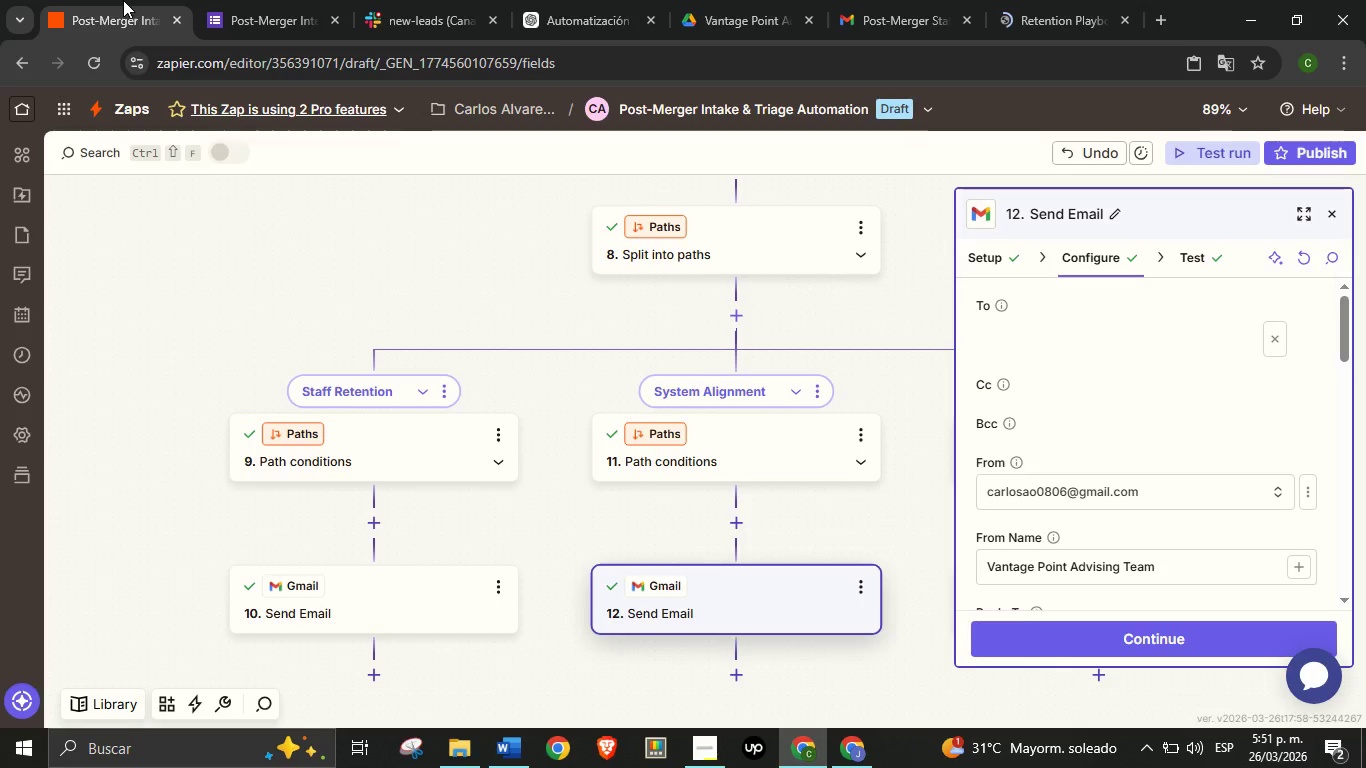 
left_click([123, 0])
 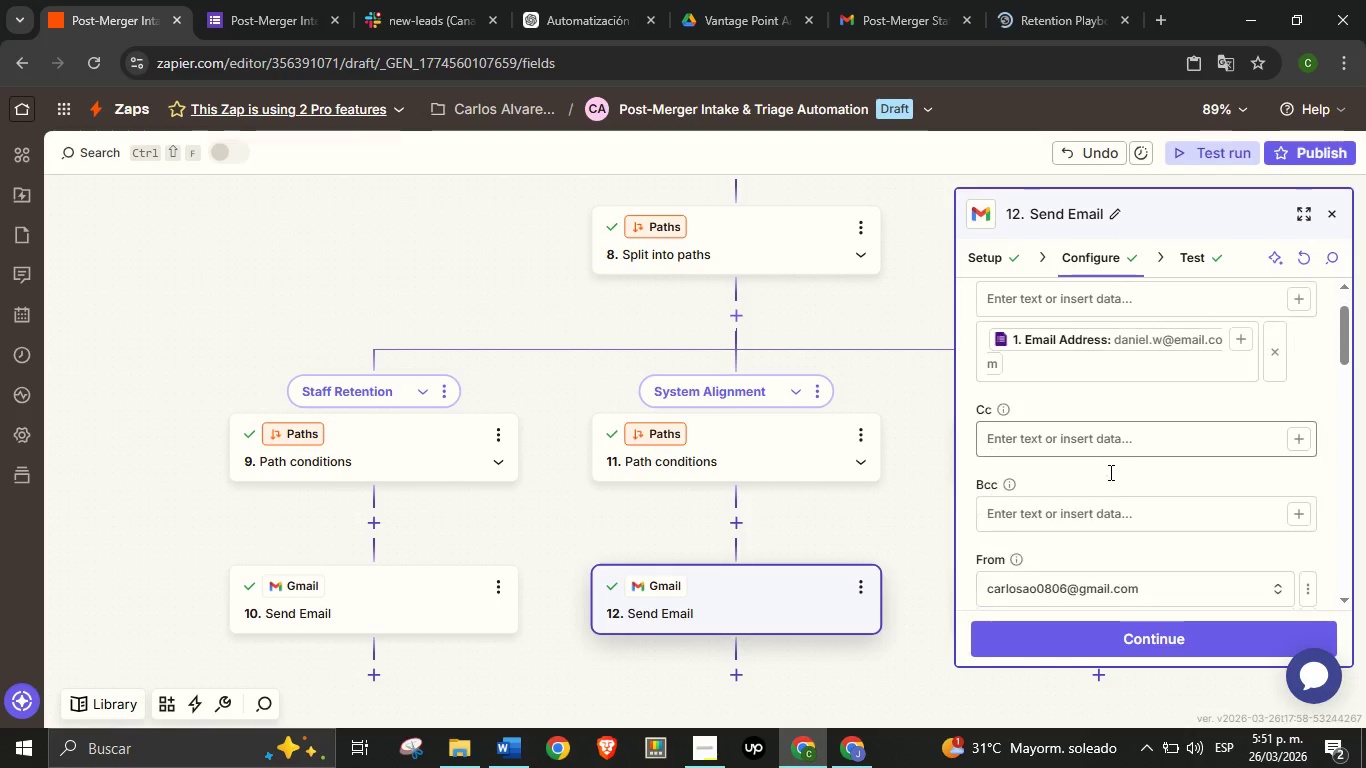 
scroll: coordinate [1198, 423], scroll_direction: down, amount: 7.0
 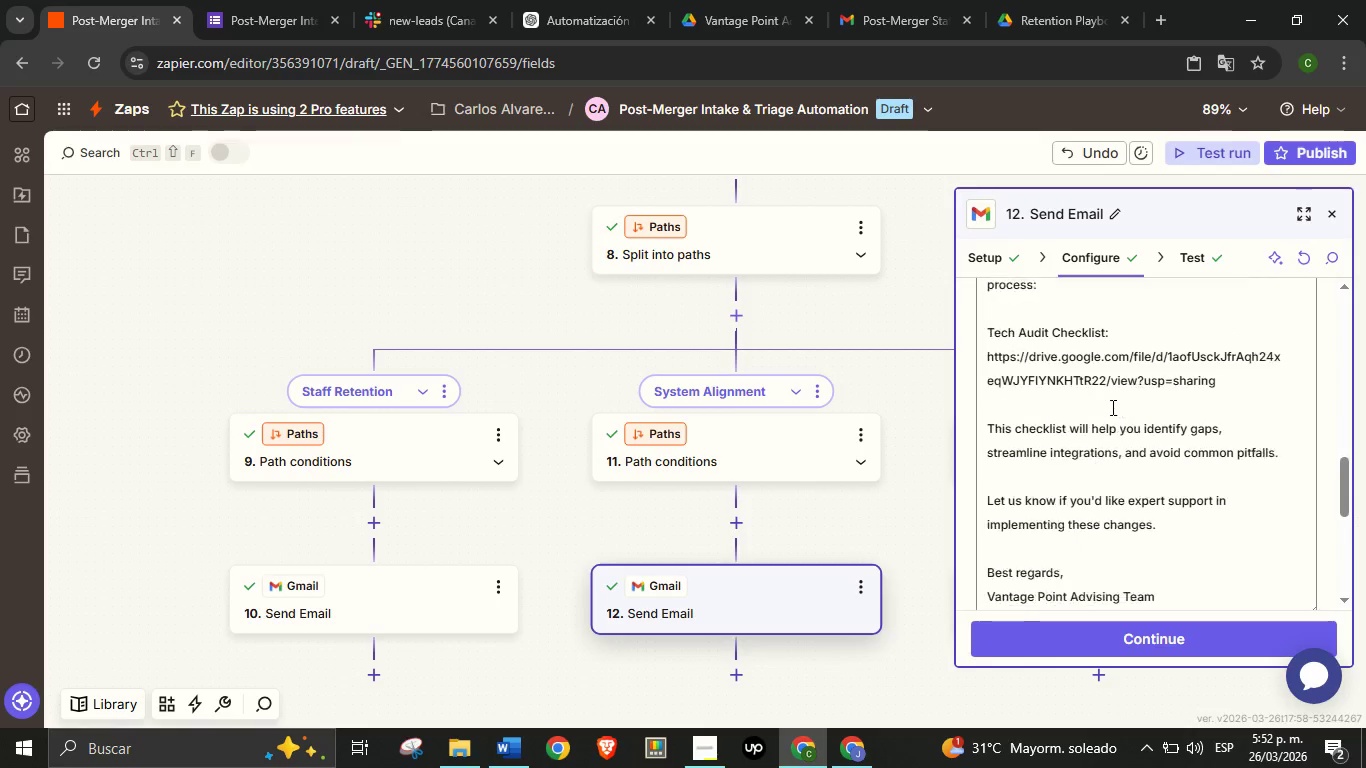 
scroll: coordinate [1183, 484], scroll_direction: down, amount: 7.0
 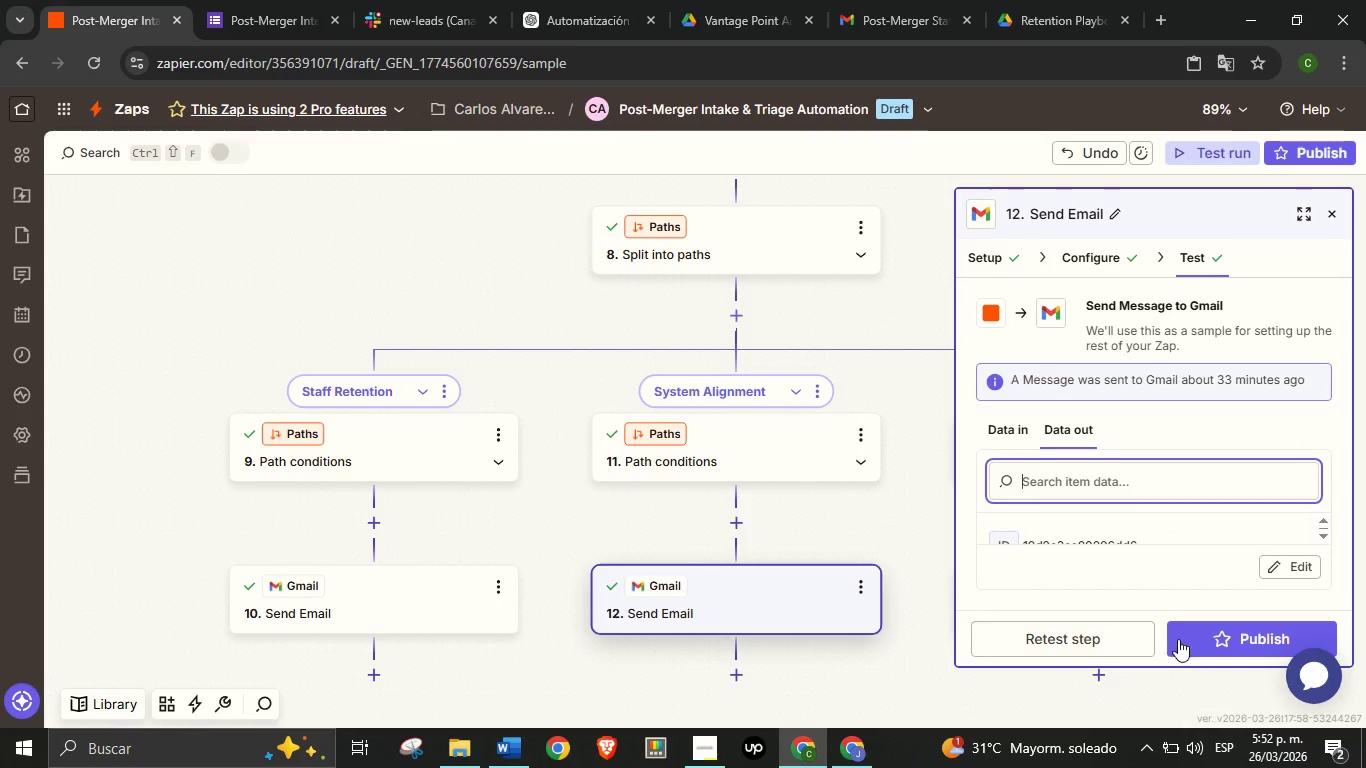 
left_click([1101, 637])
 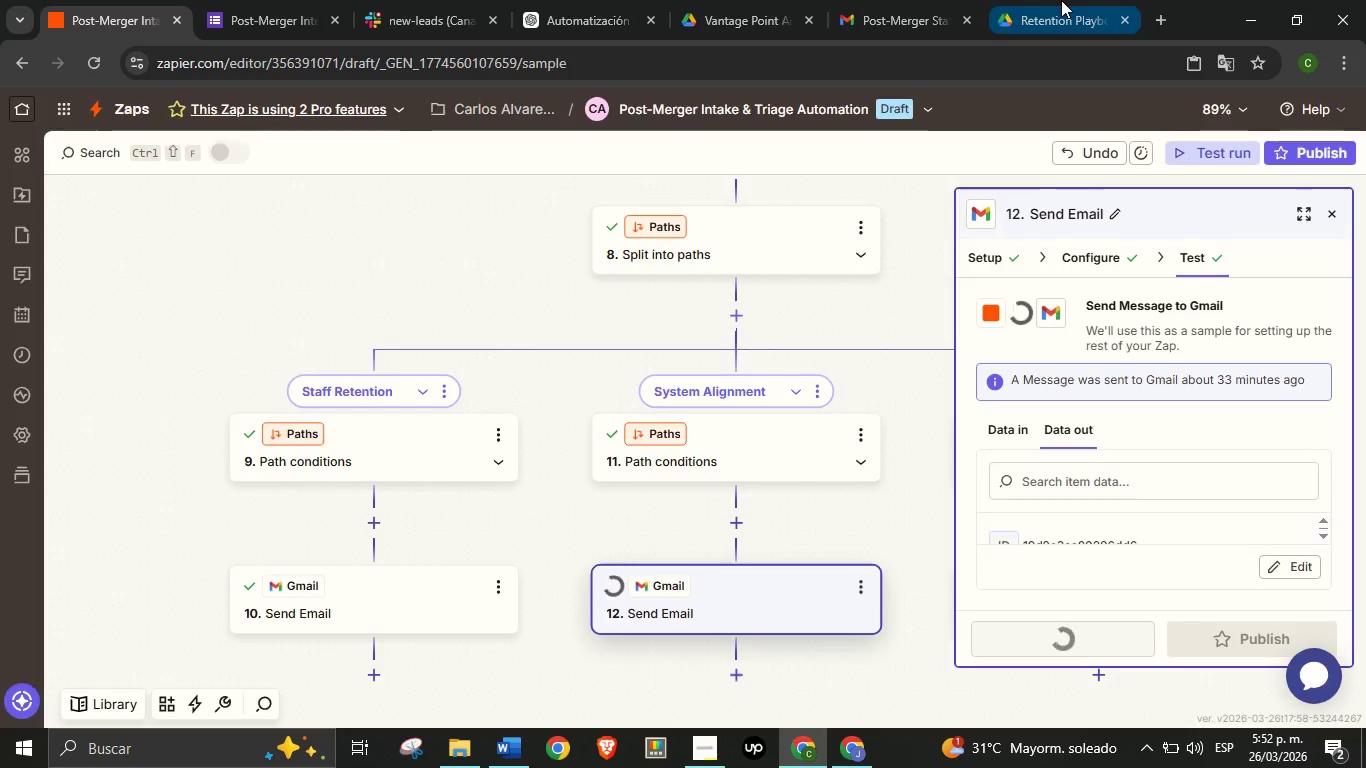 
left_click([1061, 0])
 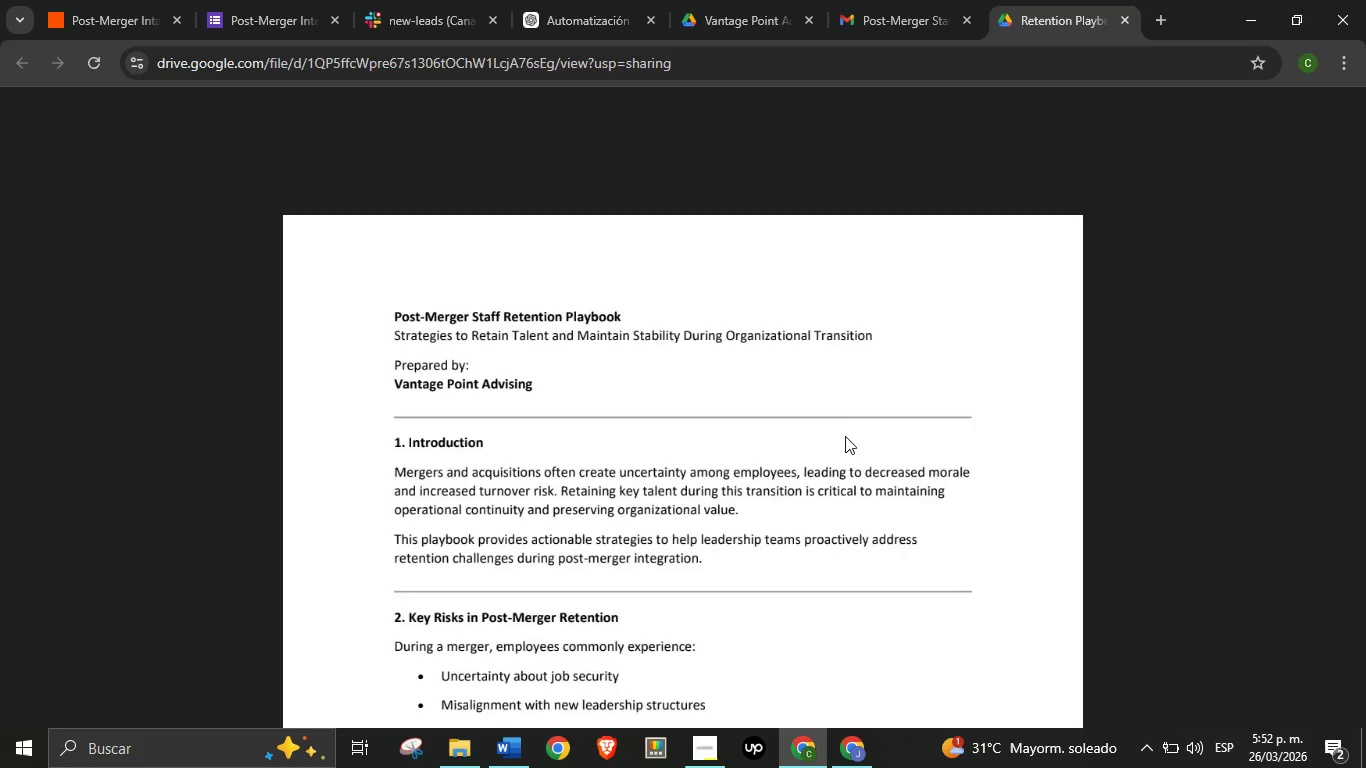 
left_click([897, 0])
 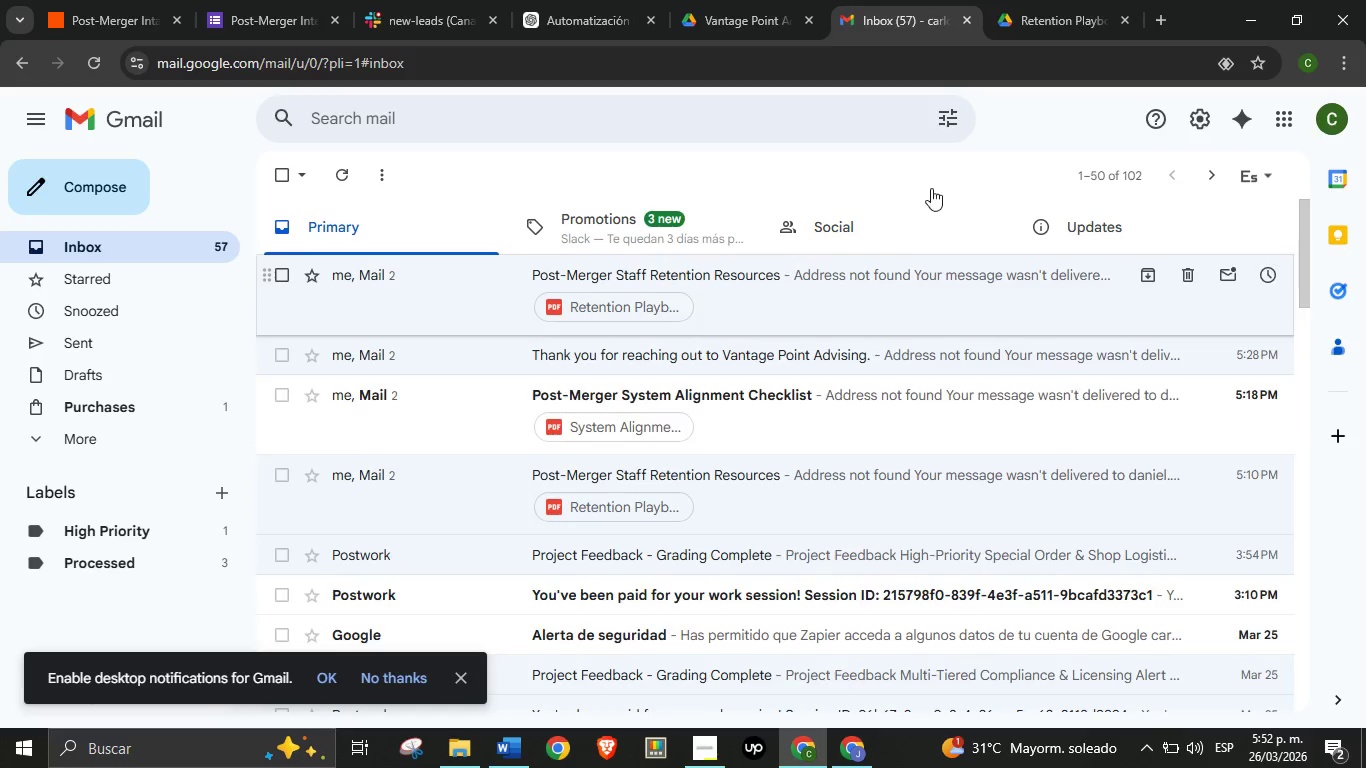 
scroll: coordinate [845, 436], scroll_direction: down, amount: 1.0
 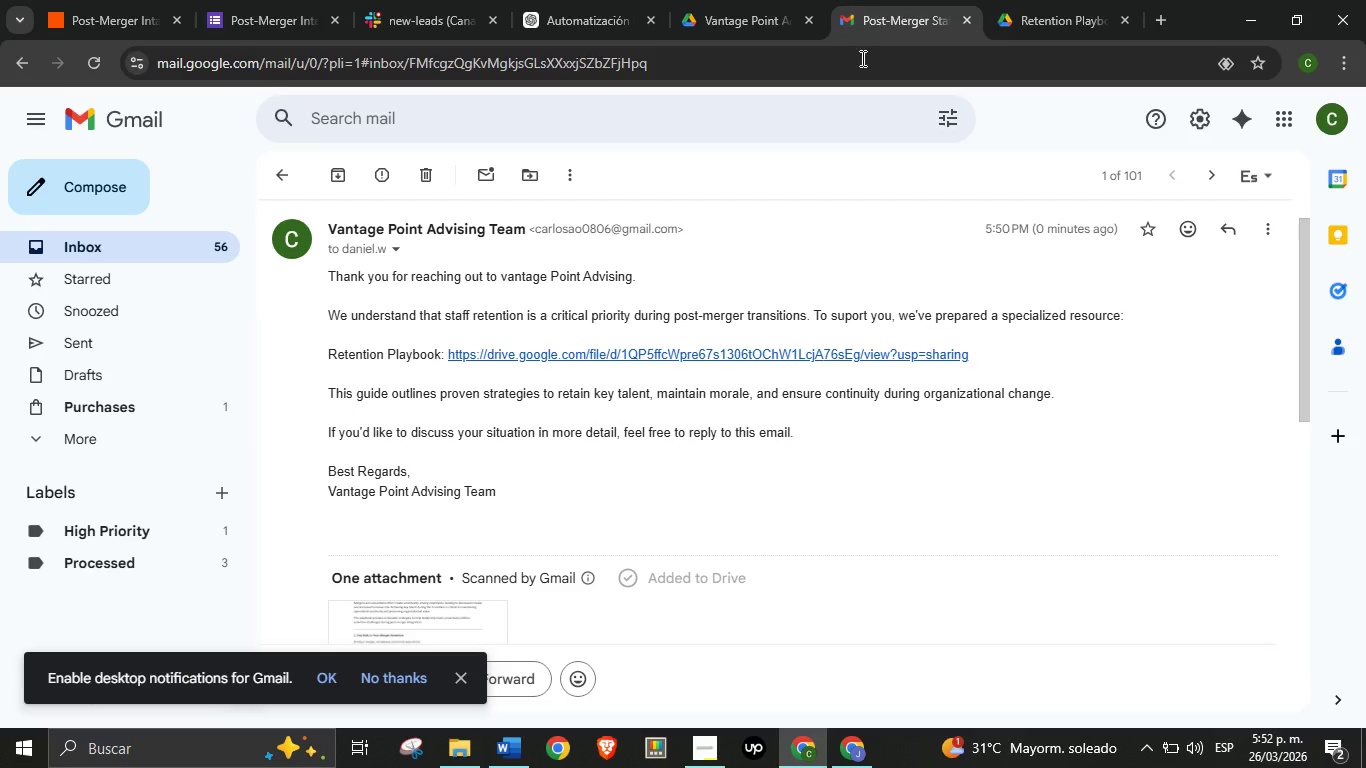 
wait(5.15)
 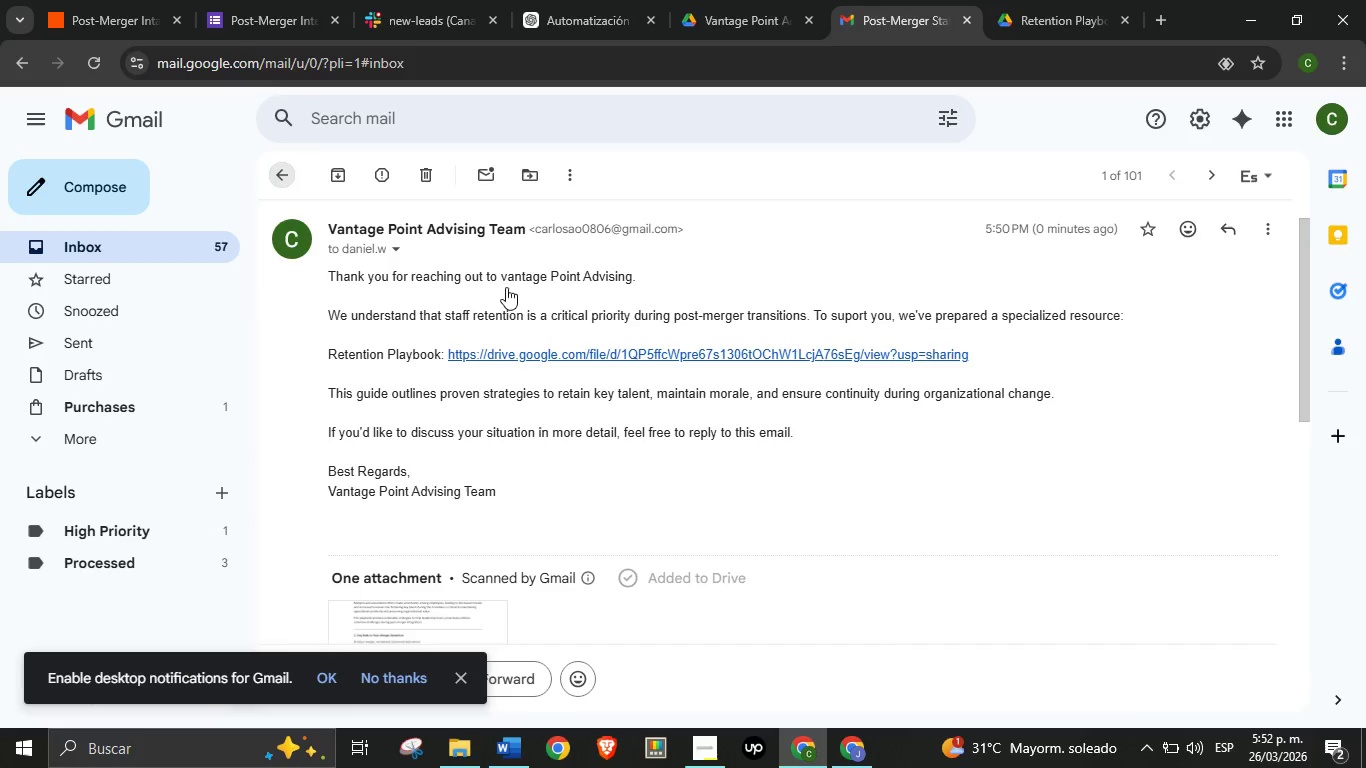 
left_click([883, 286])
 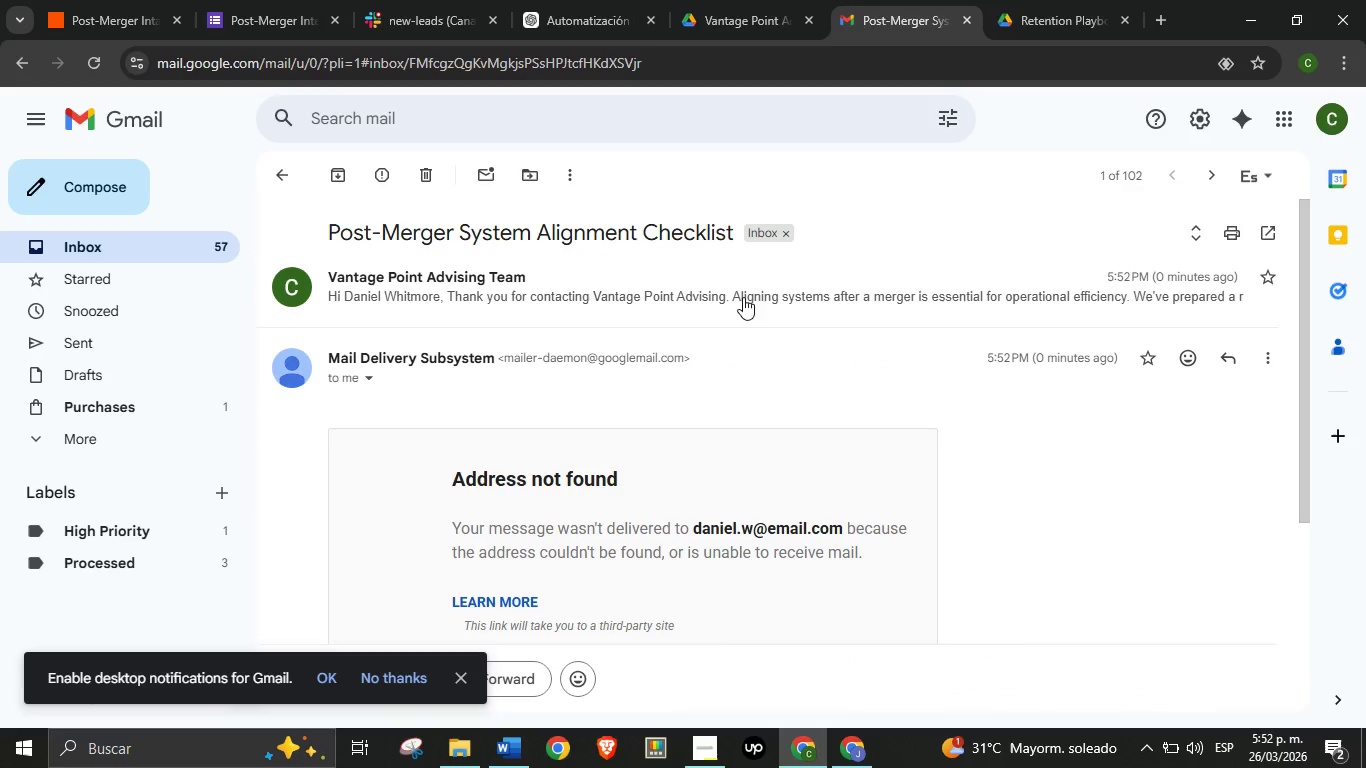 
left_click([743, 297])
 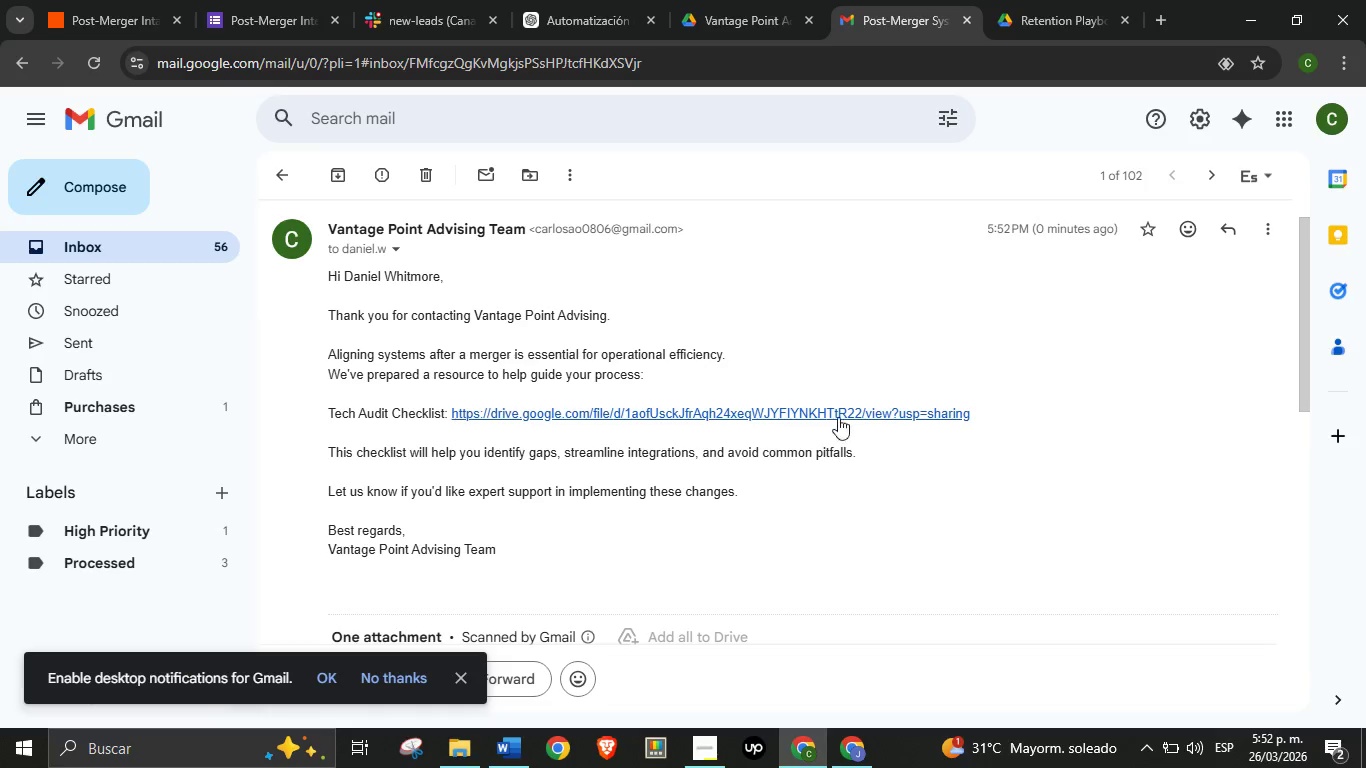 
left_click([839, 414])
 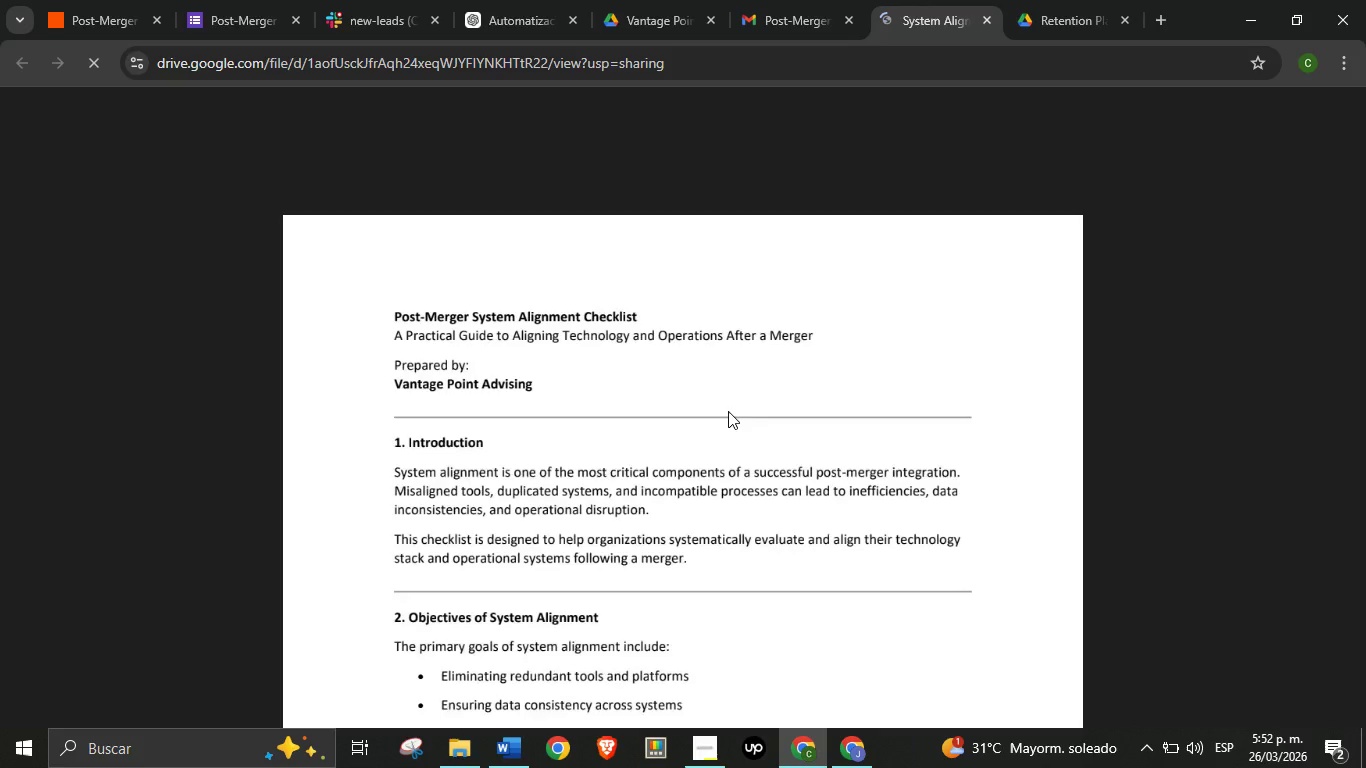 
scroll: coordinate [728, 458], scroll_direction: down, amount: 2.0
 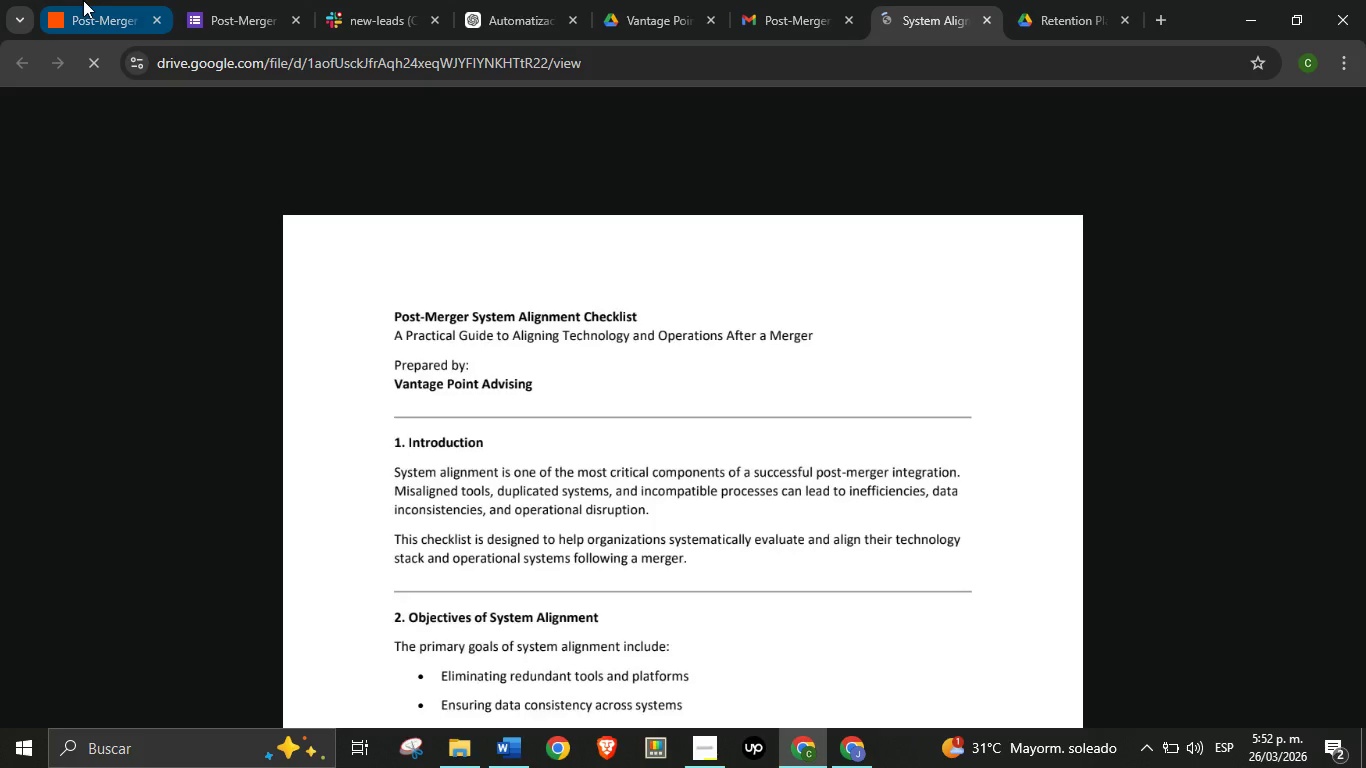 
left_click([83, 0])
 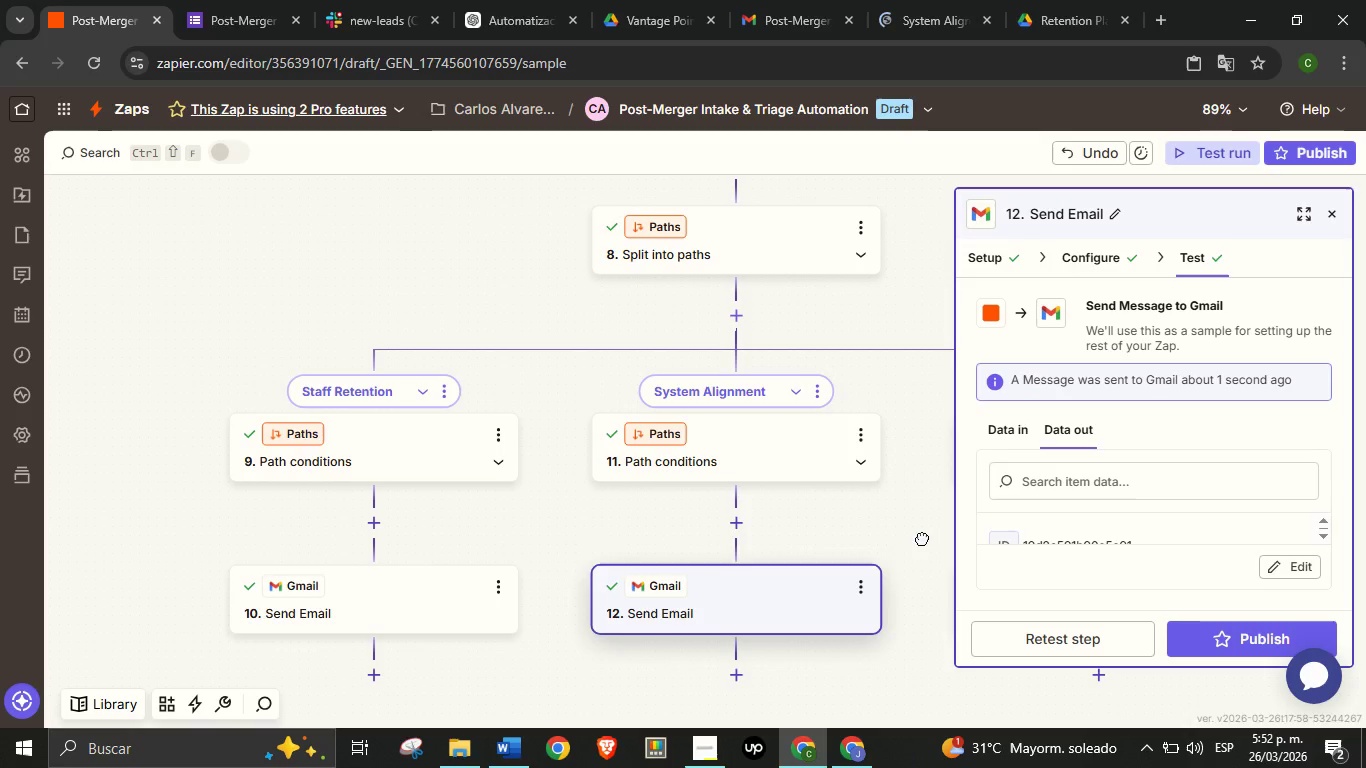 
left_click_drag(start_coordinate=[938, 538], to_coordinate=[677, 518])
 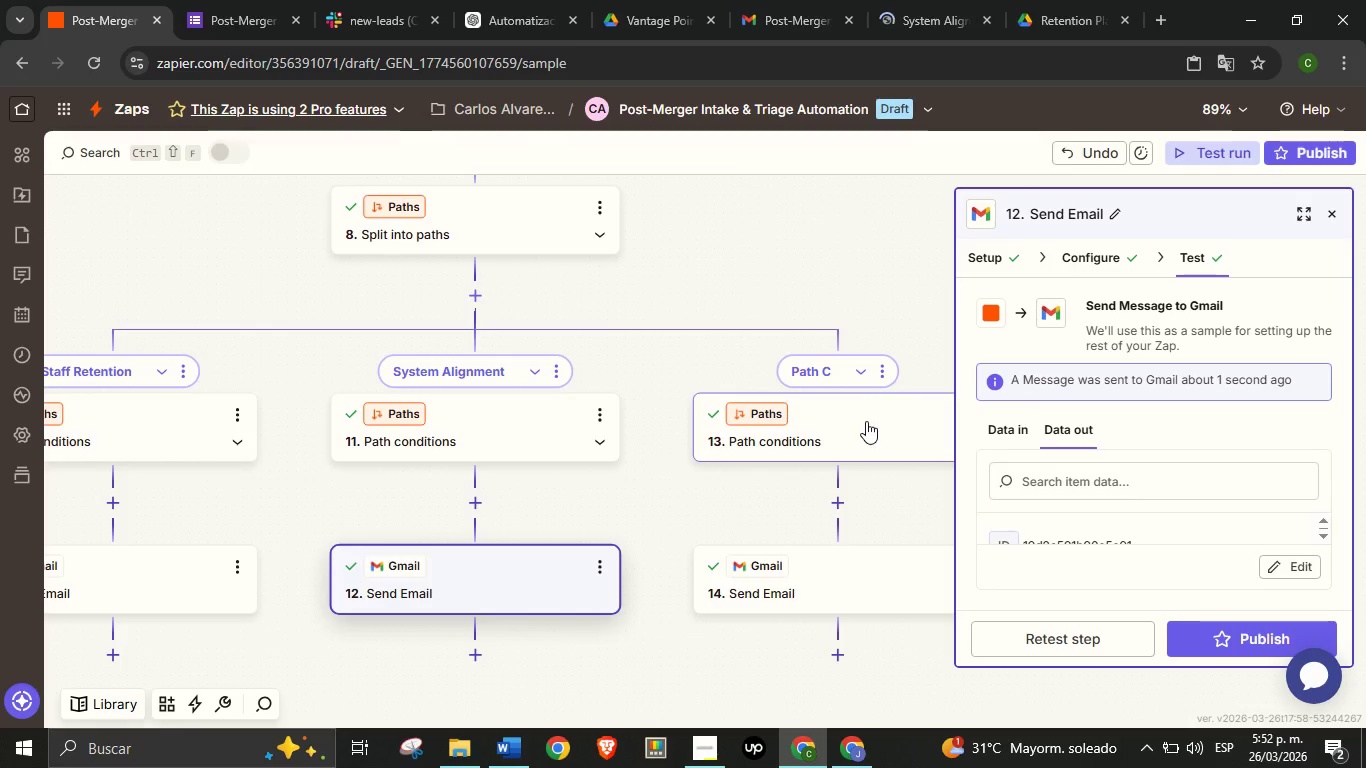 
left_click([866, 421])
 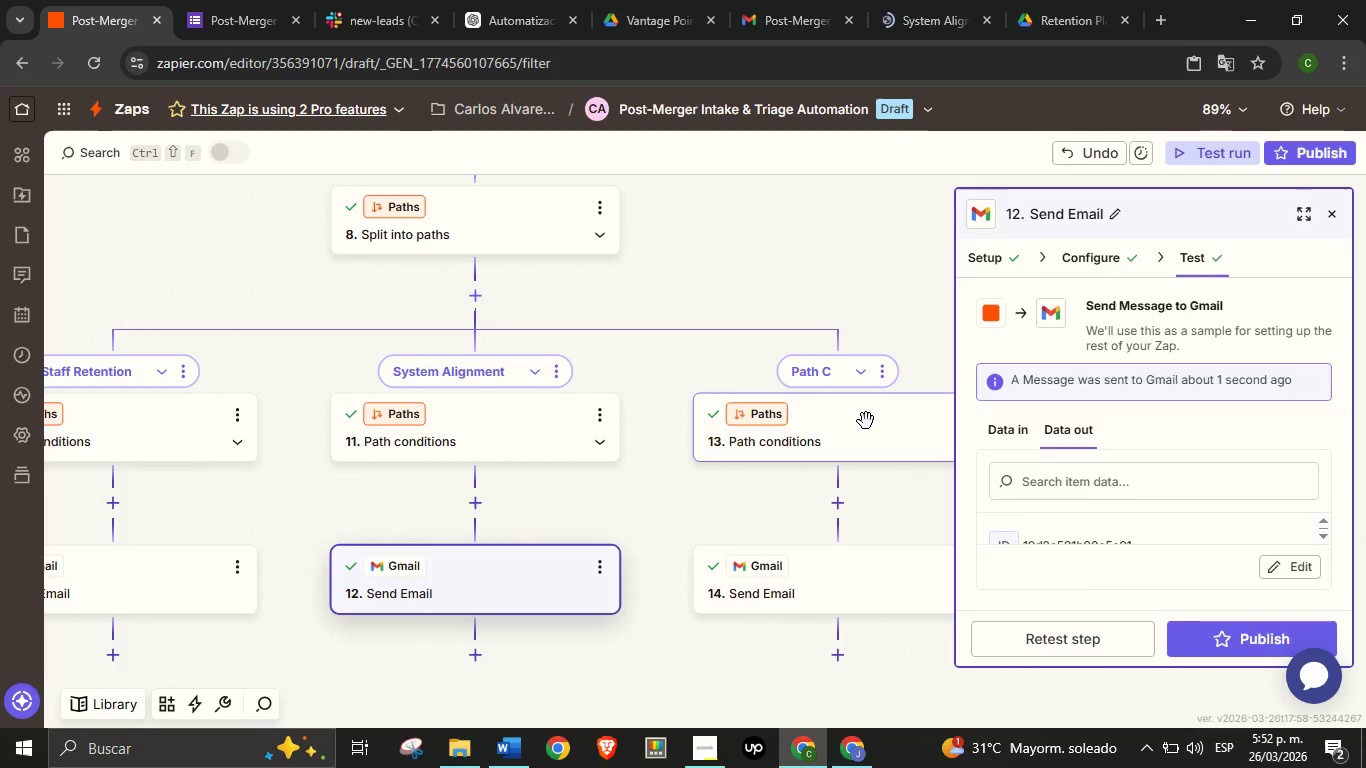 
left_click([866, 424])
 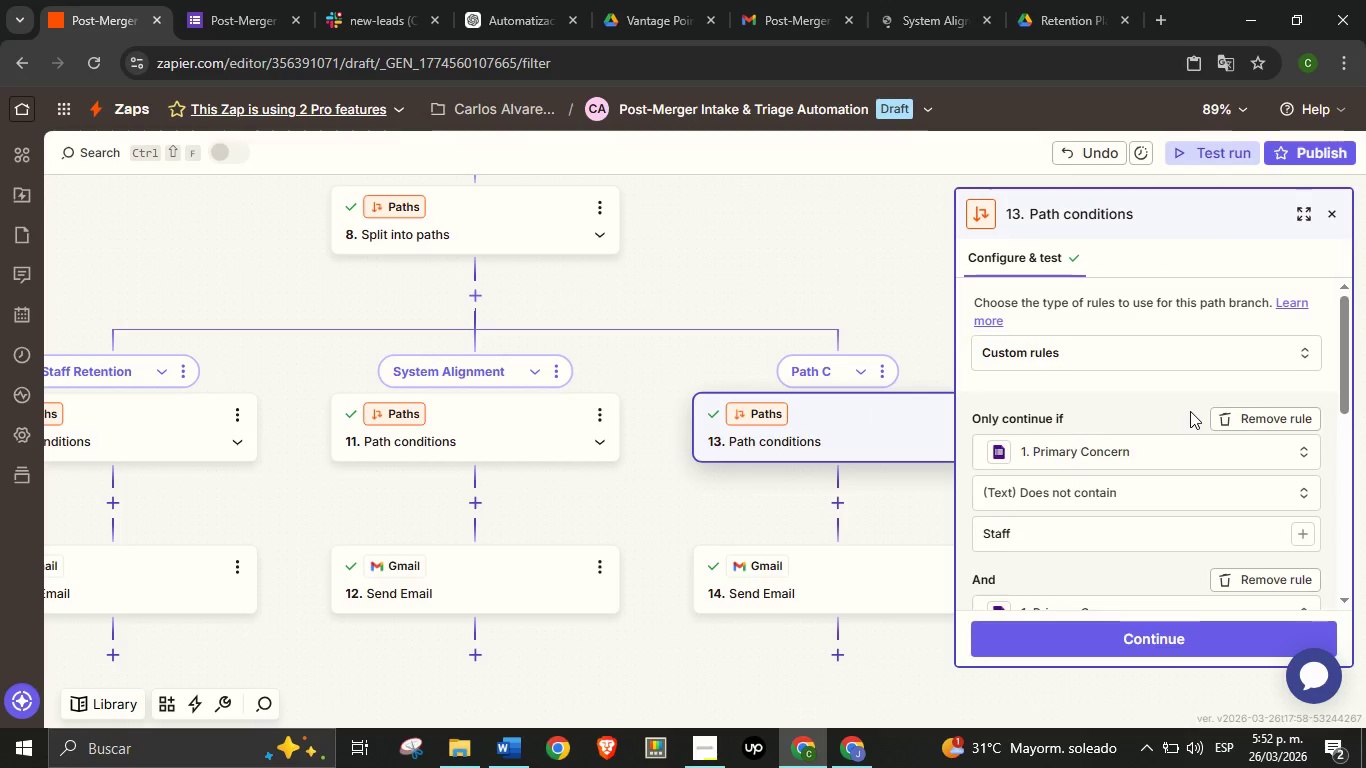 
scroll: coordinate [1183, 437], scroll_direction: down, amount: 6.0
 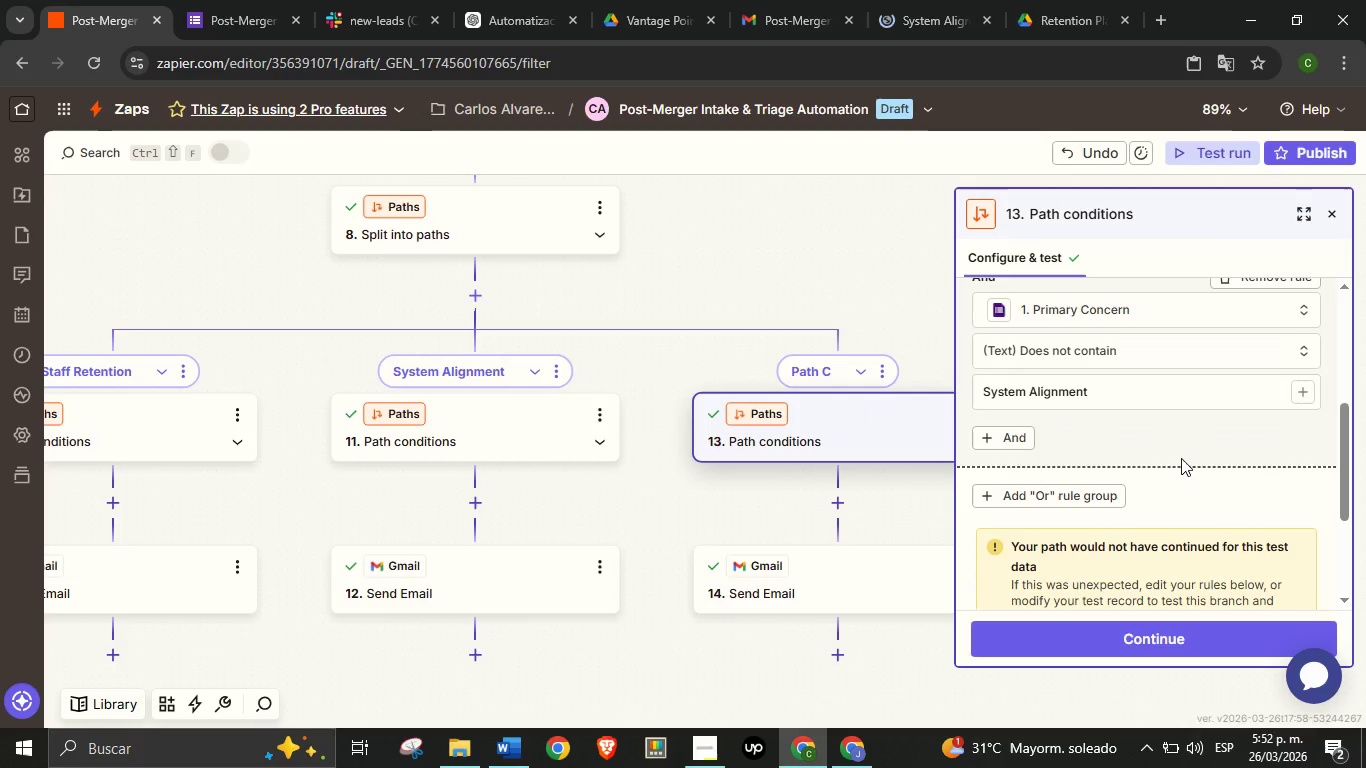 
scroll: coordinate [1181, 458], scroll_direction: up, amount: 6.0
 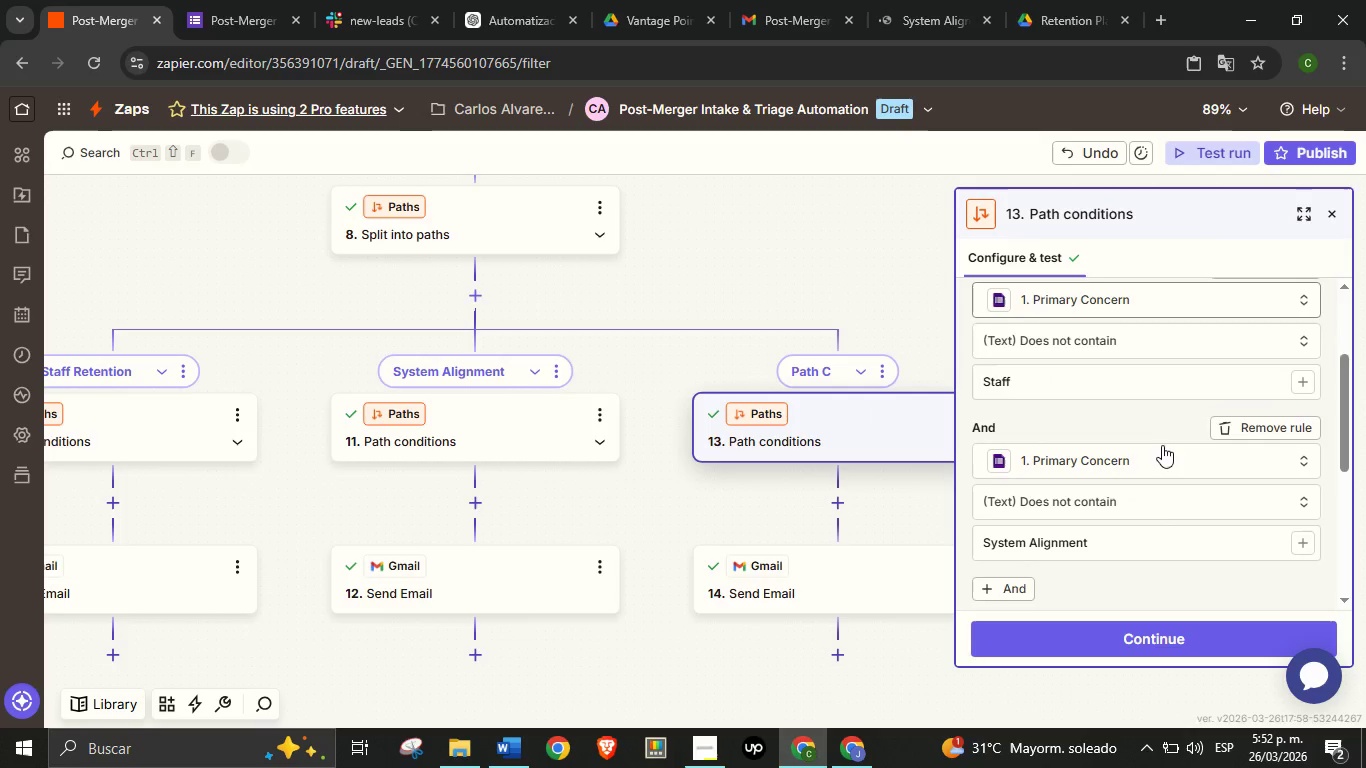 
scroll: coordinate [1164, 475], scroll_direction: down, amount: 5.0
 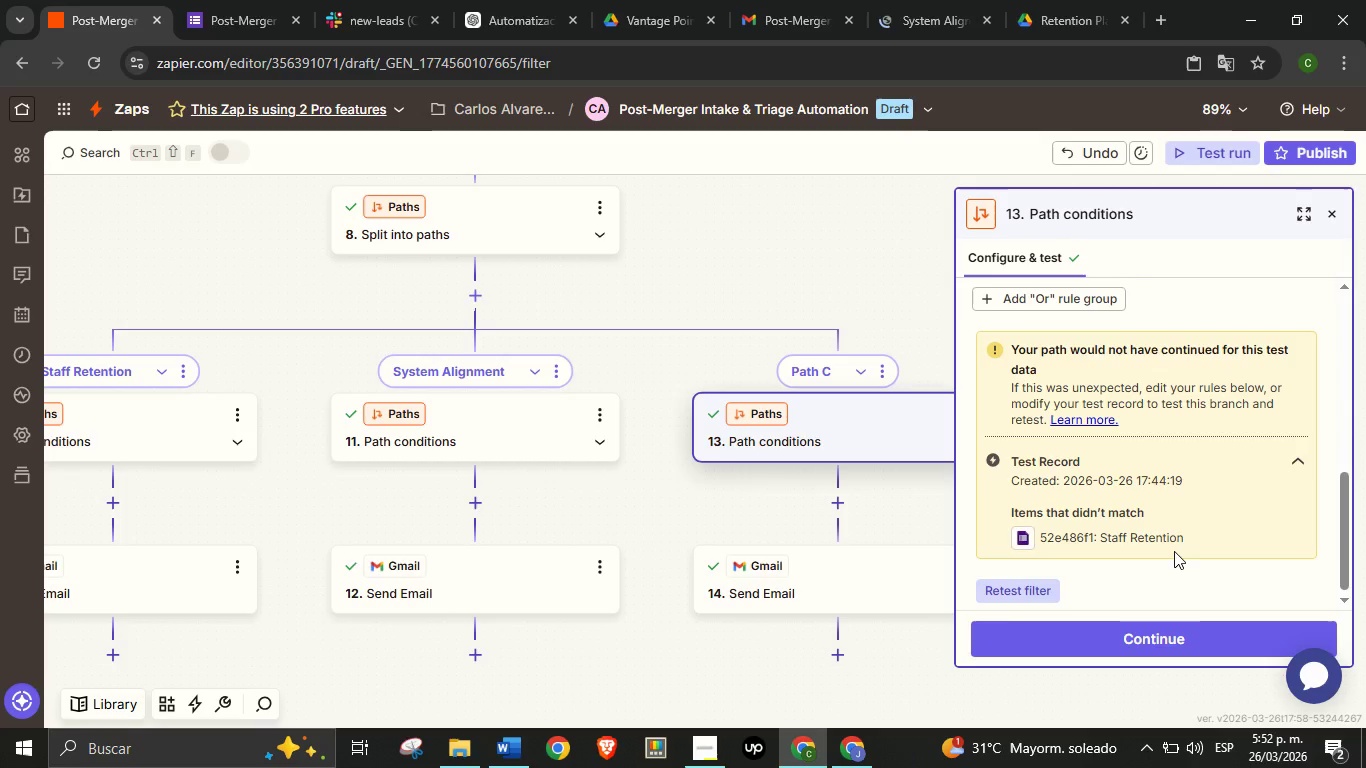 
left_click([1165, 639])
 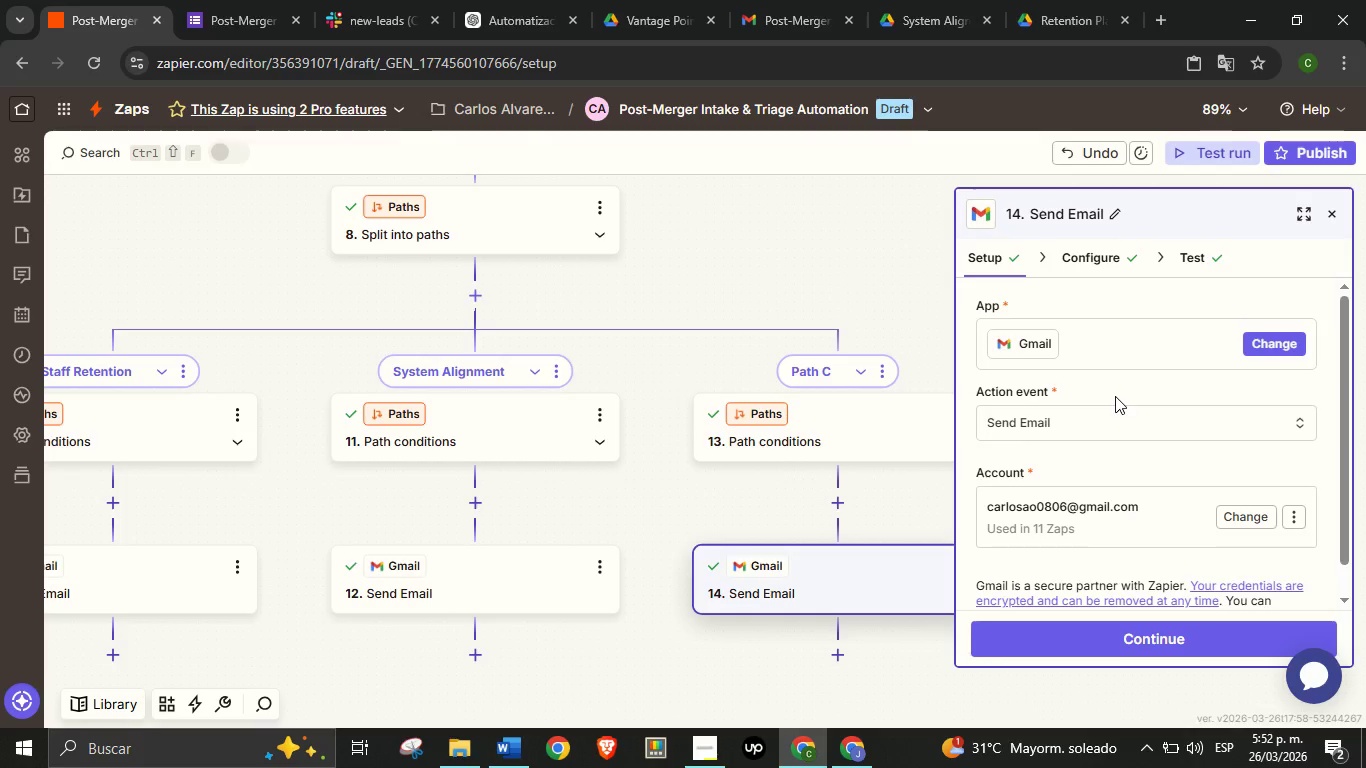 
scroll: coordinate [1115, 396], scroll_direction: down, amount: 3.0
 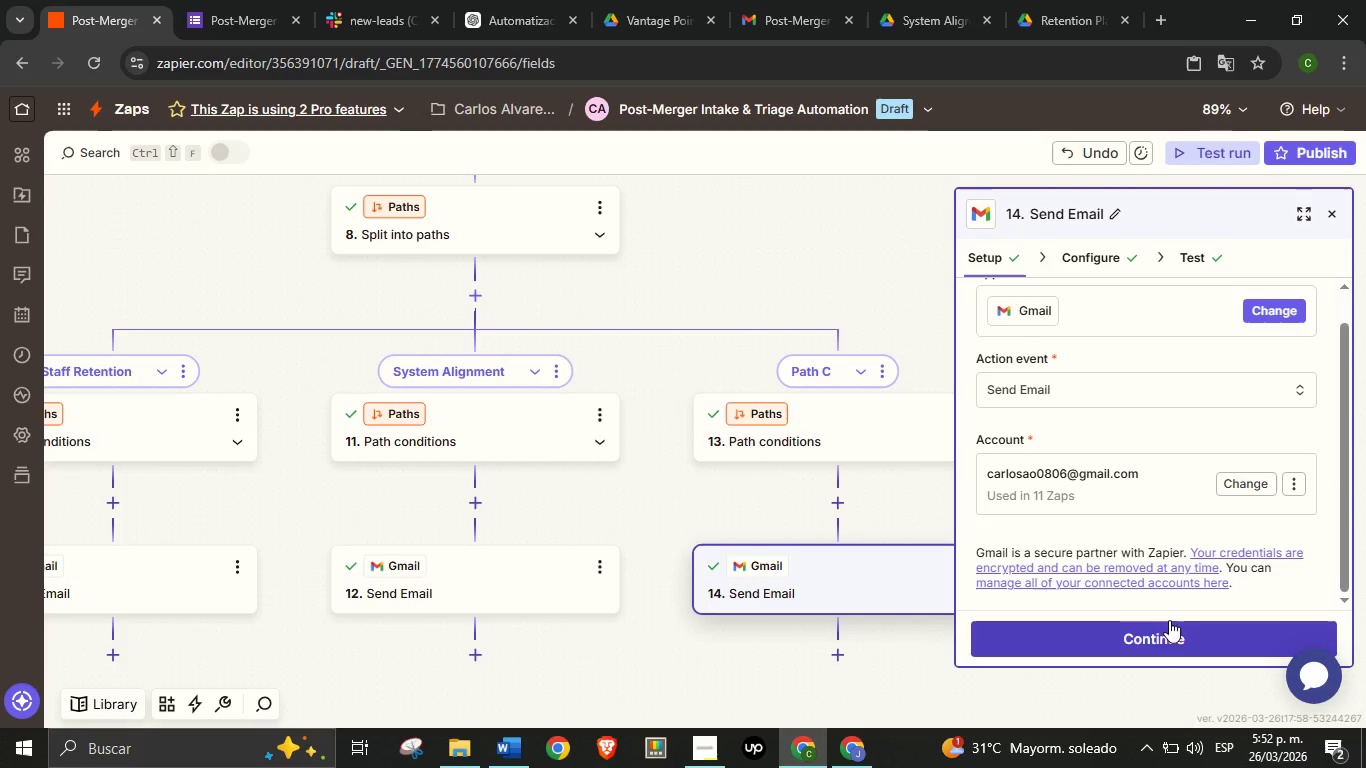 
left_click([1169, 623])
 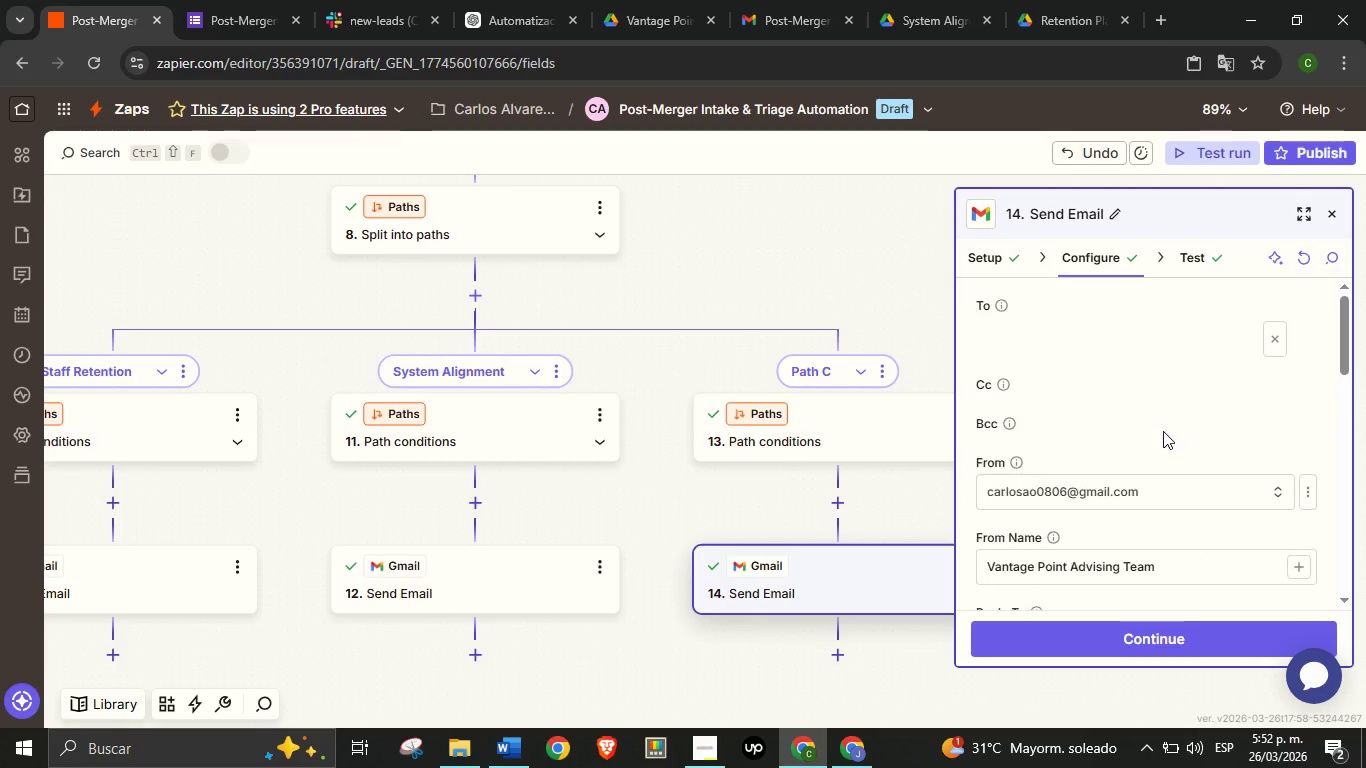 
scroll: coordinate [1163, 431], scroll_direction: down, amount: 1.0
 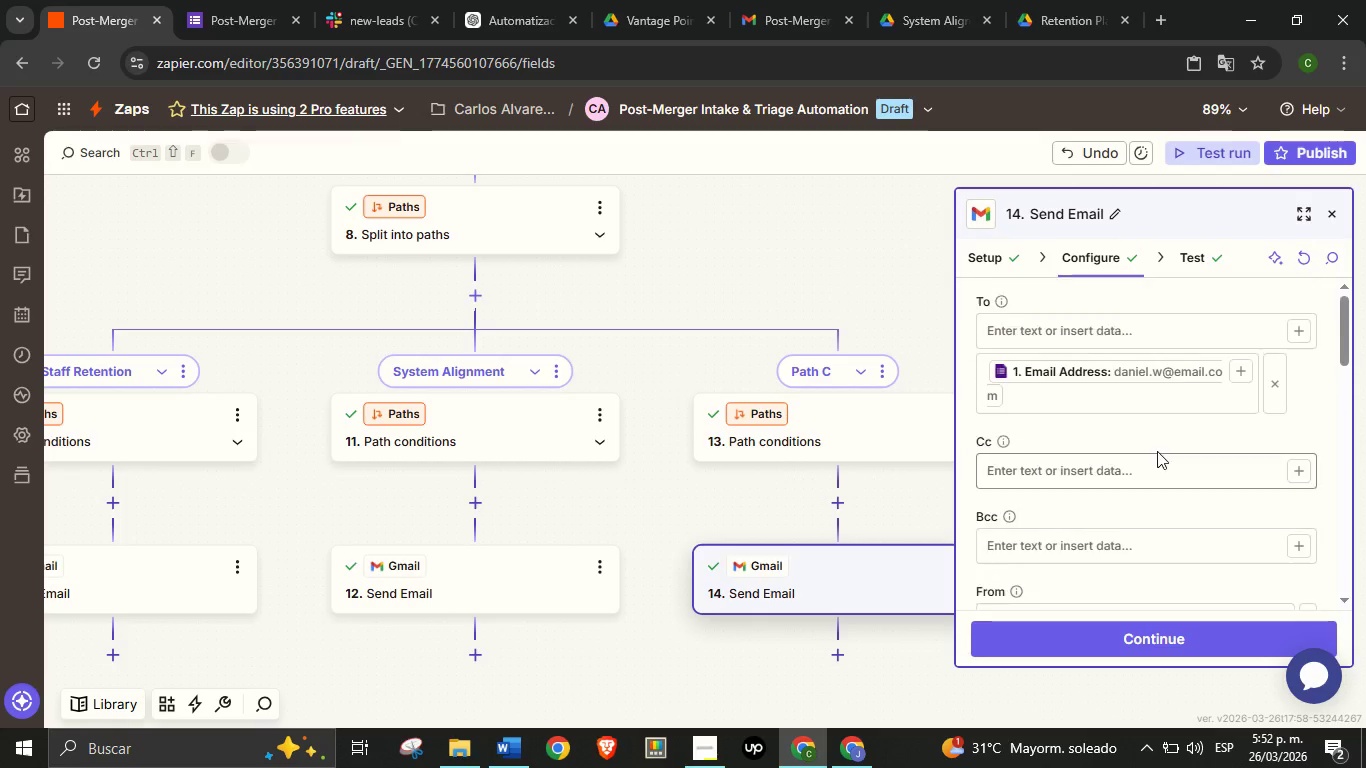 
scroll: coordinate [1150, 471], scroll_direction: up, amount: 3.0
 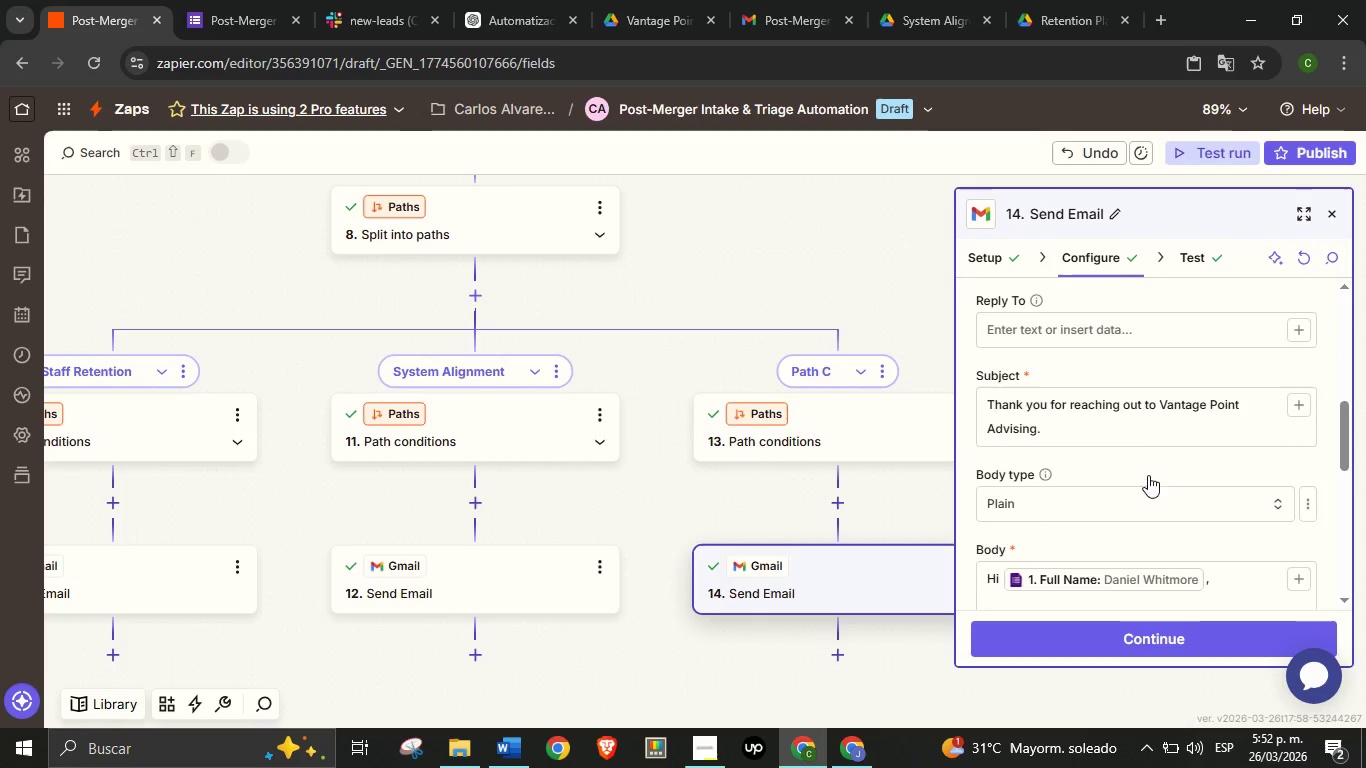 
scroll: coordinate [1149, 472], scroll_direction: down, amount: 2.0
 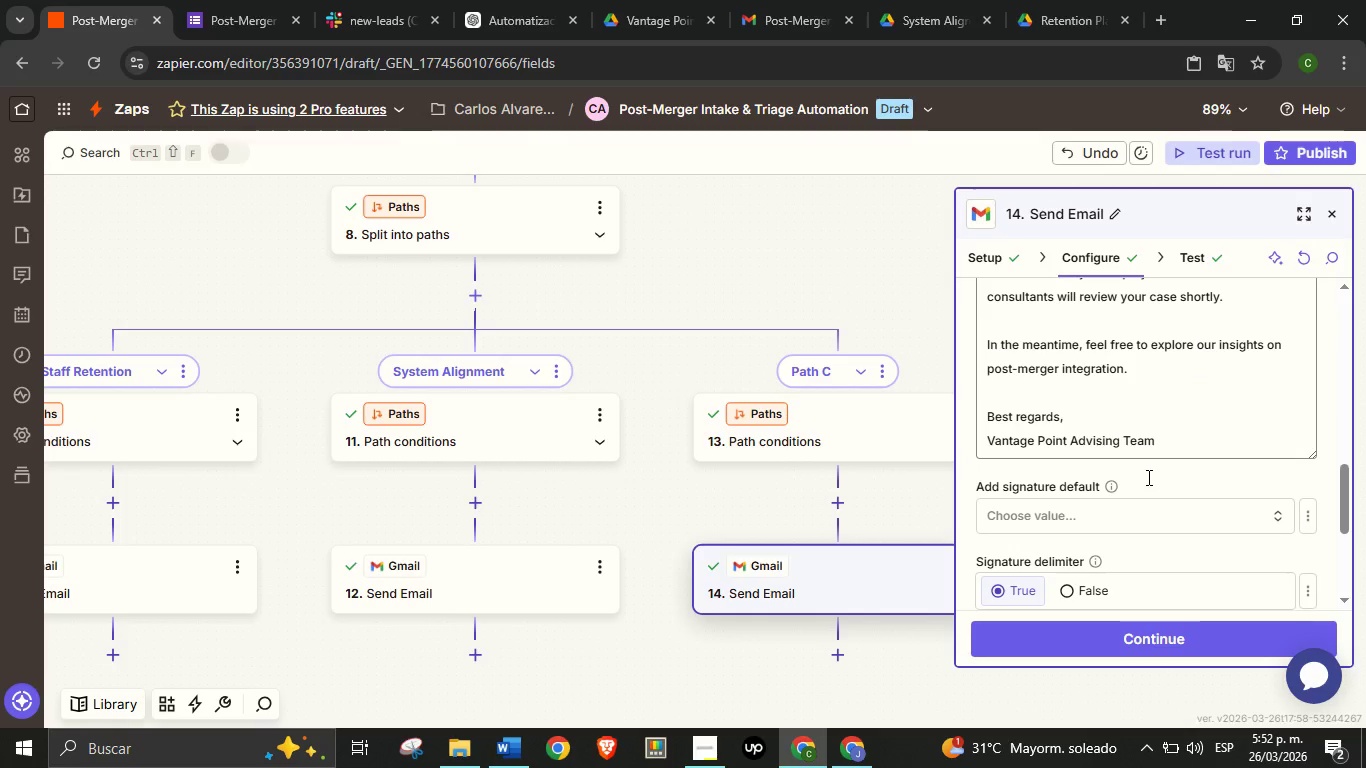 
left_click([1170, 644])
 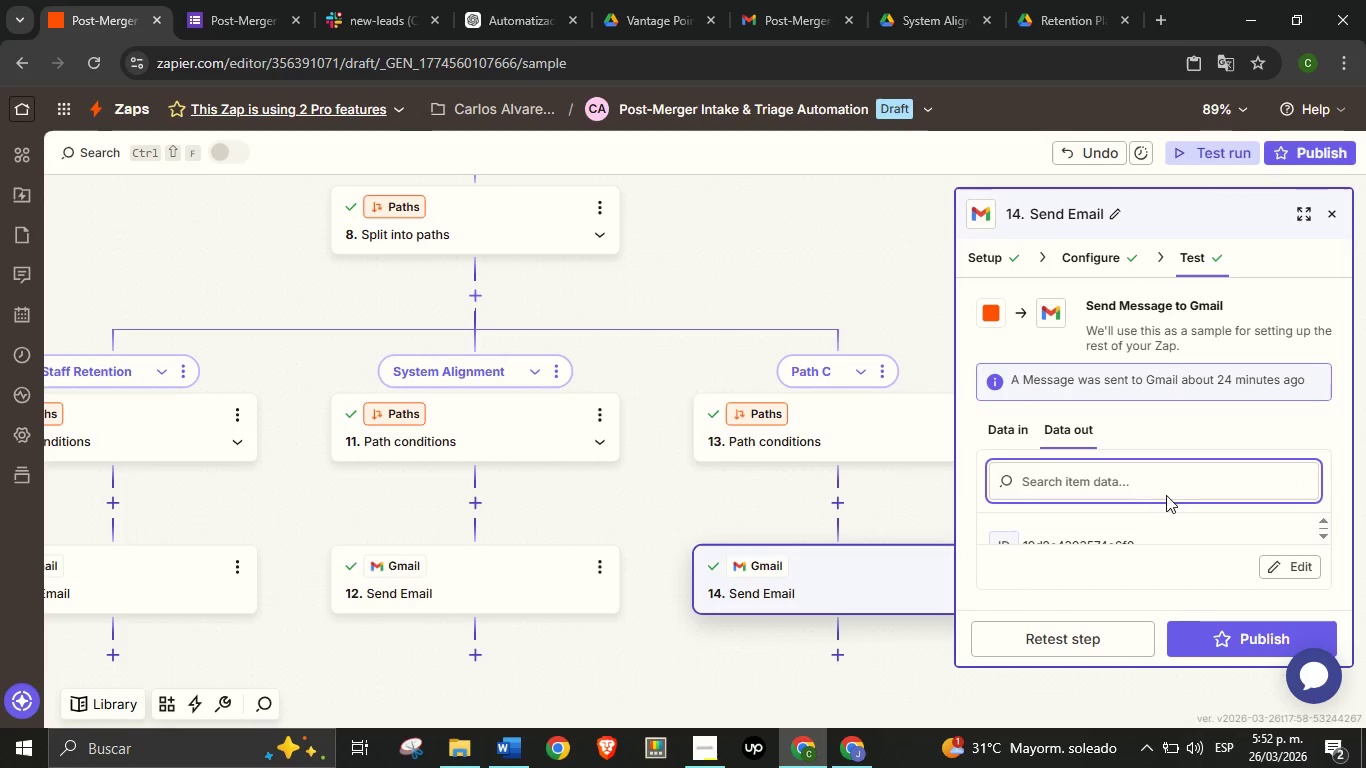 
scroll: coordinate [1162, 523], scroll_direction: down, amount: 12.0
 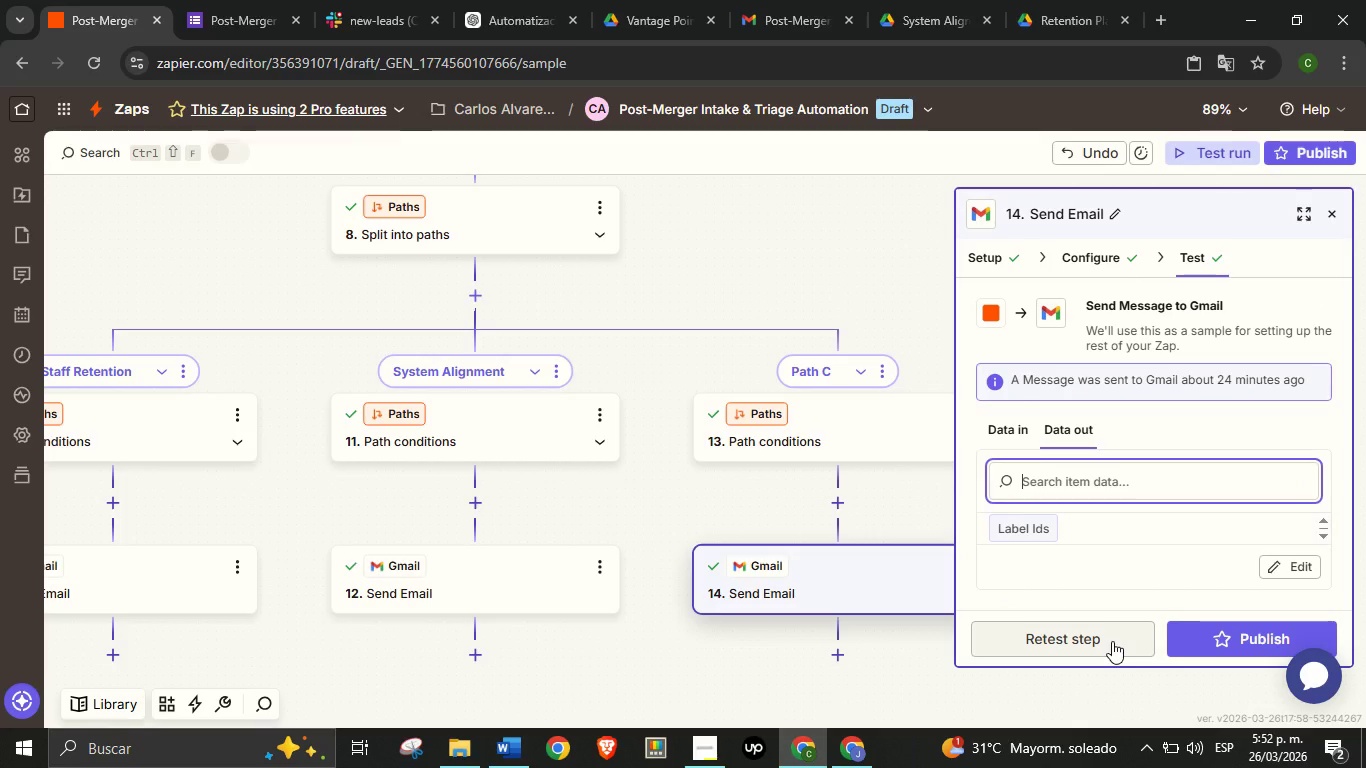 
left_click([1112, 641])
 